 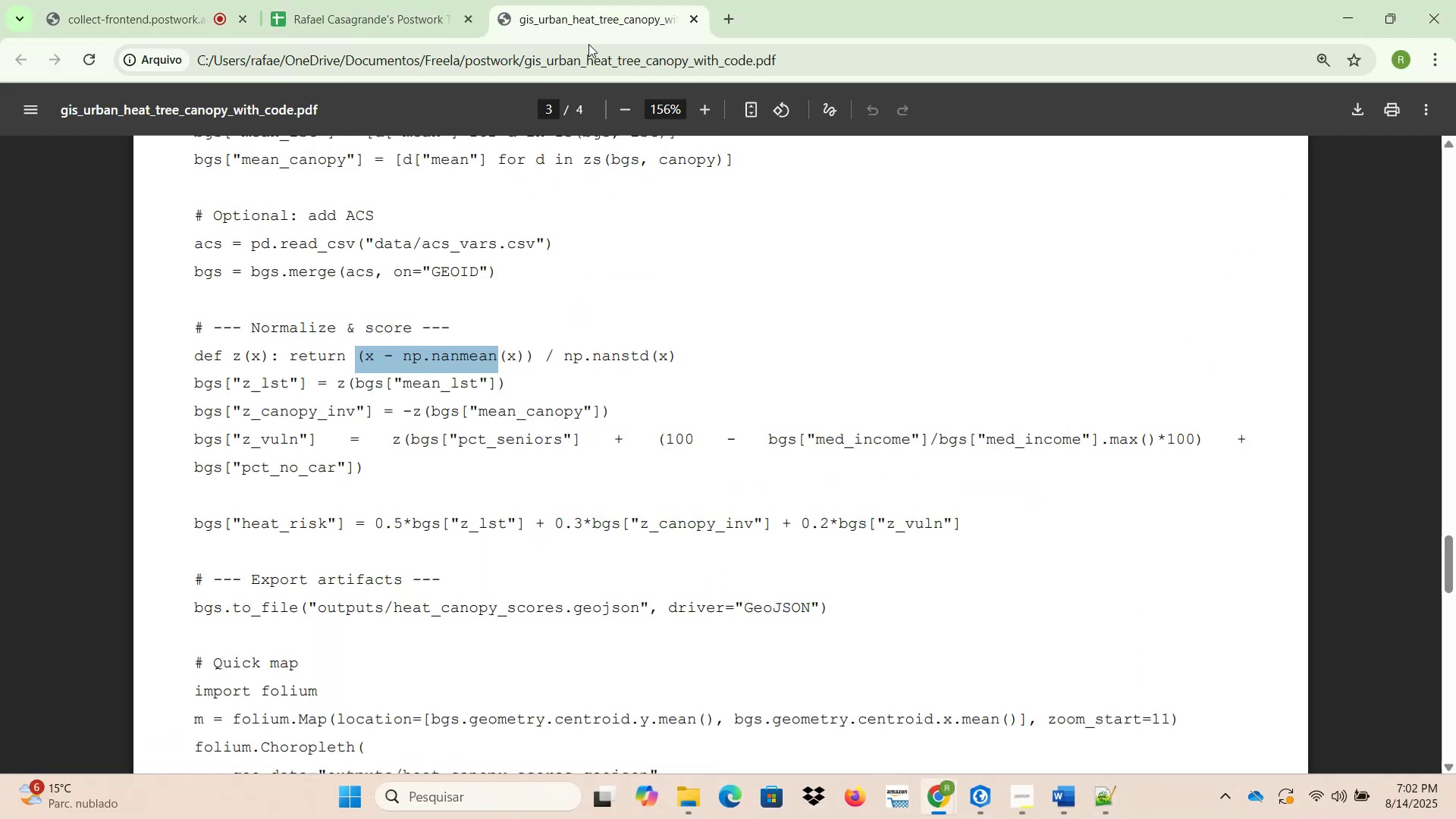 
left_click([971, 801])
 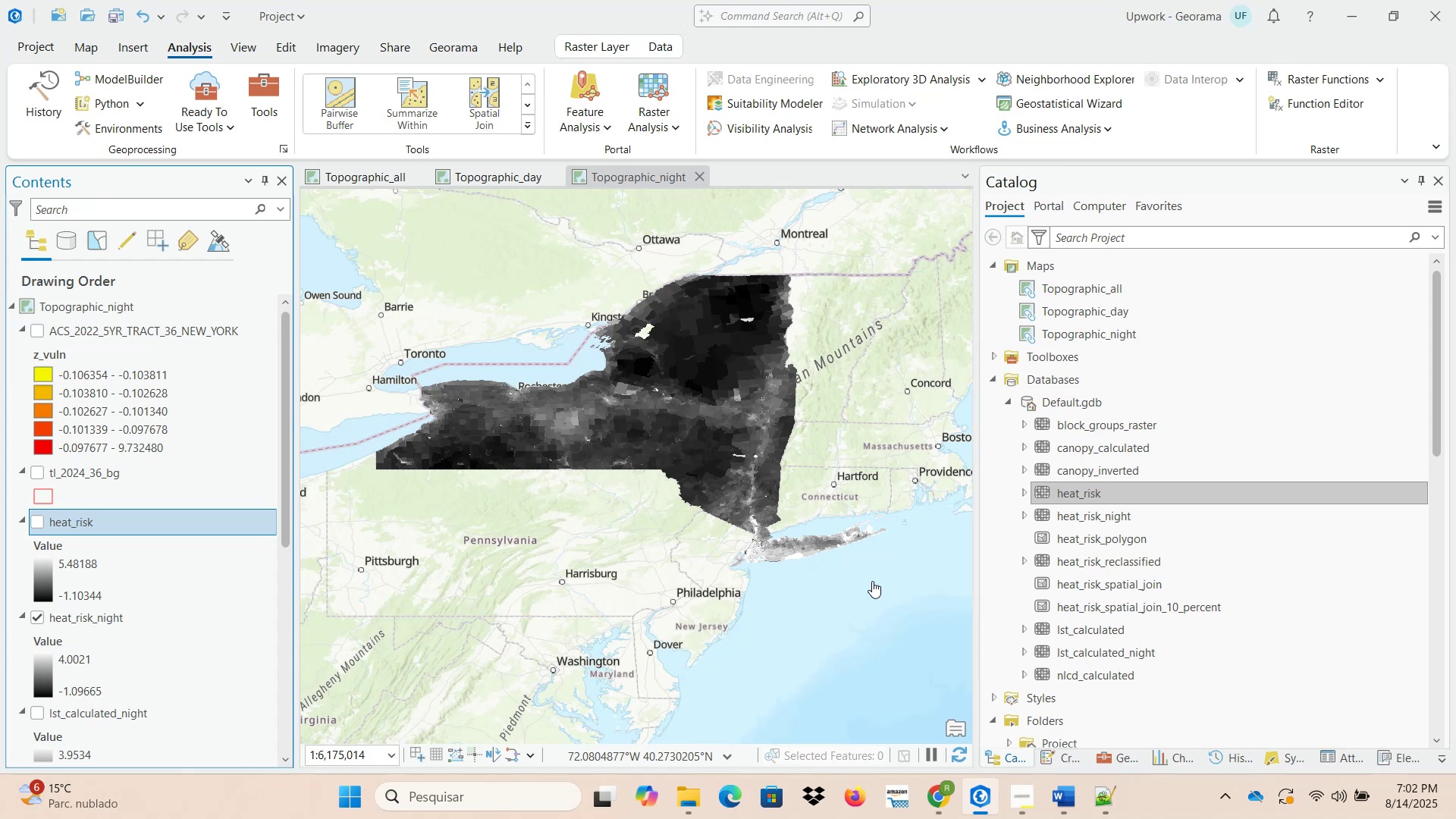 
wait(16.48)
 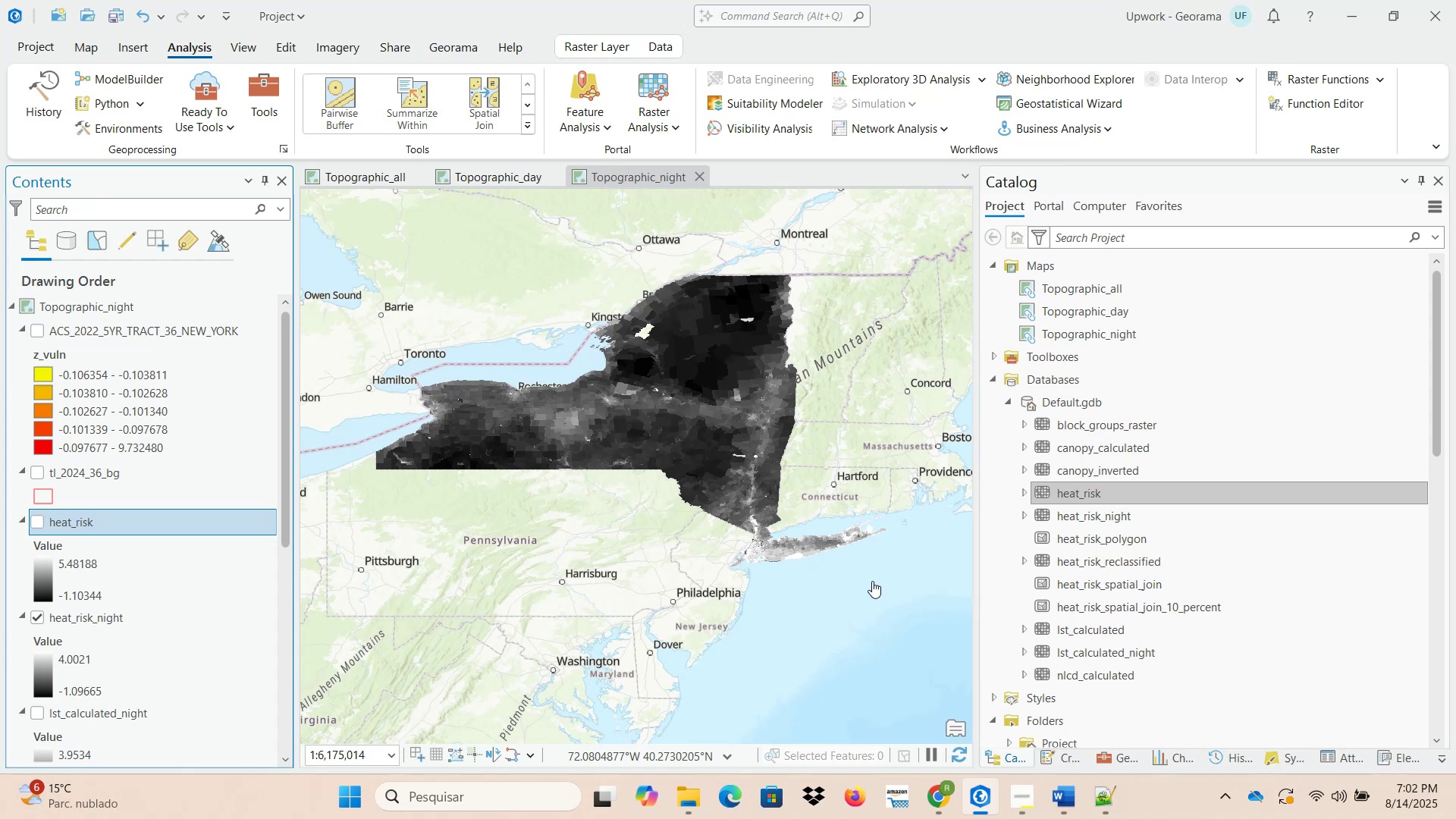 
left_click_drag(start_coordinate=[977, 466], to_coordinate=[1081, 466])
 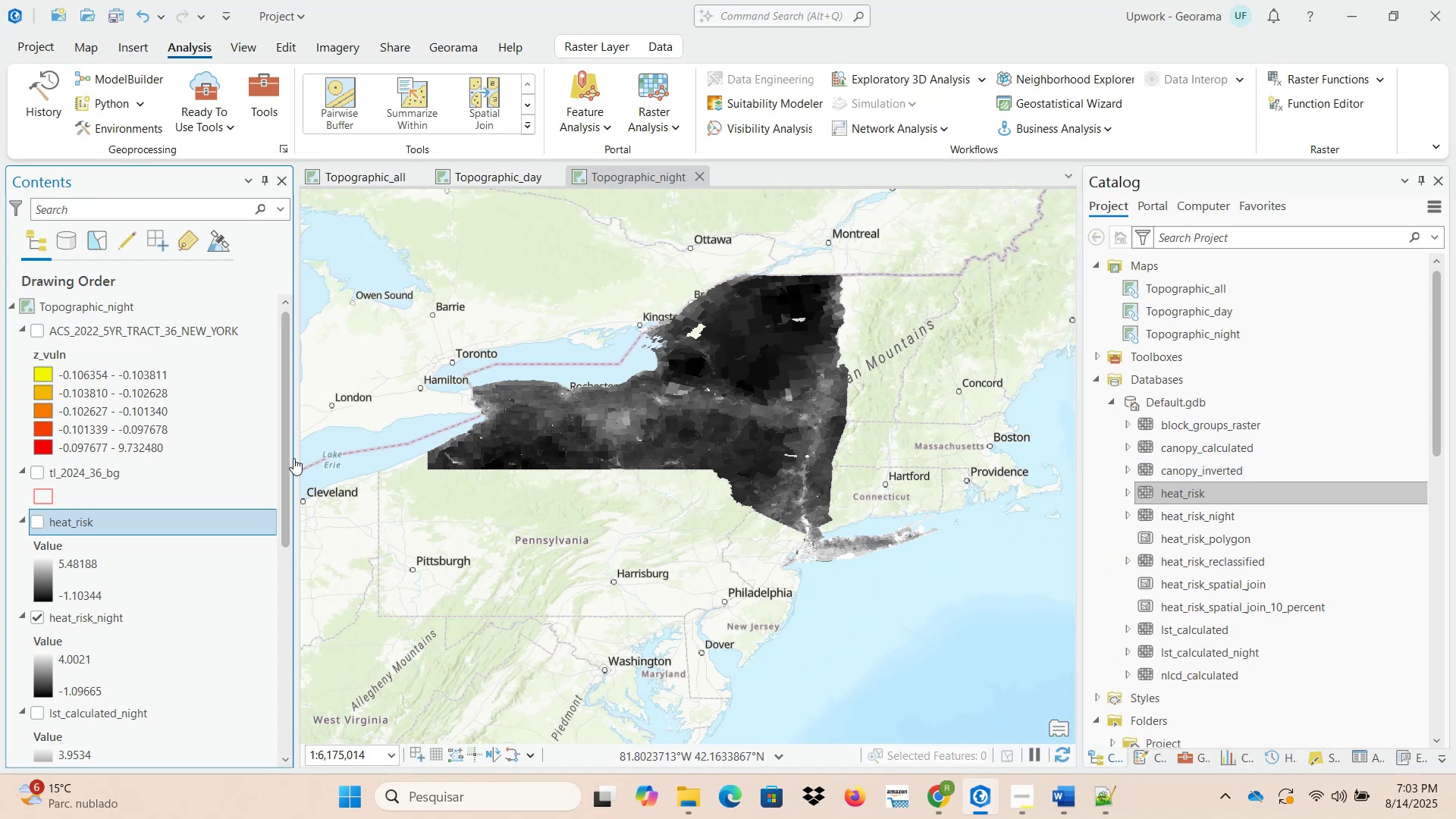 
left_click_drag(start_coordinate=[295, 458], to_coordinate=[278, 458])
 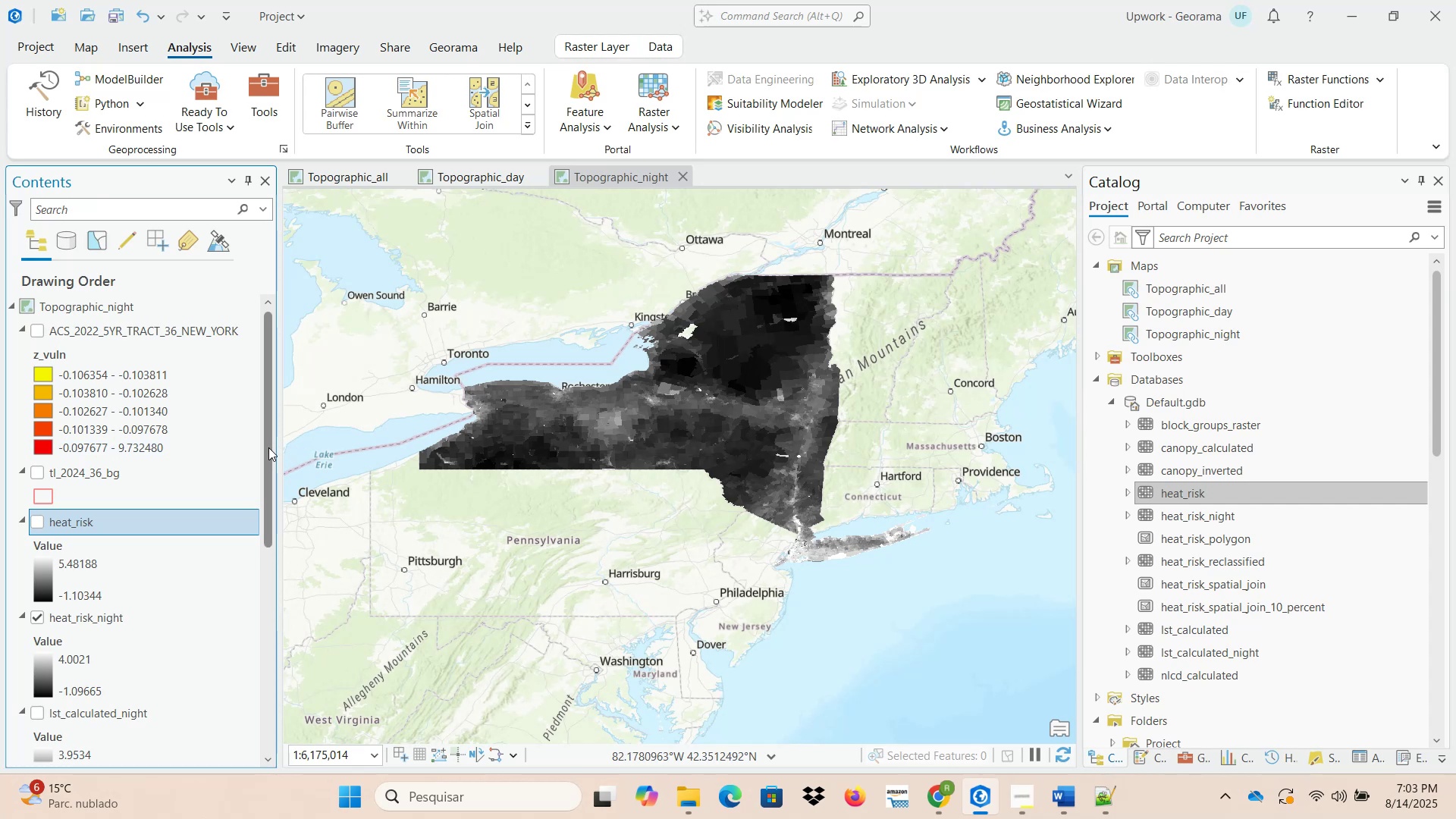 
wait(11.45)
 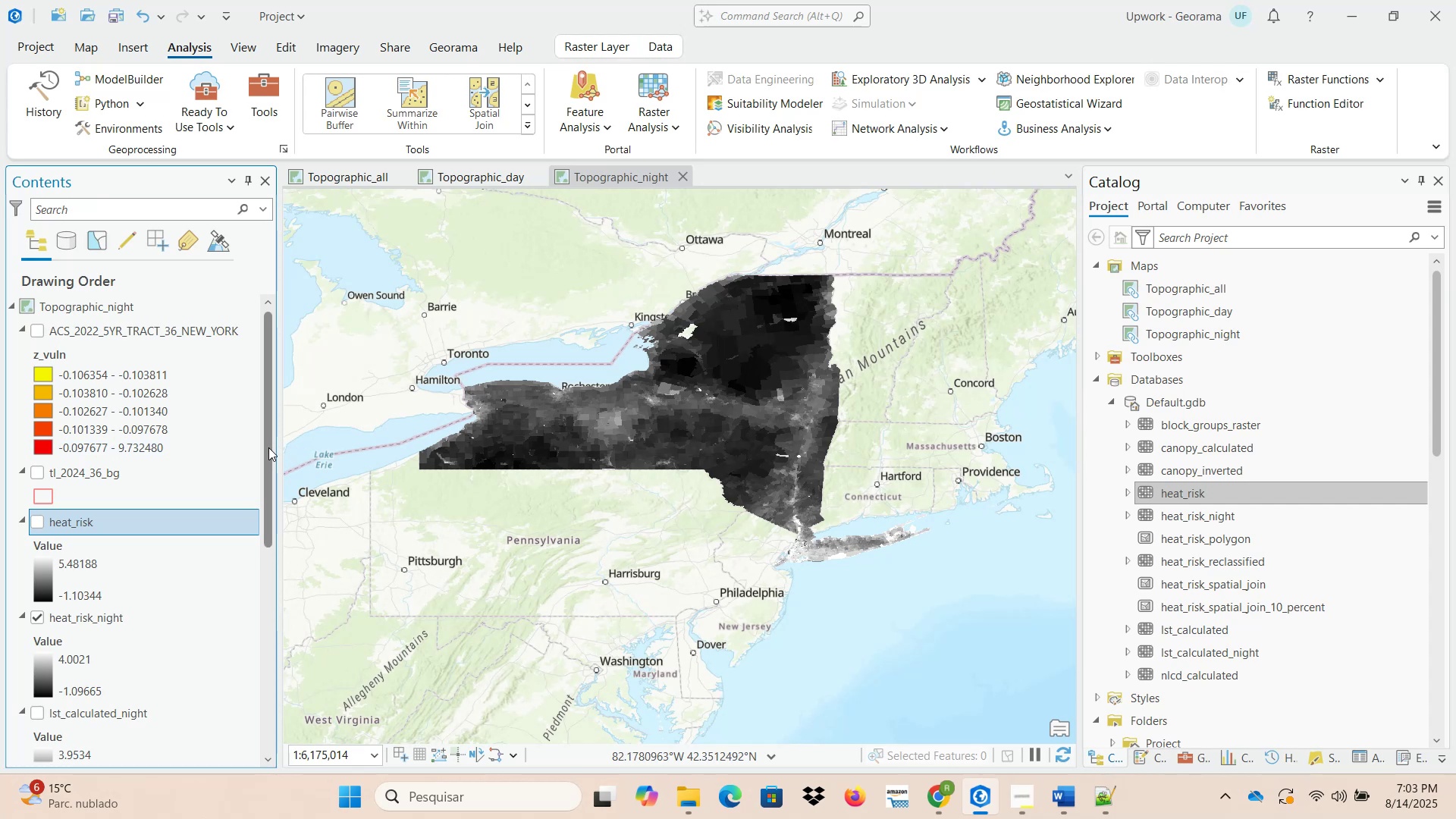 
right_click([111, 522])
 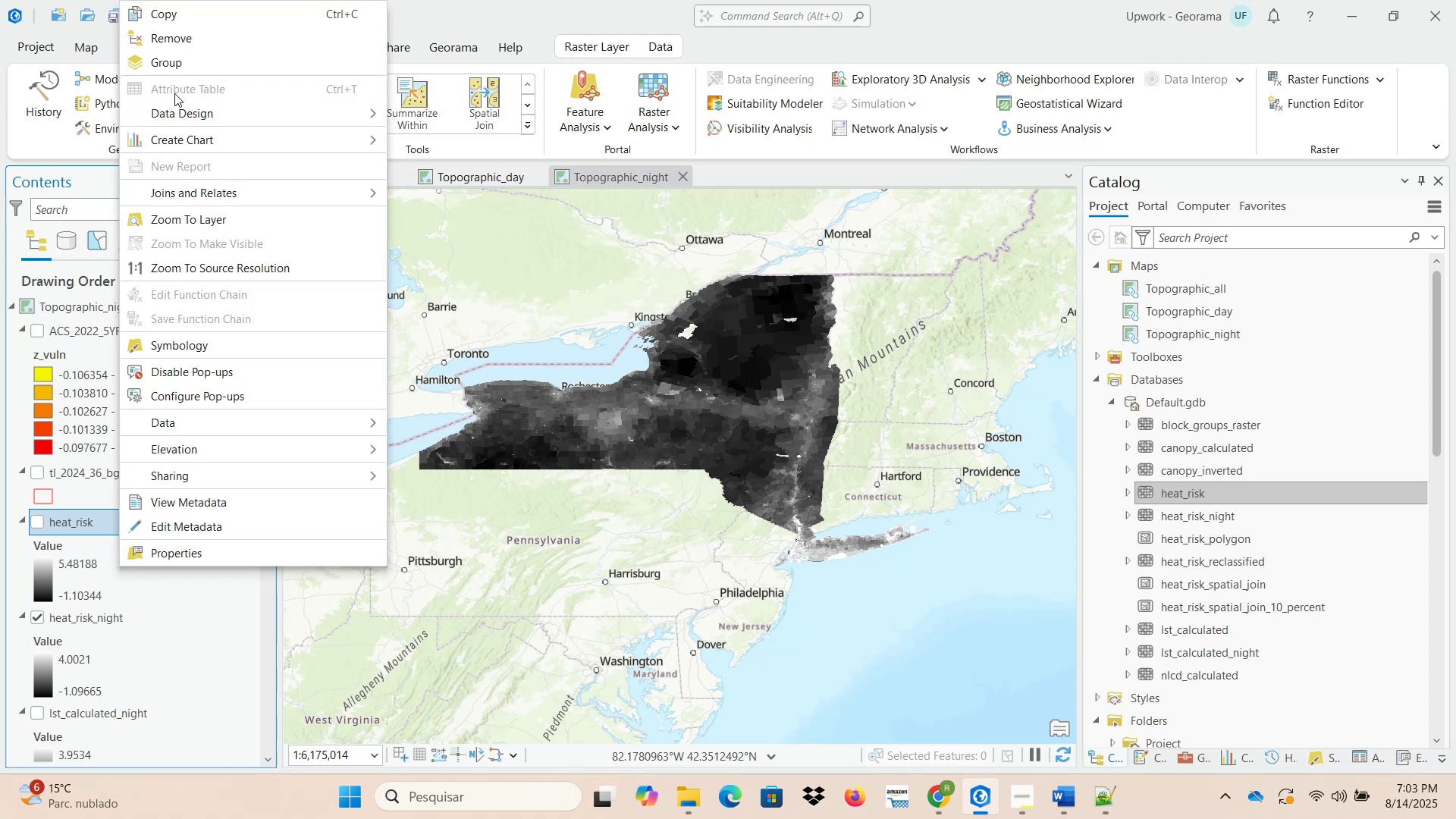 
left_click([190, 36])
 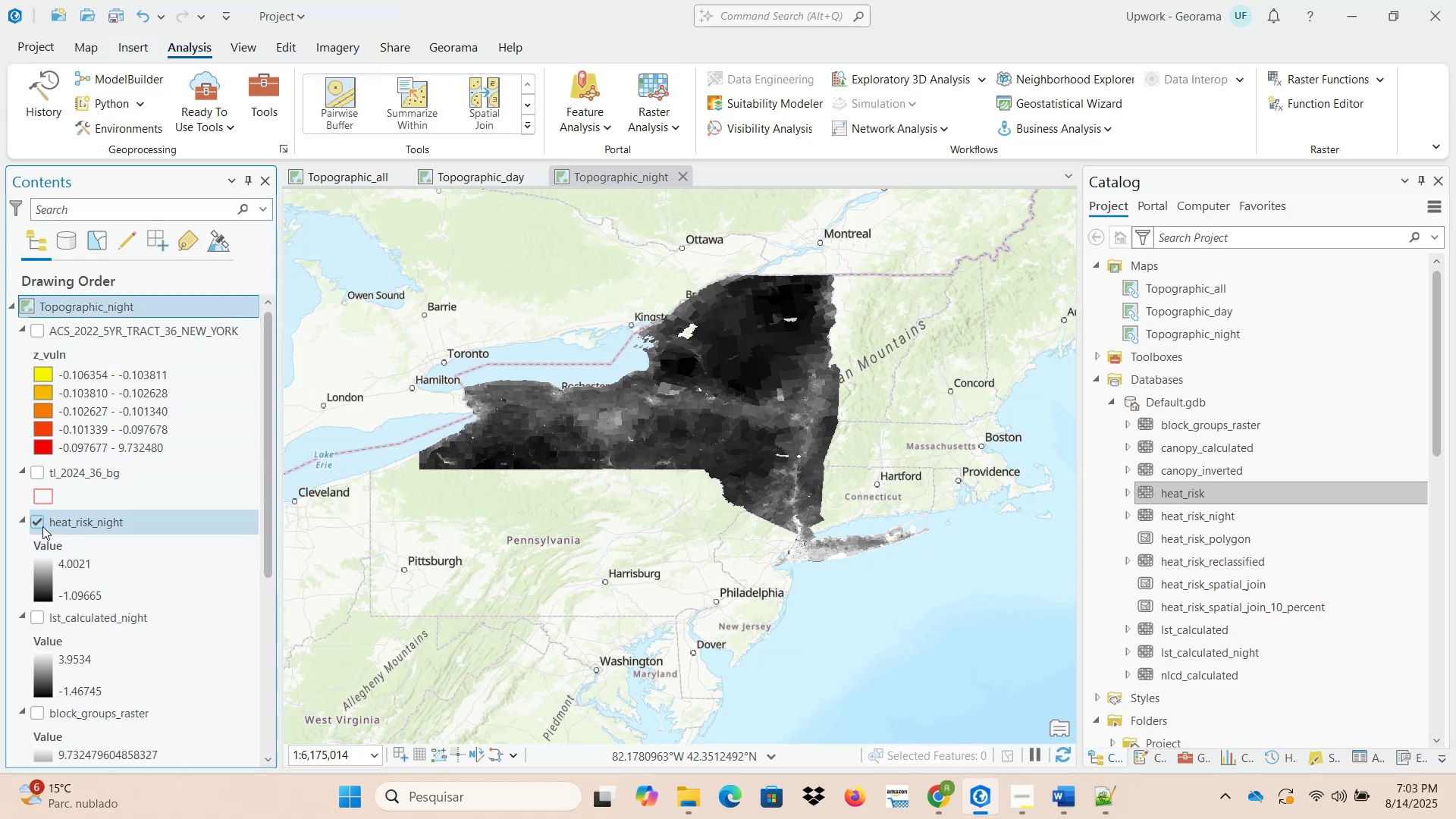 
double_click([36, 524])
 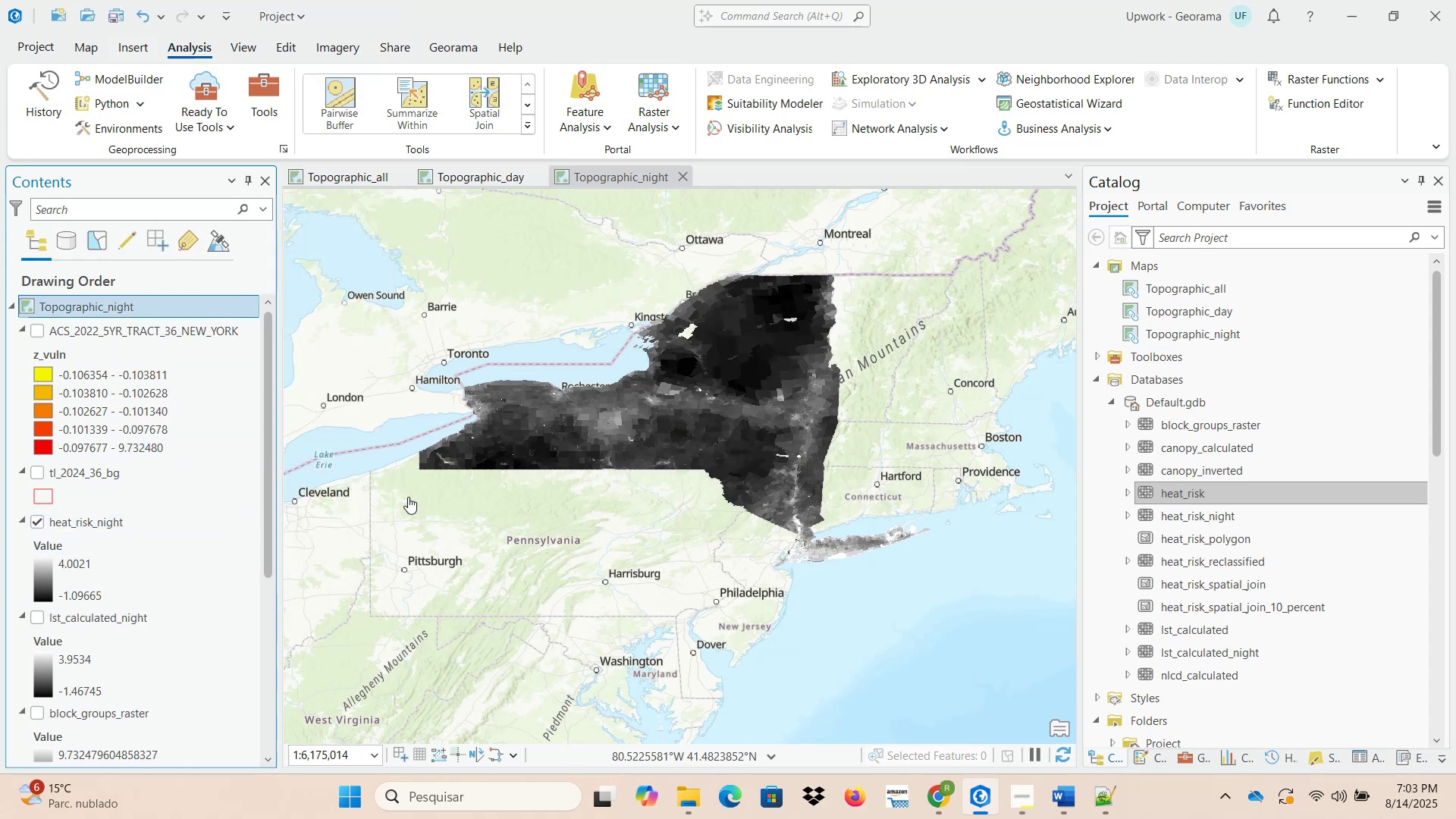 
left_click_drag(start_coordinate=[488, 462], to_coordinate=[588, 513])
 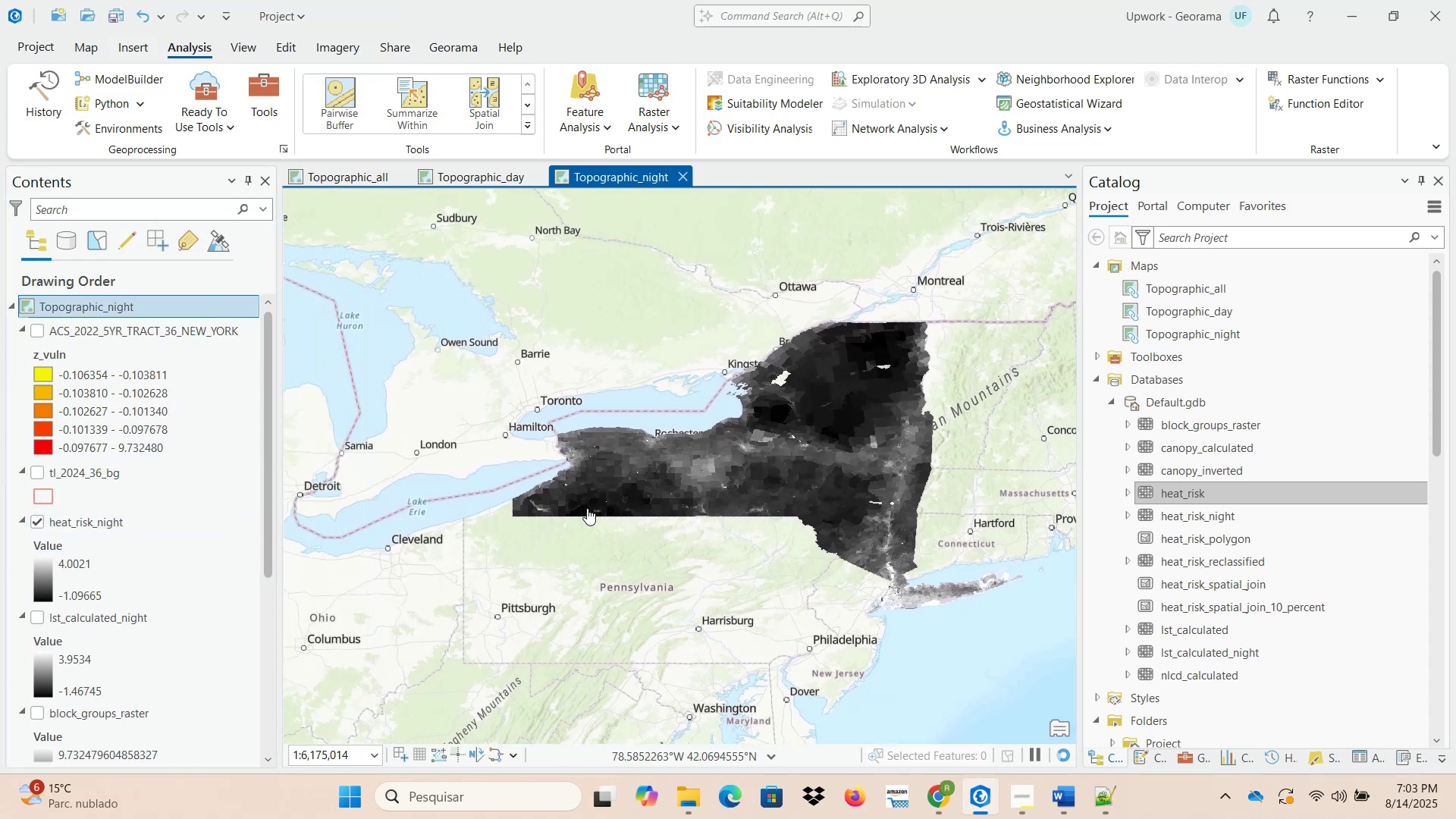 
scroll: coordinate [583, 504], scroll_direction: up, amount: 3.0
 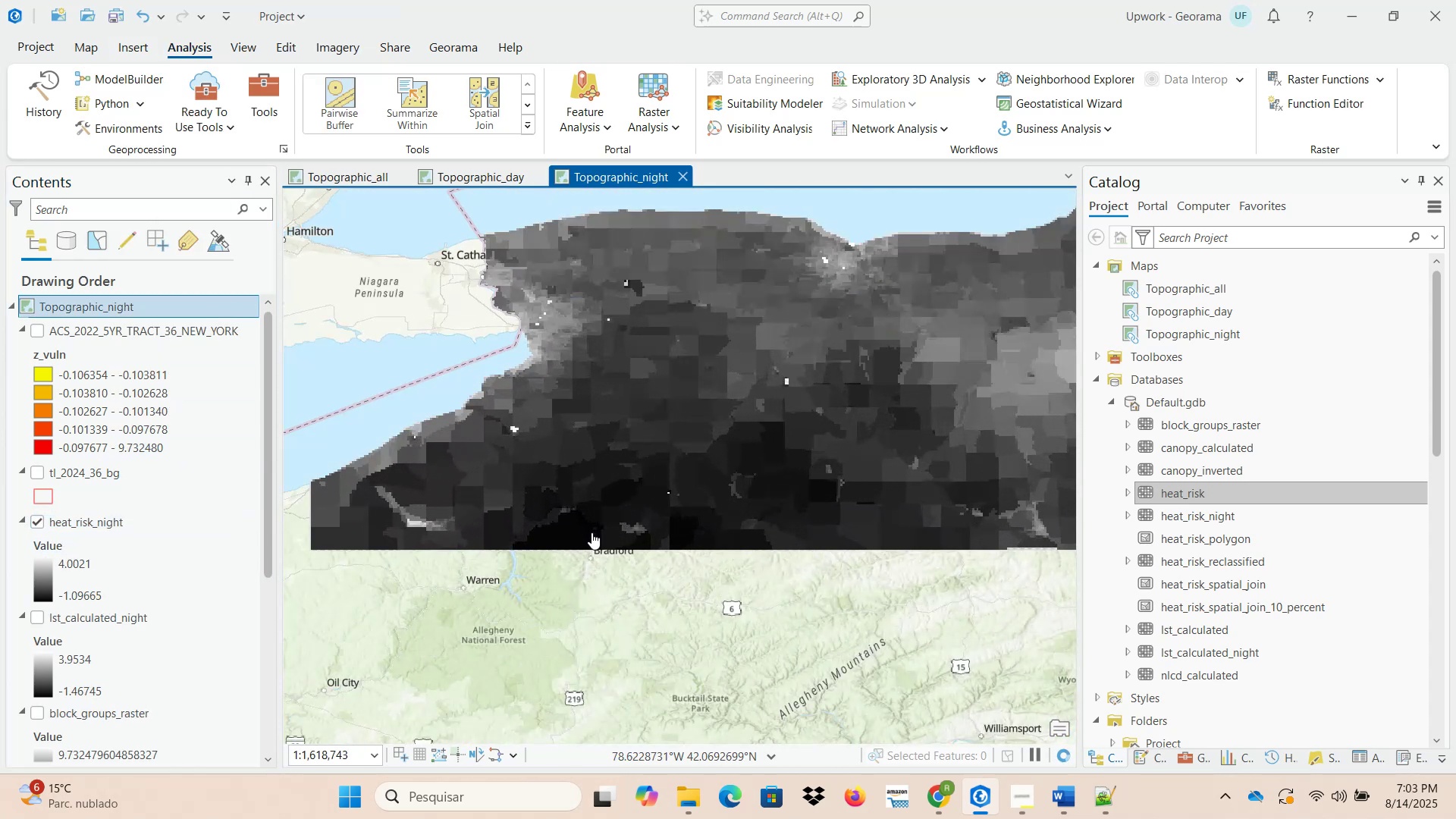 
scroll: coordinate [592, 537], scroll_direction: down, amount: 2.0
 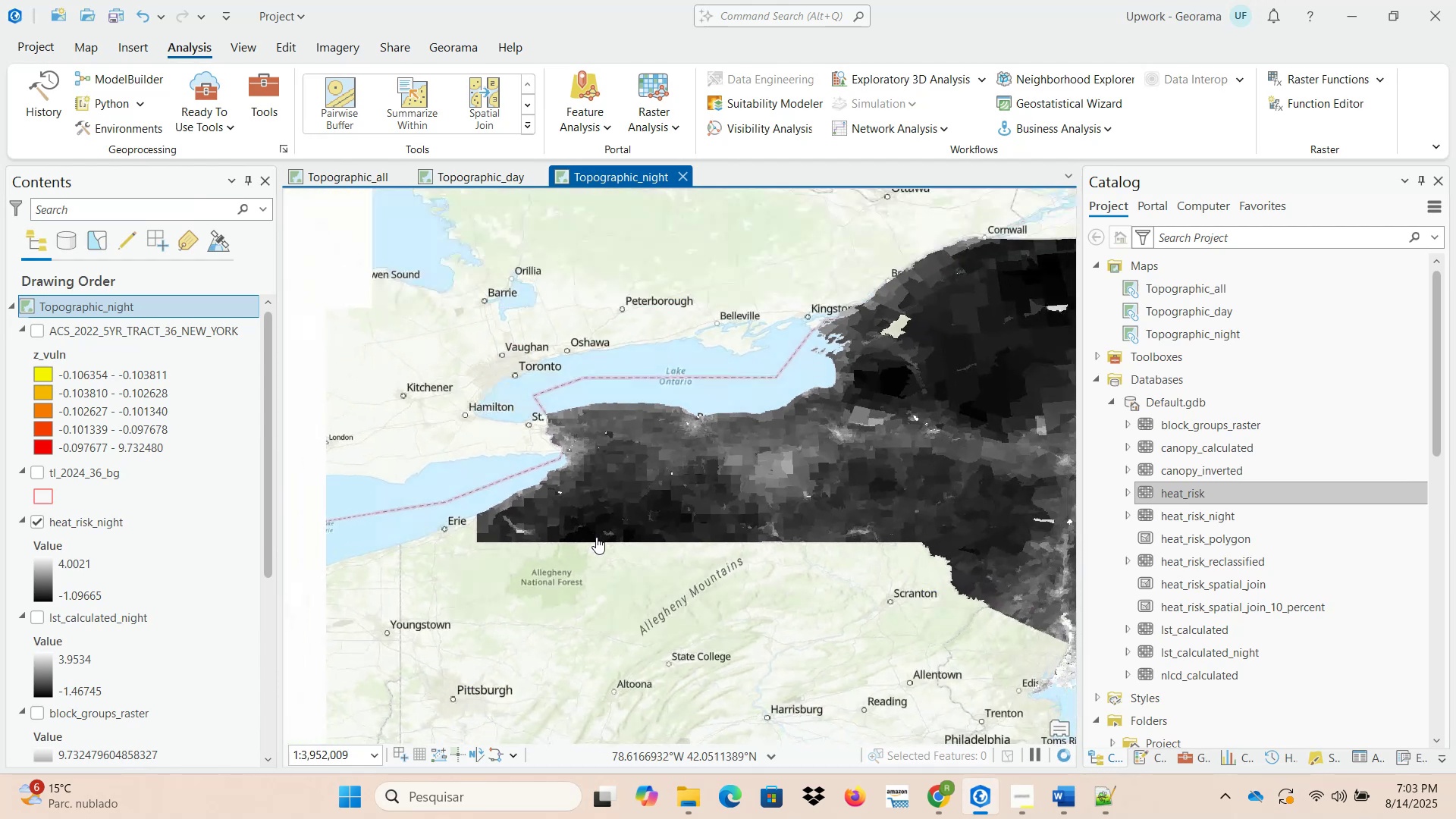 
left_click_drag(start_coordinate=[682, 541], to_coordinate=[573, 510])
 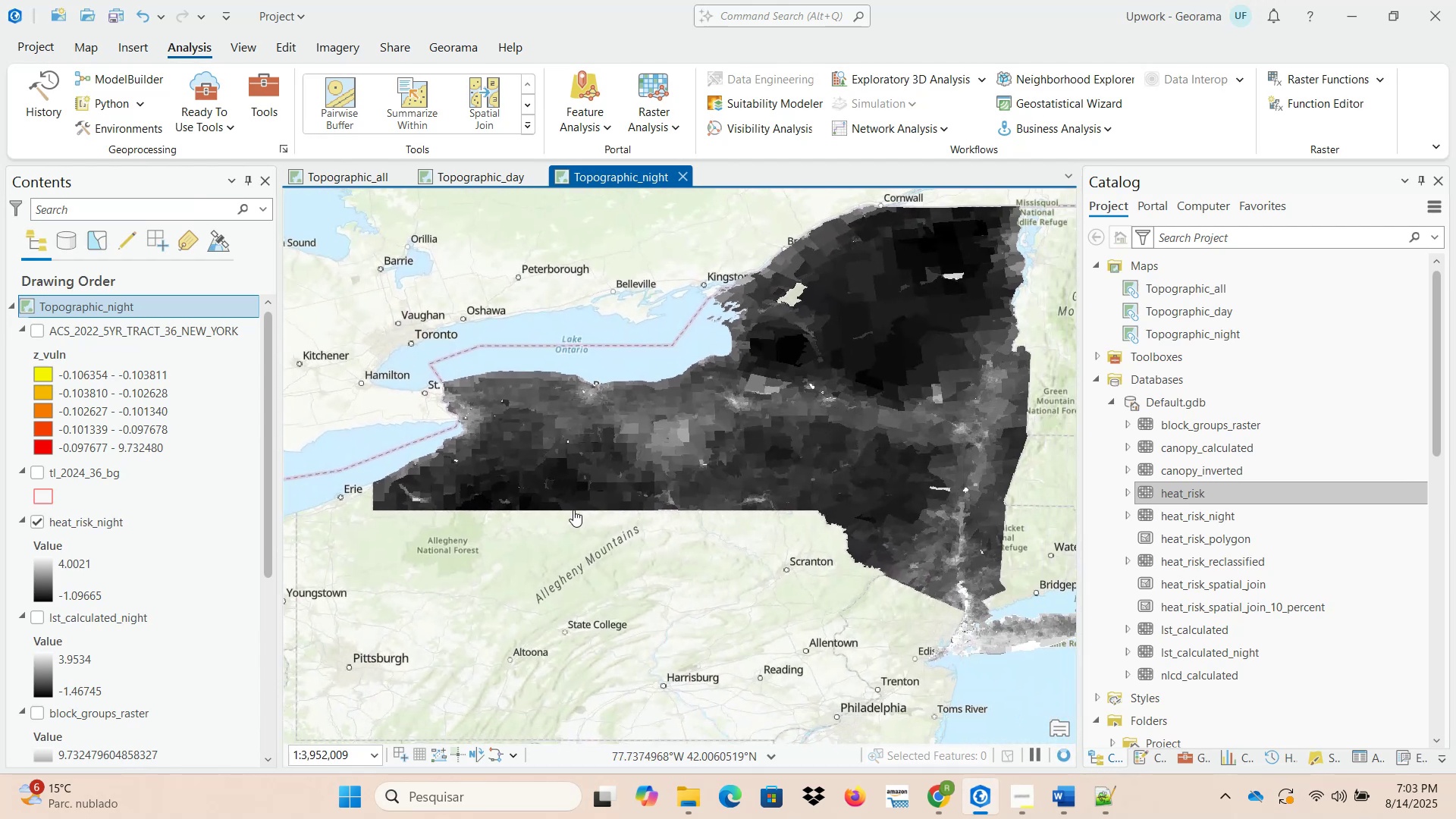 
scroll: coordinate [576, 510], scroll_direction: down, amount: 2.0
 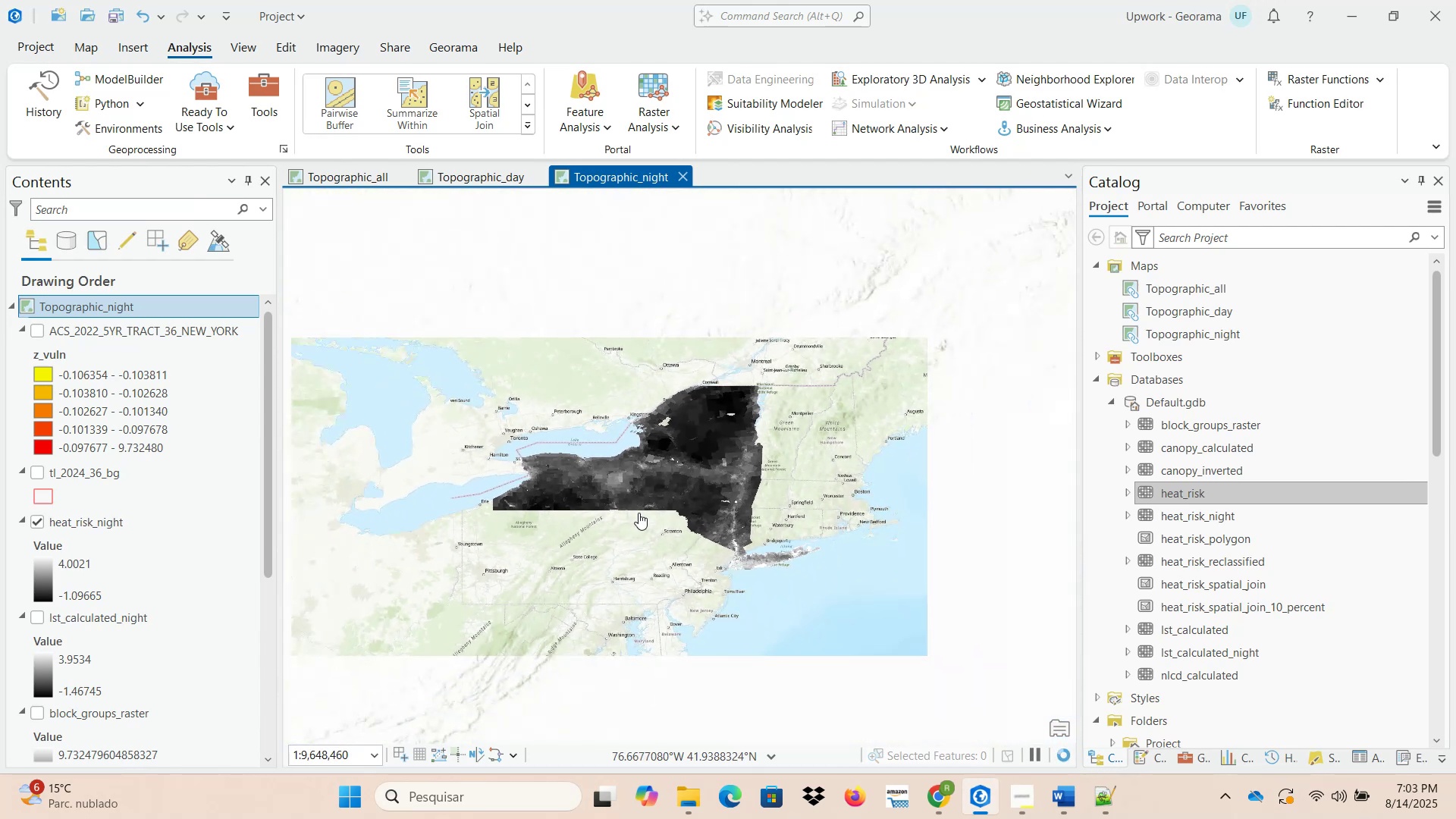 
left_click_drag(start_coordinate=[638, 513], to_coordinate=[600, 502])
 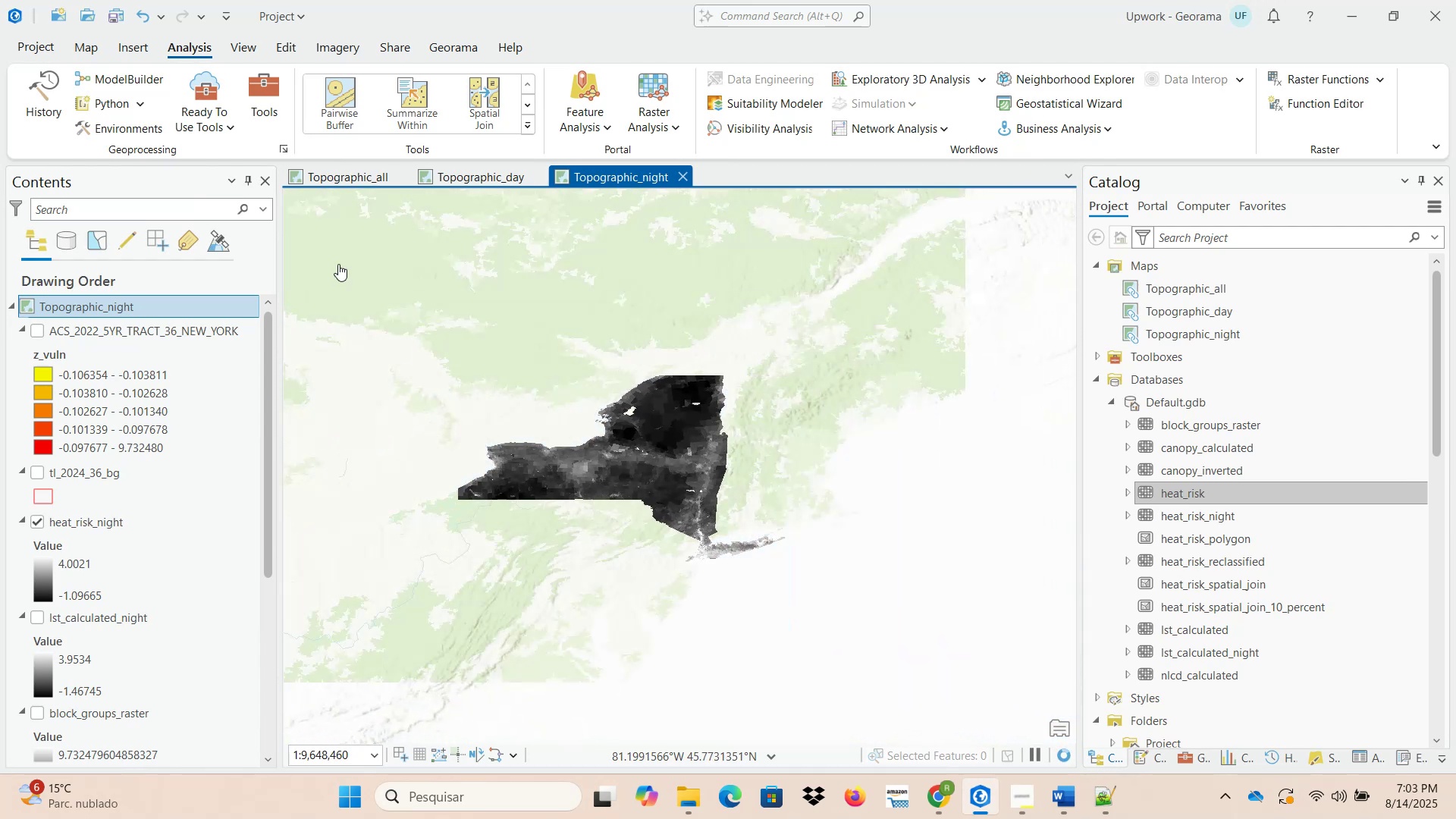 
left_click([278, 105])
 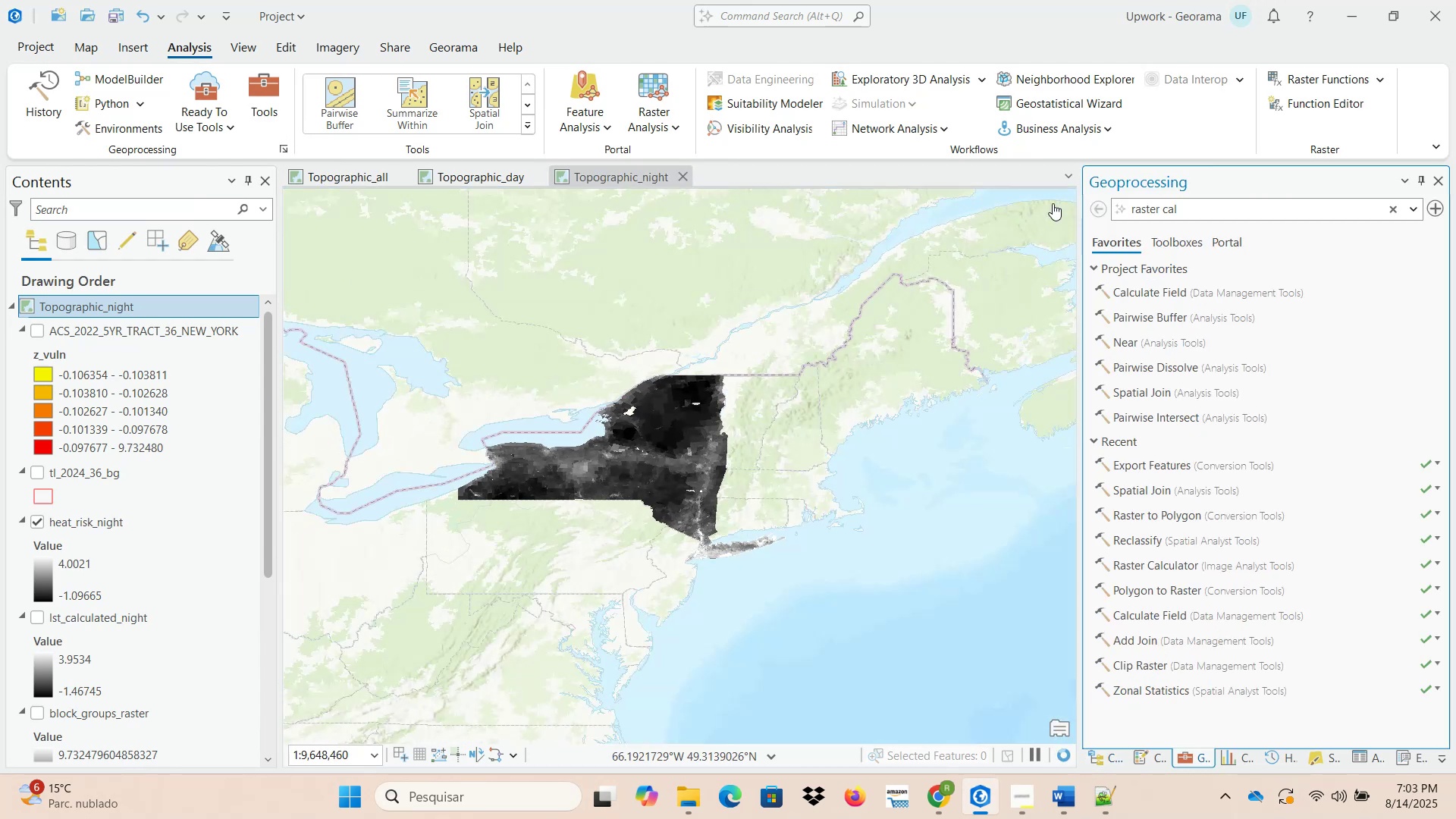 
left_click_drag(start_coordinate=[1216, 203], to_coordinate=[1111, 196])
 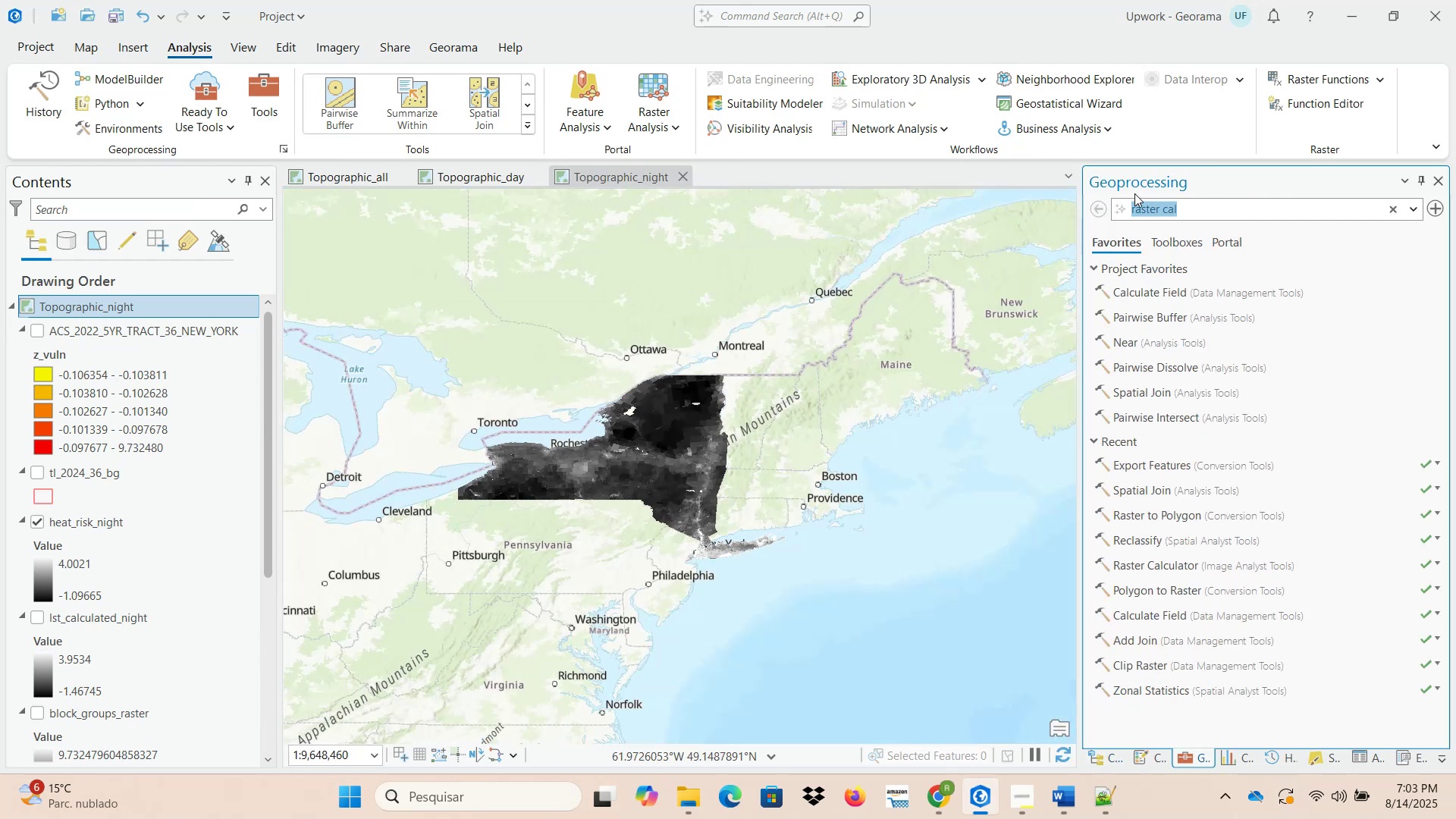 
type(reclassify)
 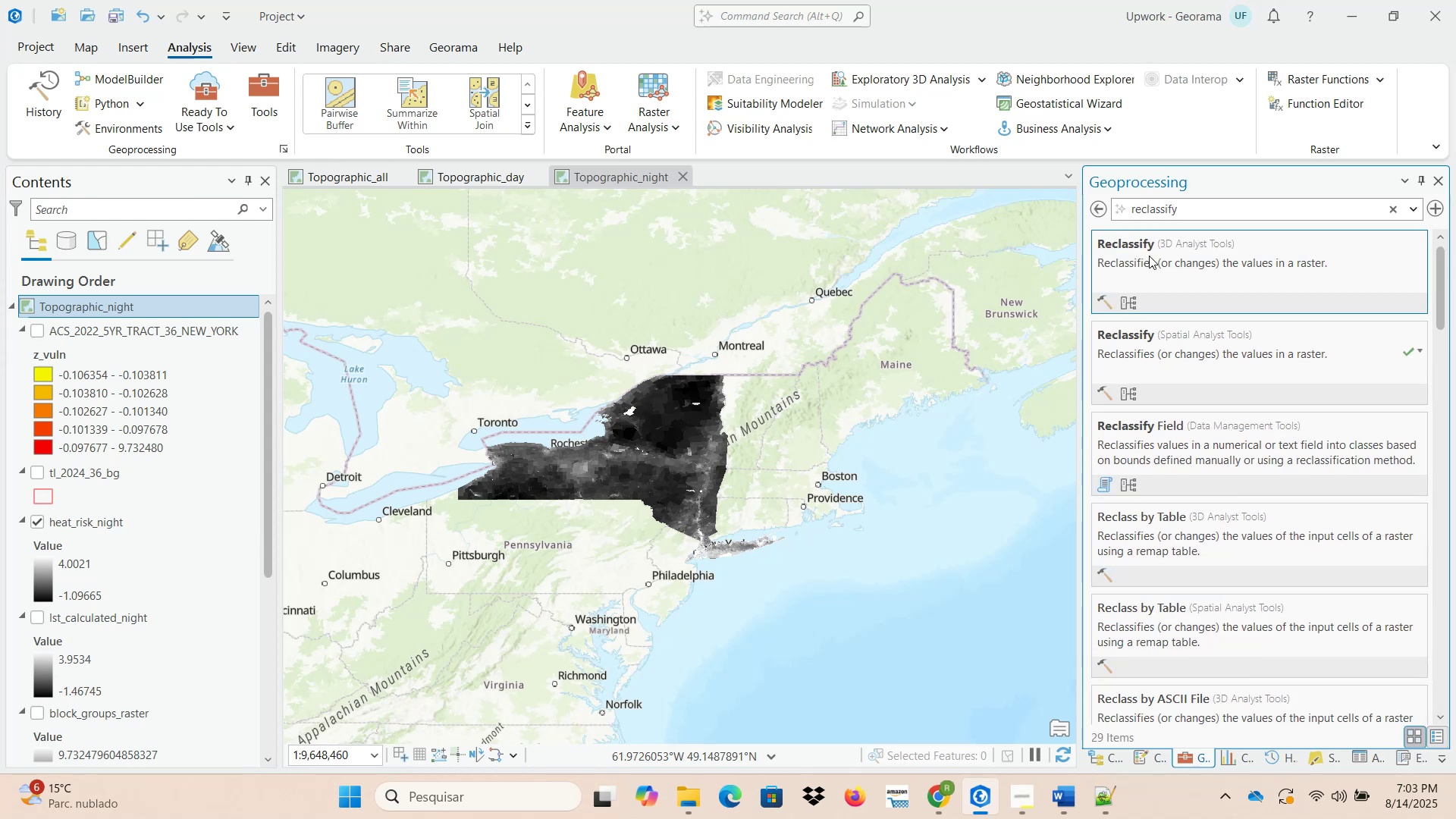 
left_click([1209, 375])
 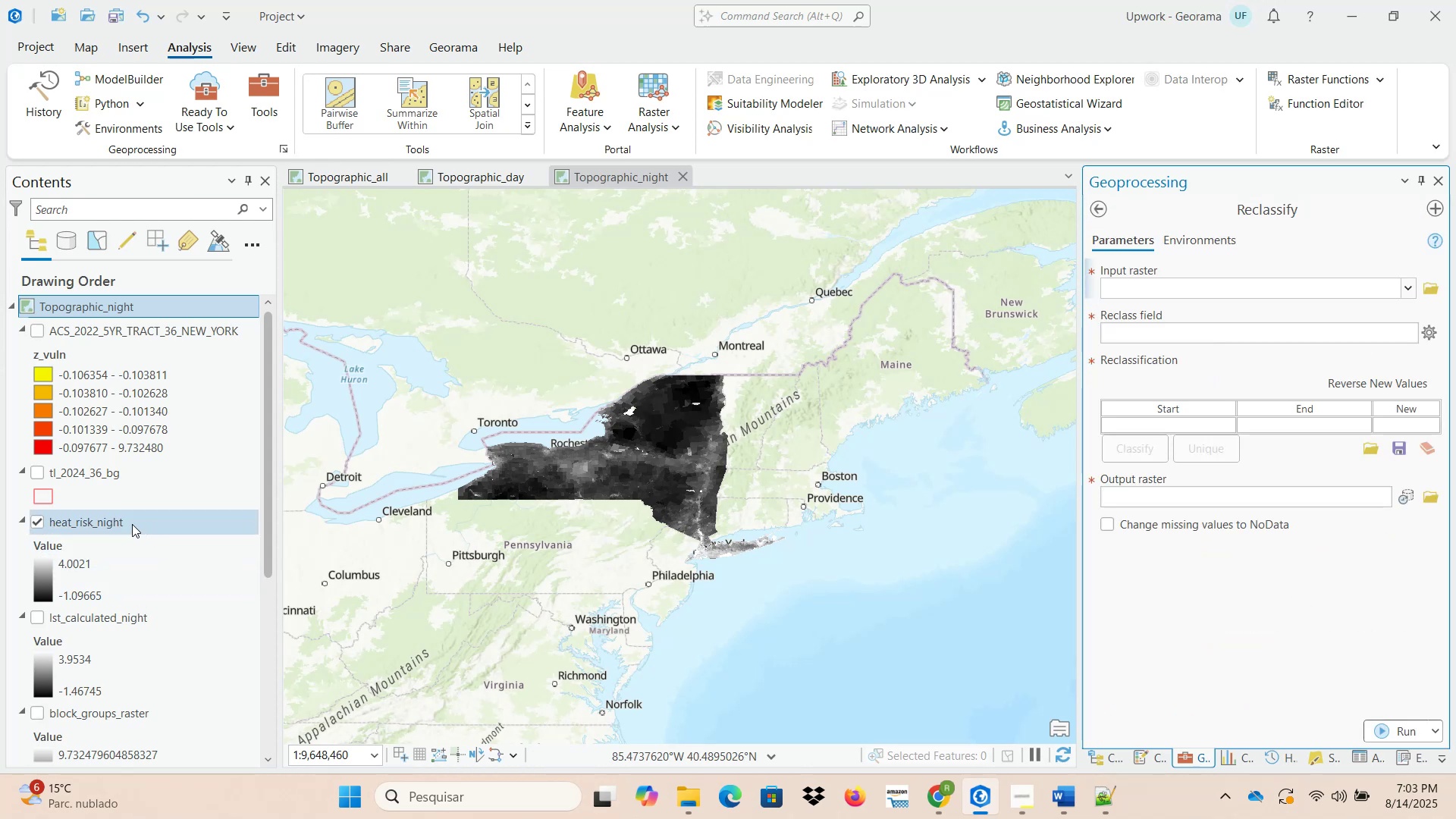 
left_click_drag(start_coordinate=[121, 524], to_coordinate=[1244, 287])
 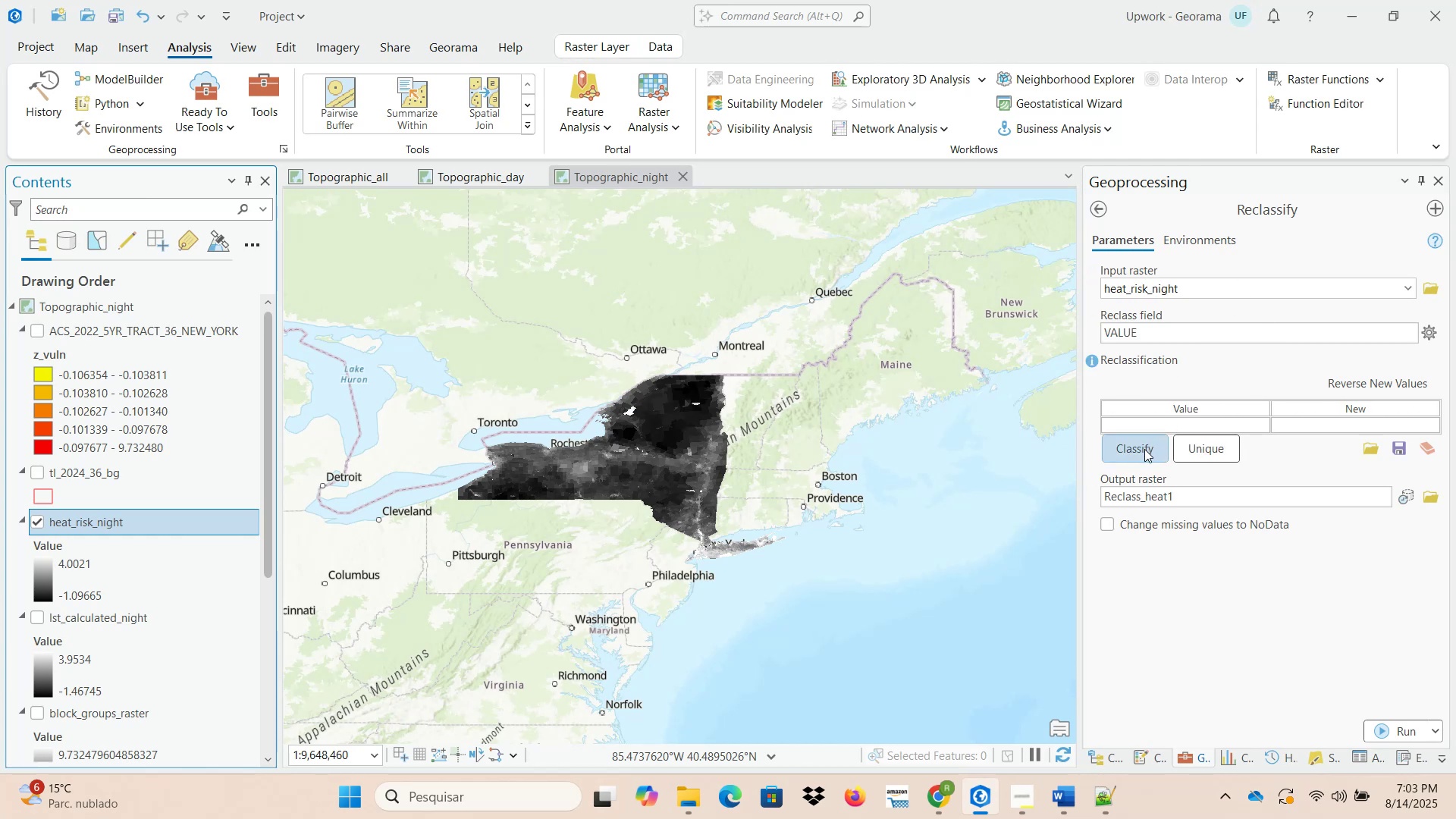 
left_click([1144, 450])
 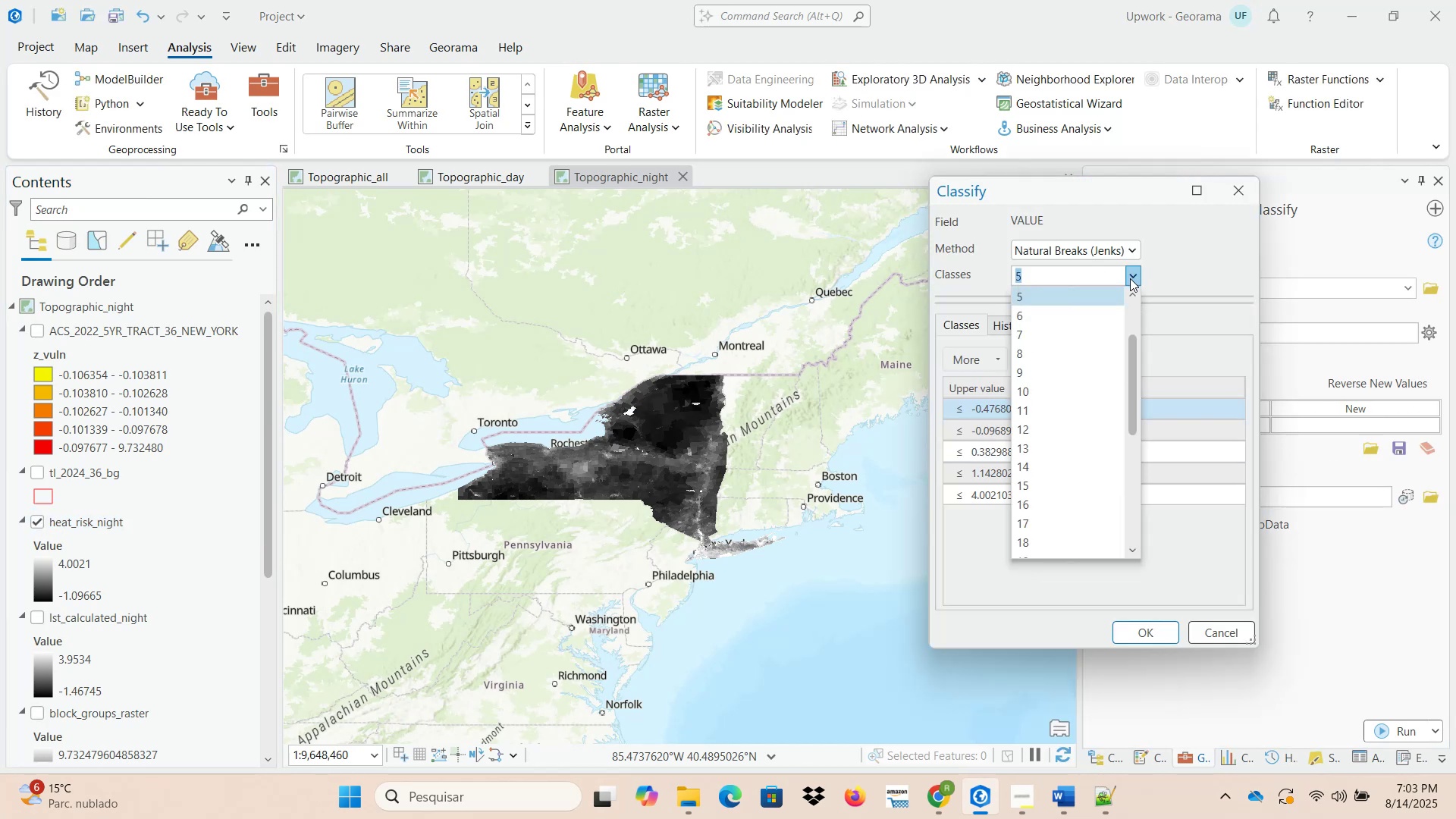 
left_click([1060, 388])
 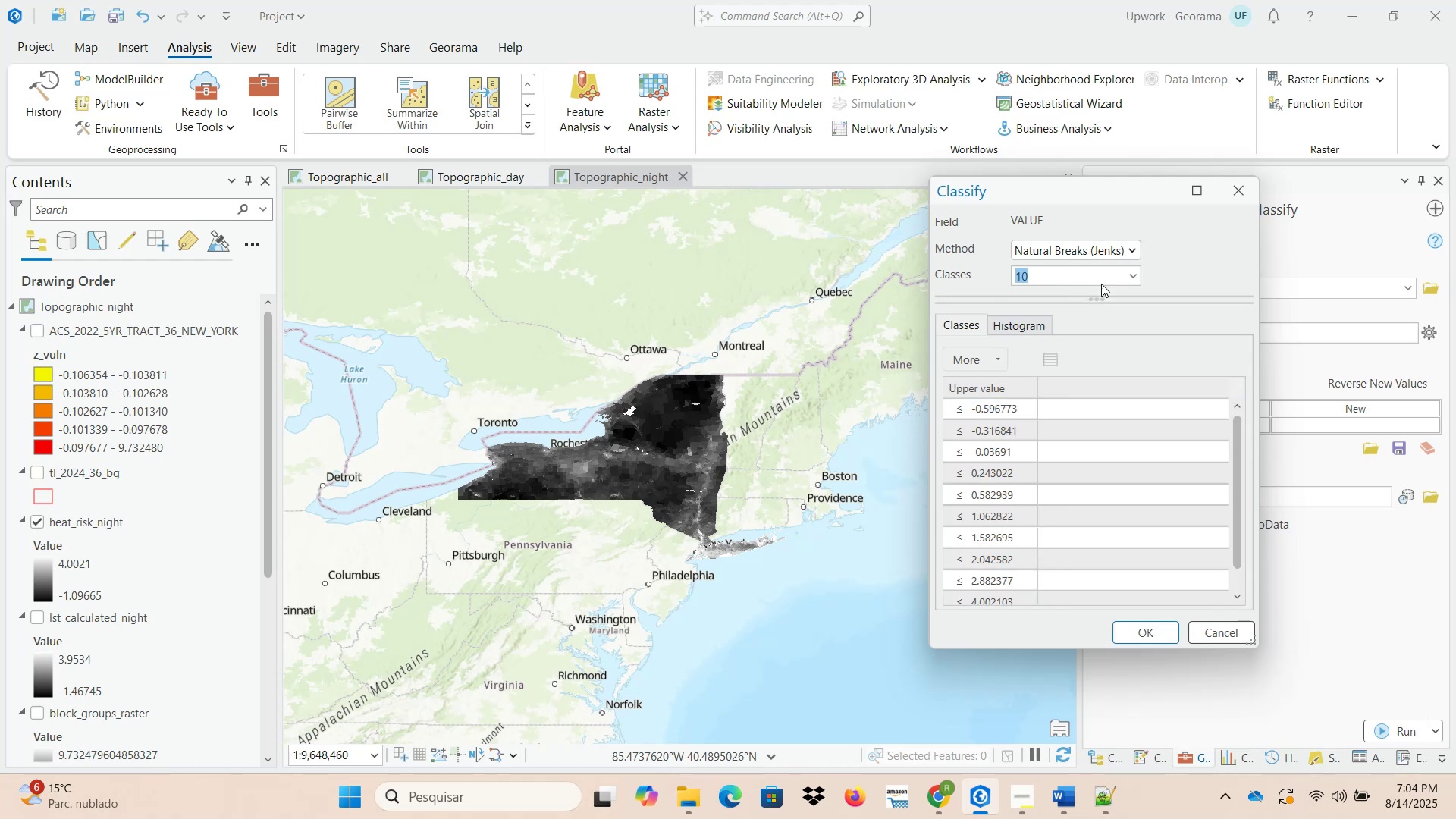 
left_click([1153, 640])
 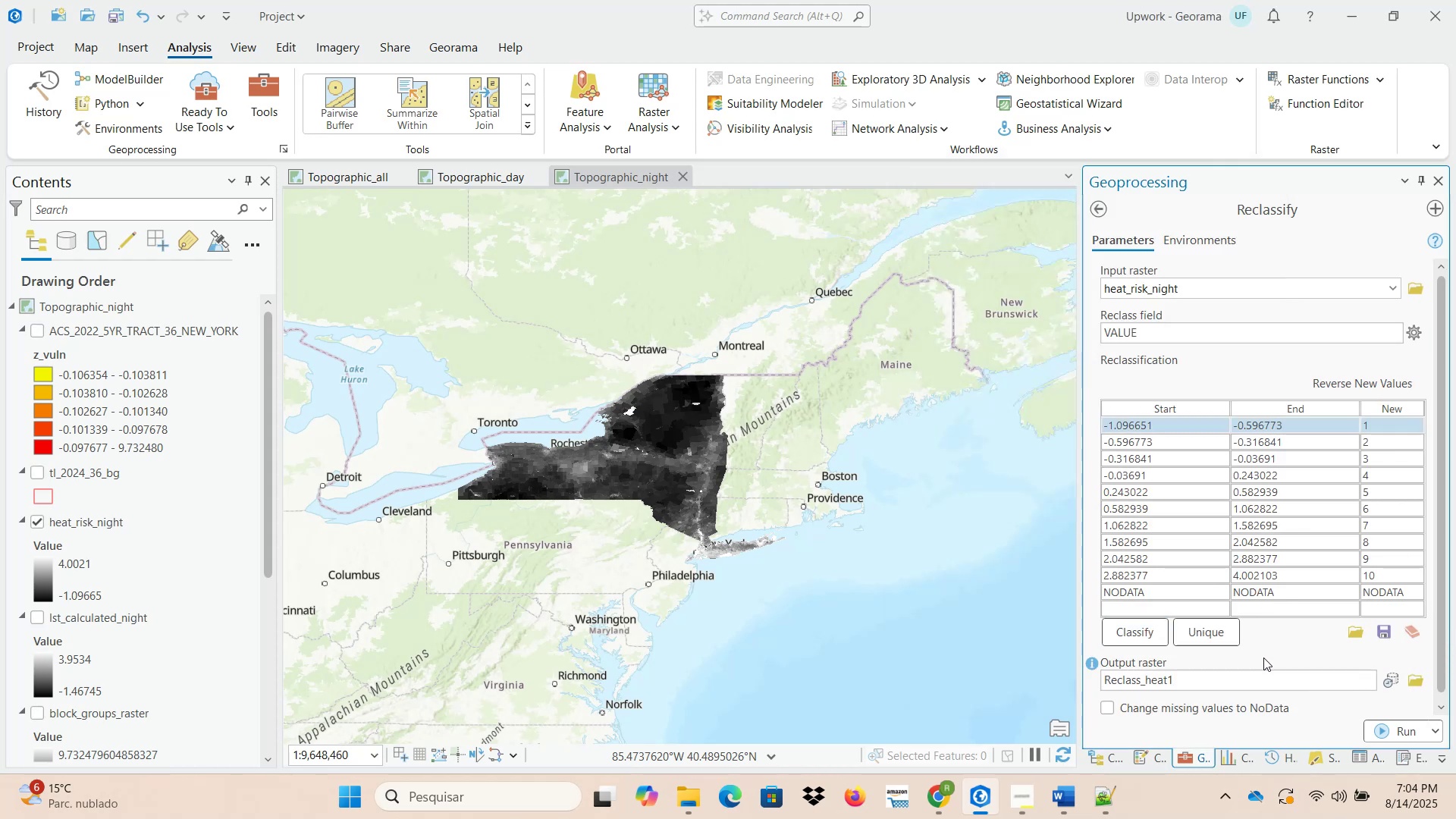 
left_click([1420, 678])
 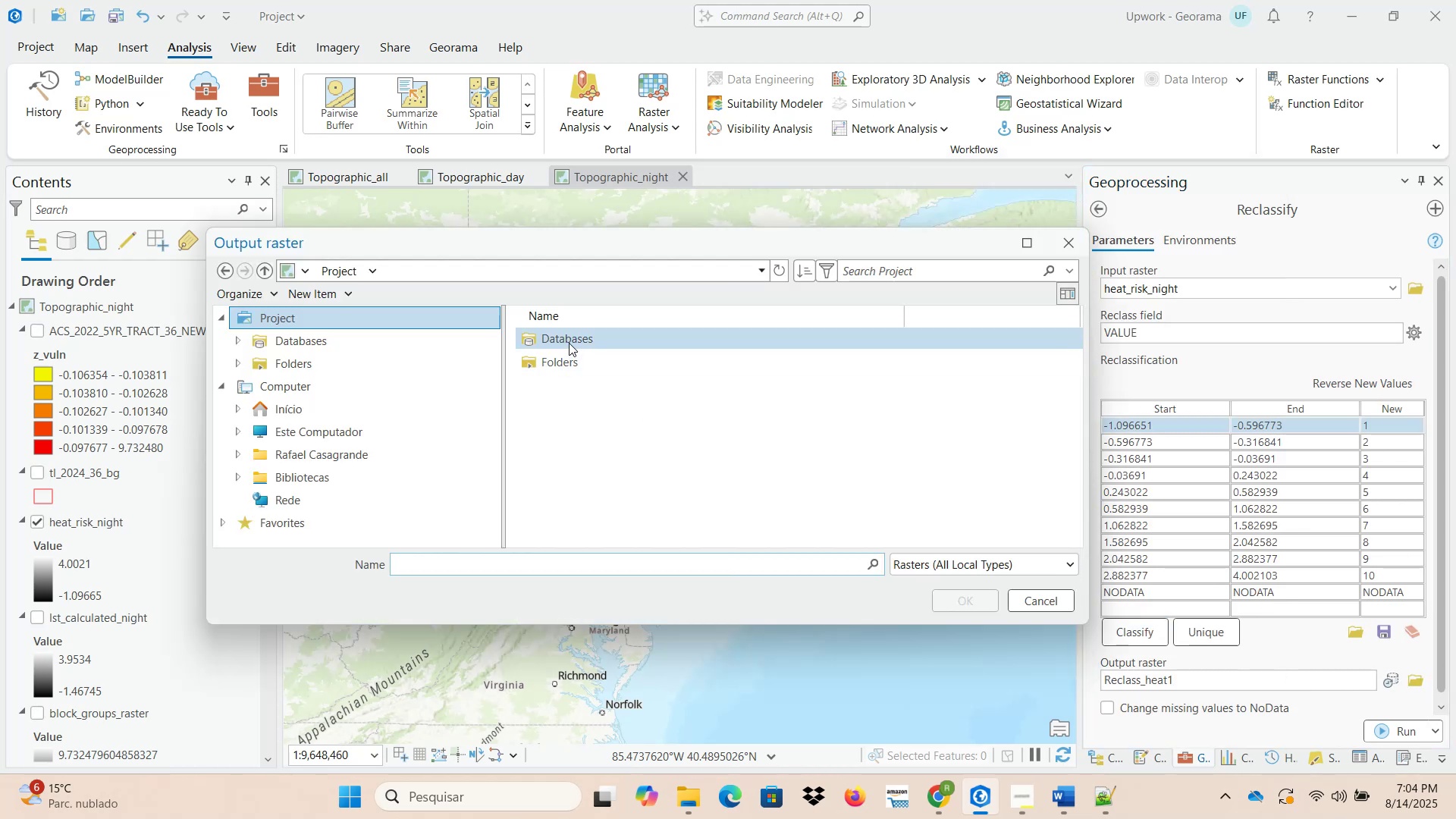 
double_click([583, 339])
 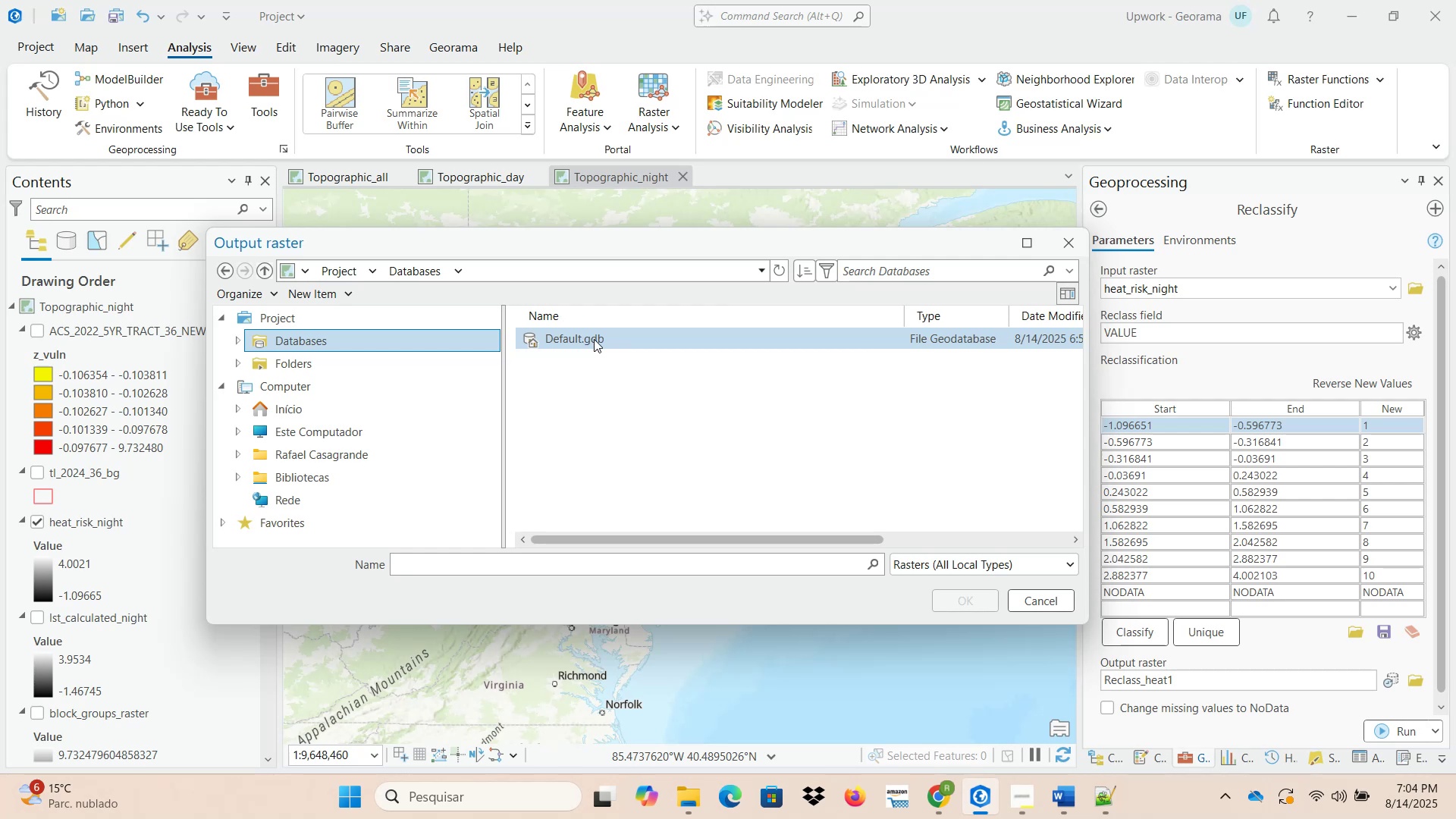 
double_click([595, 339])
 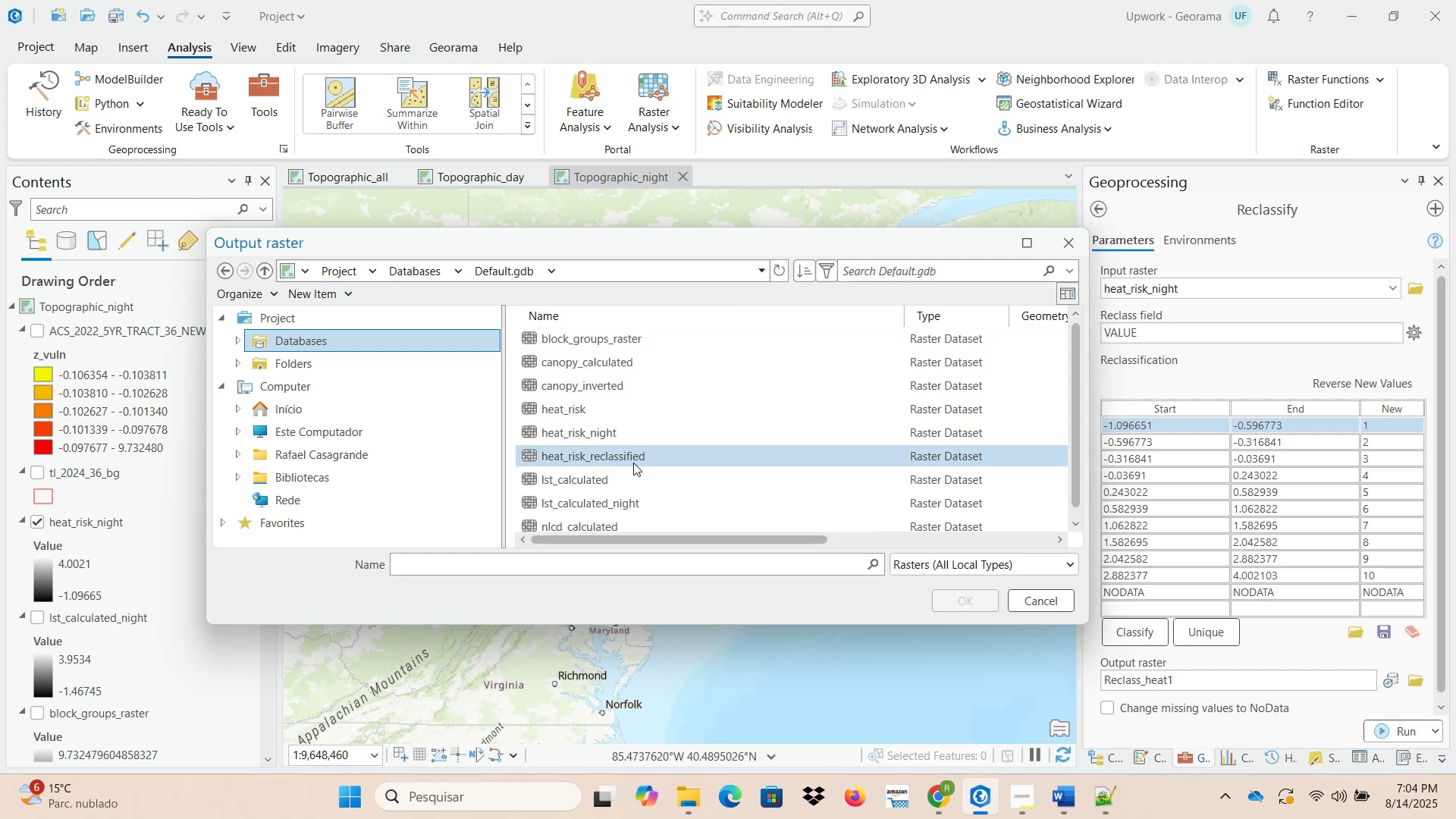 
wait(5.77)
 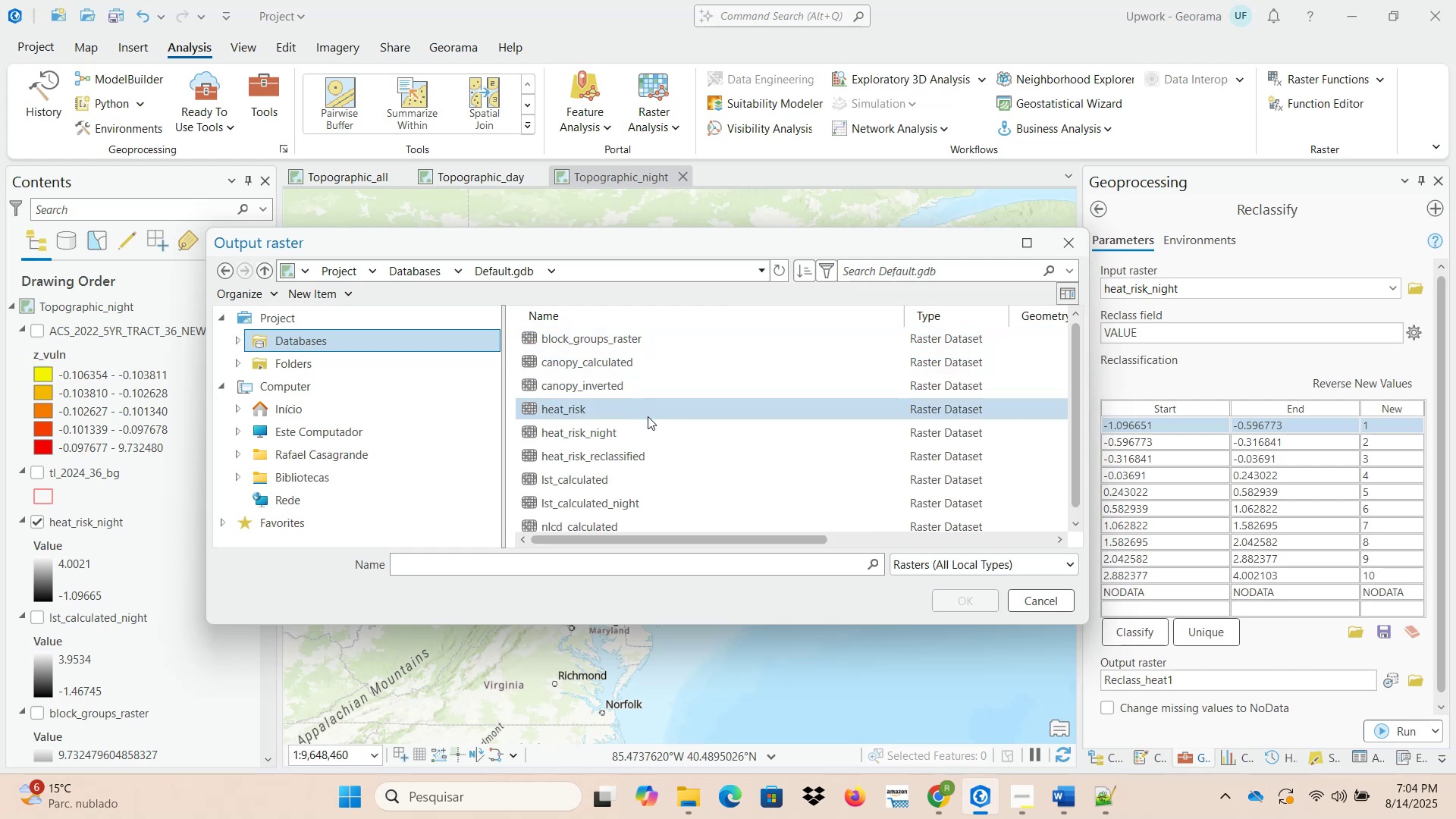 
left_click([633, 462])
 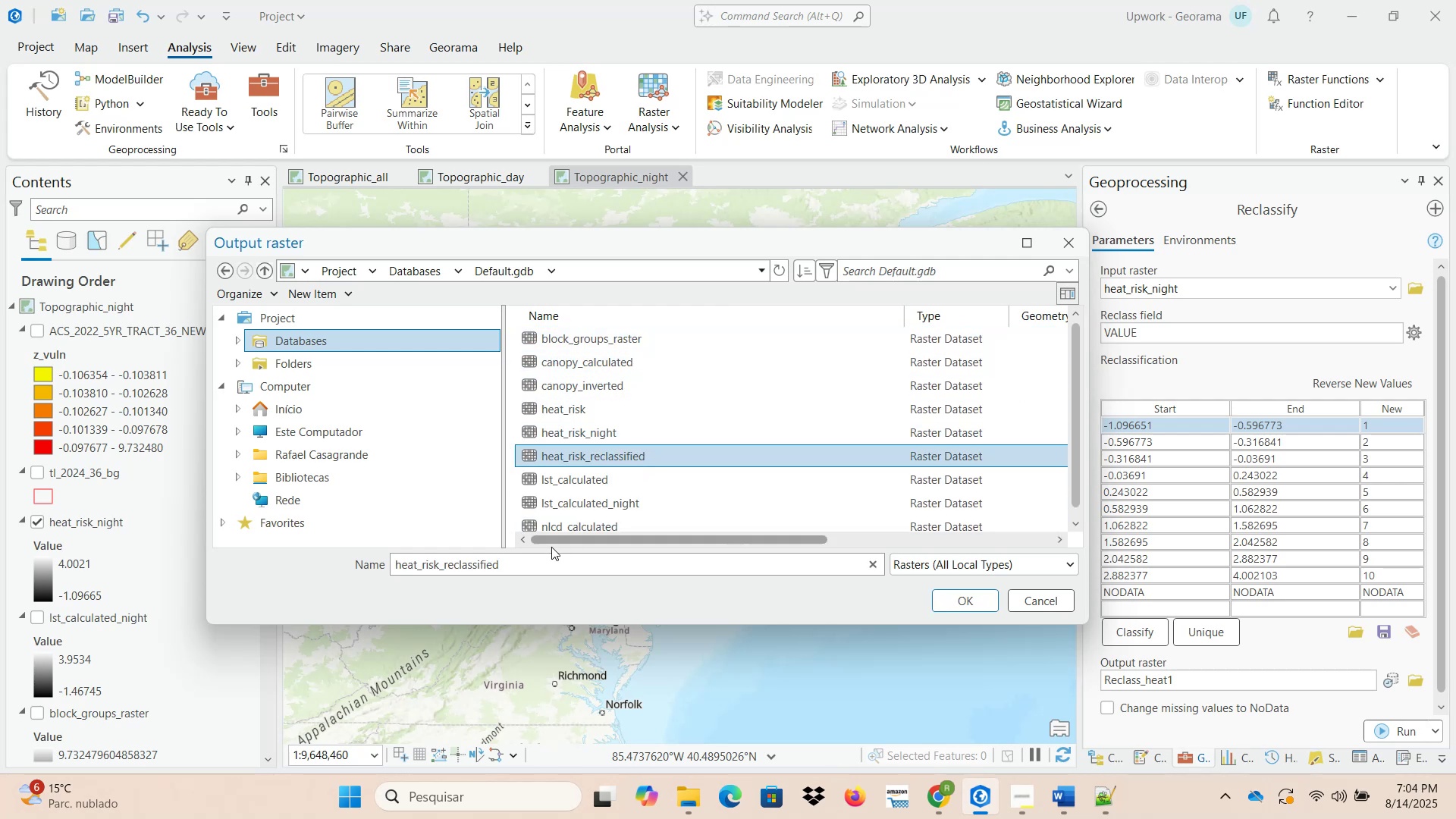 
left_click([527, 560])
 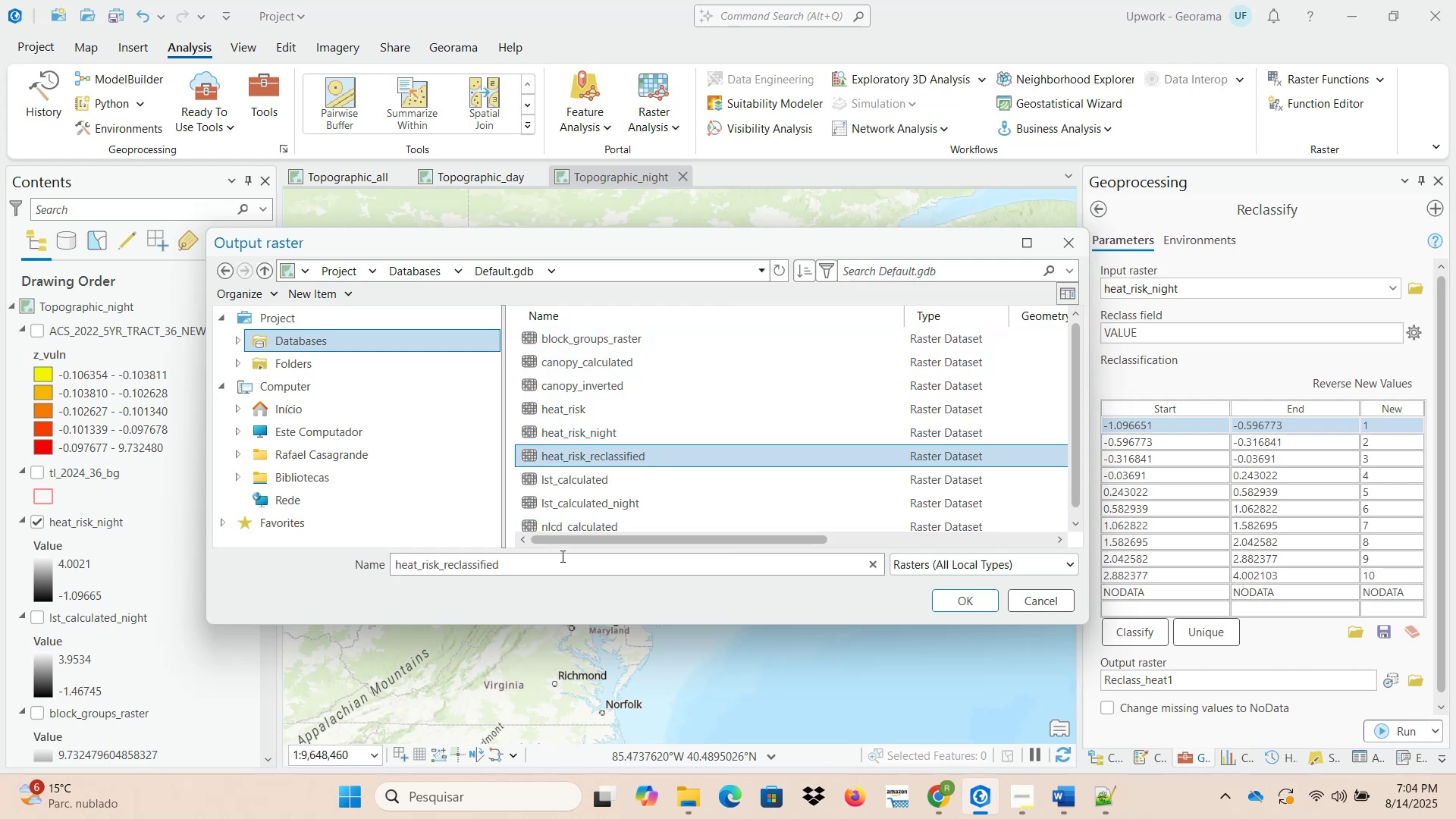 
key(Shift+Minus)
 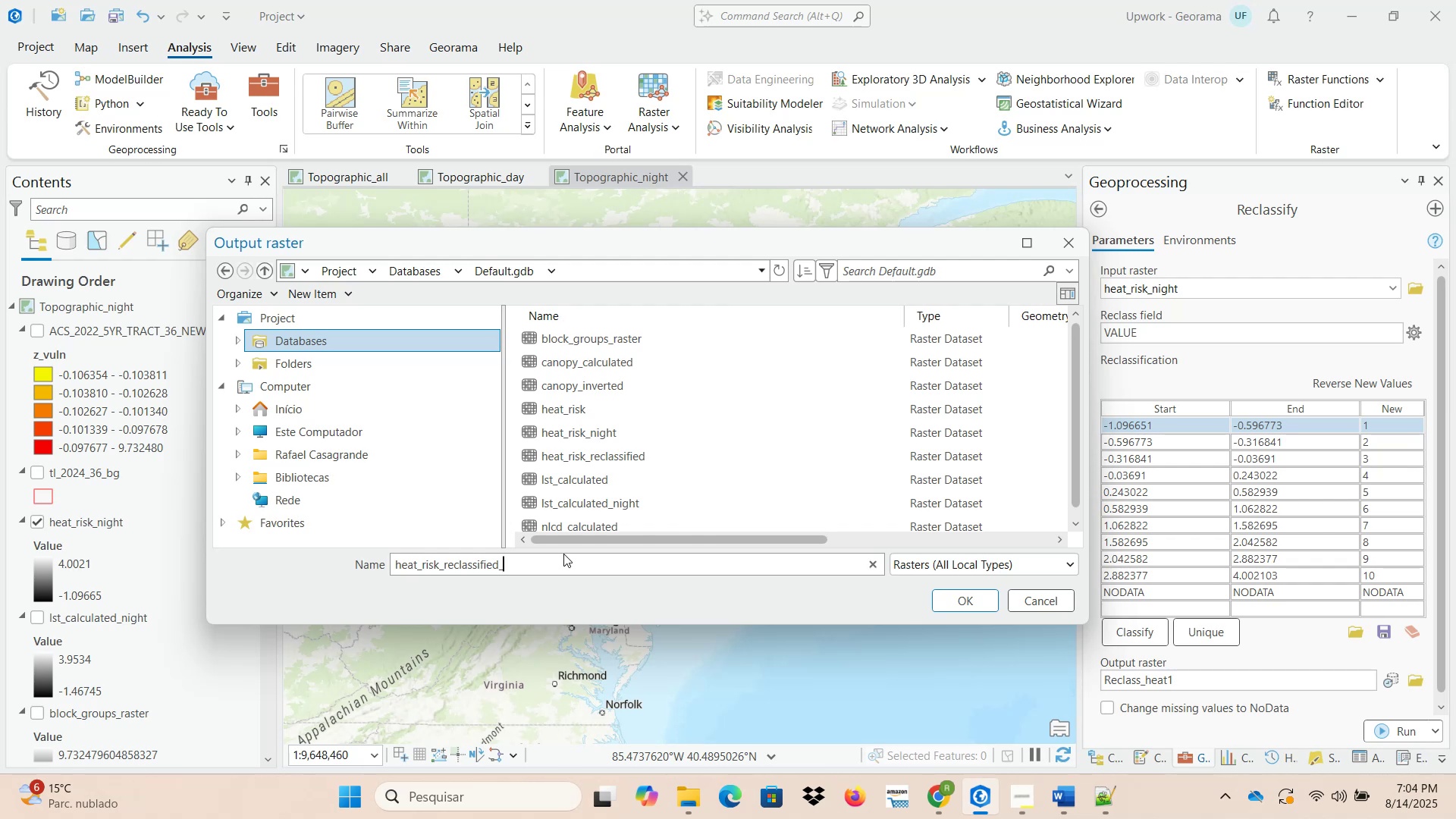 
wait(6.22)
 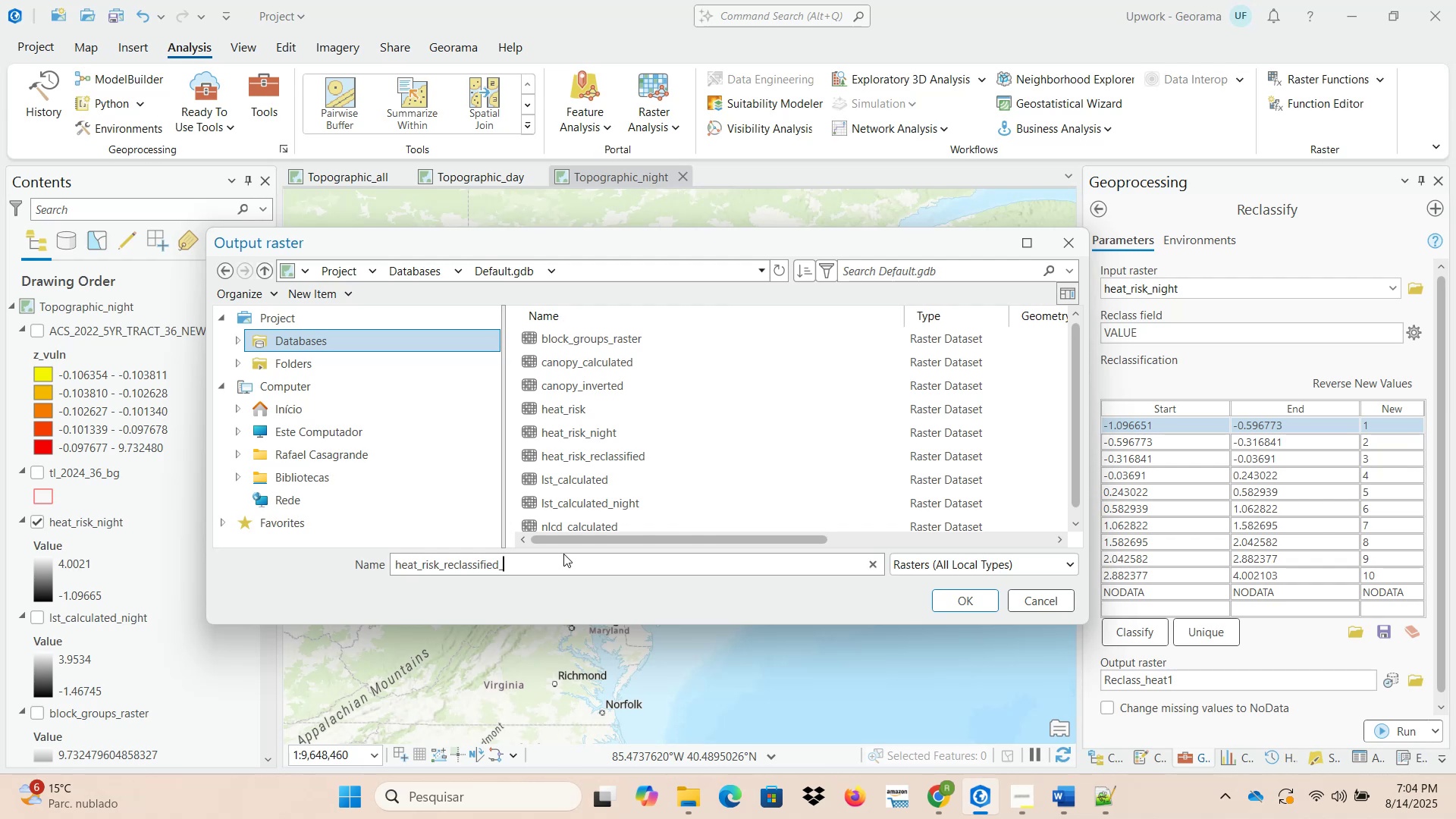 
type(night)
 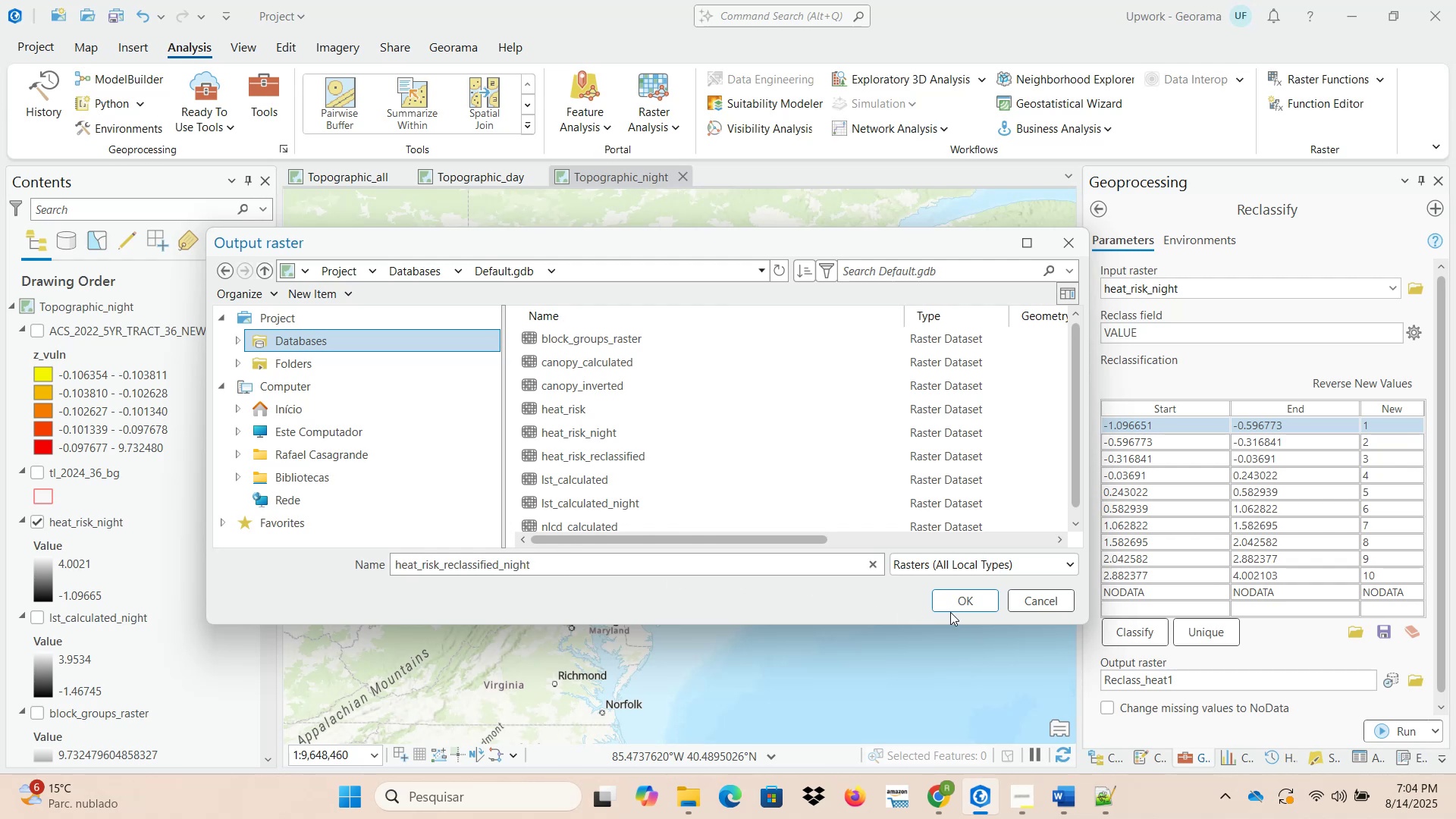 
left_click([952, 607])
 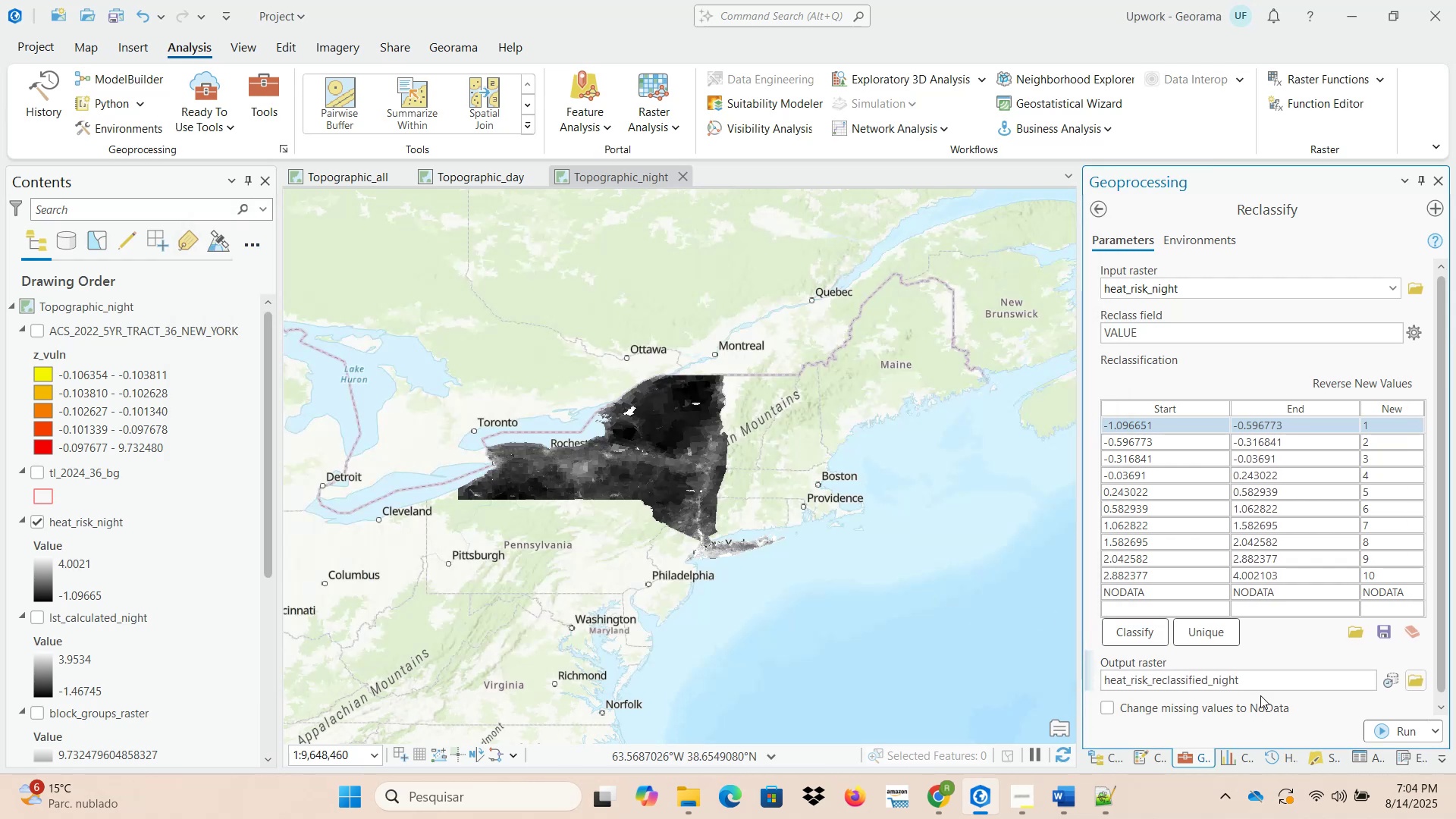 
mouse_move([1358, 731])
 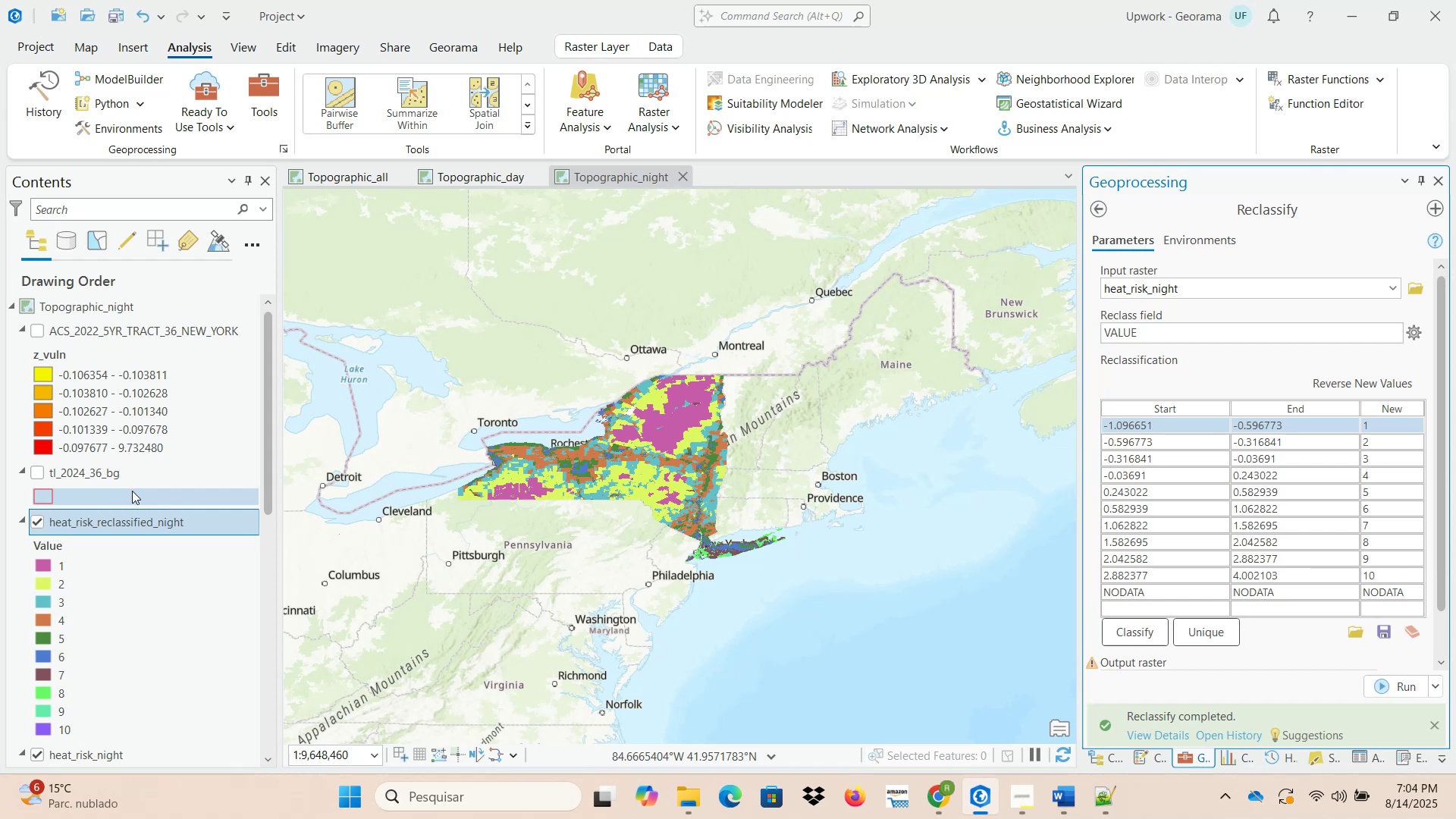 
wait(14.17)
 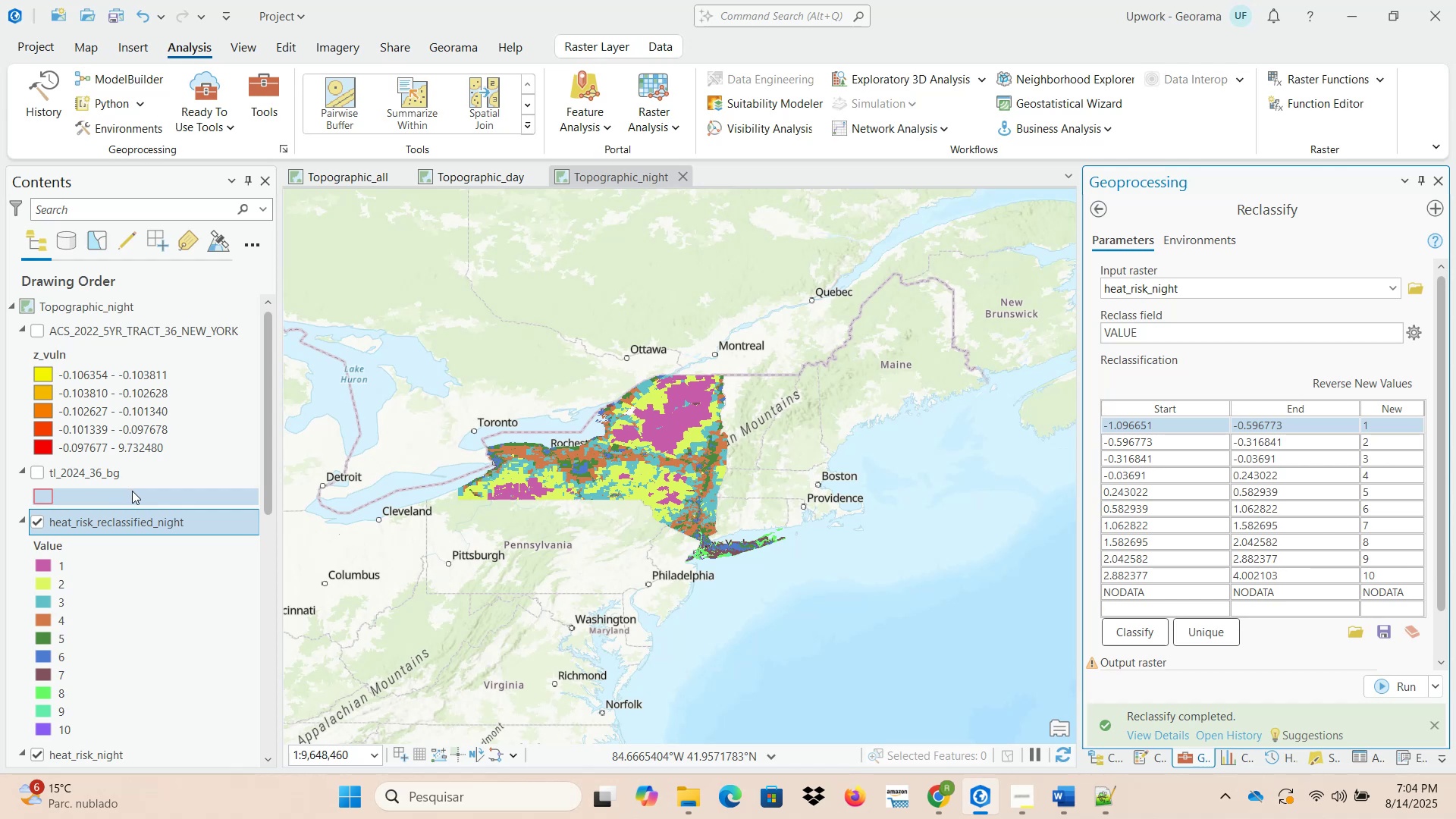 
right_click([146, 524])
 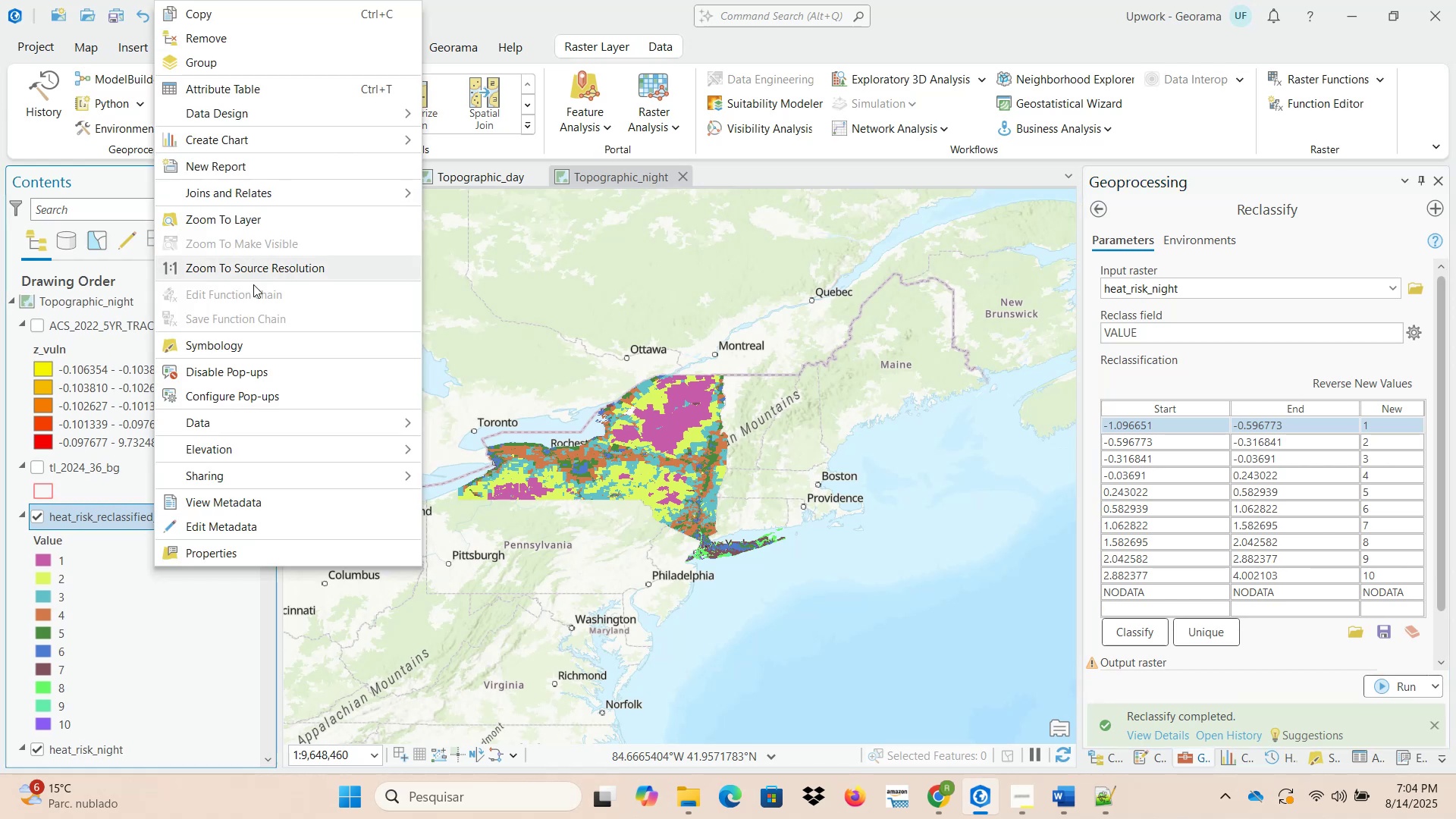 
left_click([254, 346])
 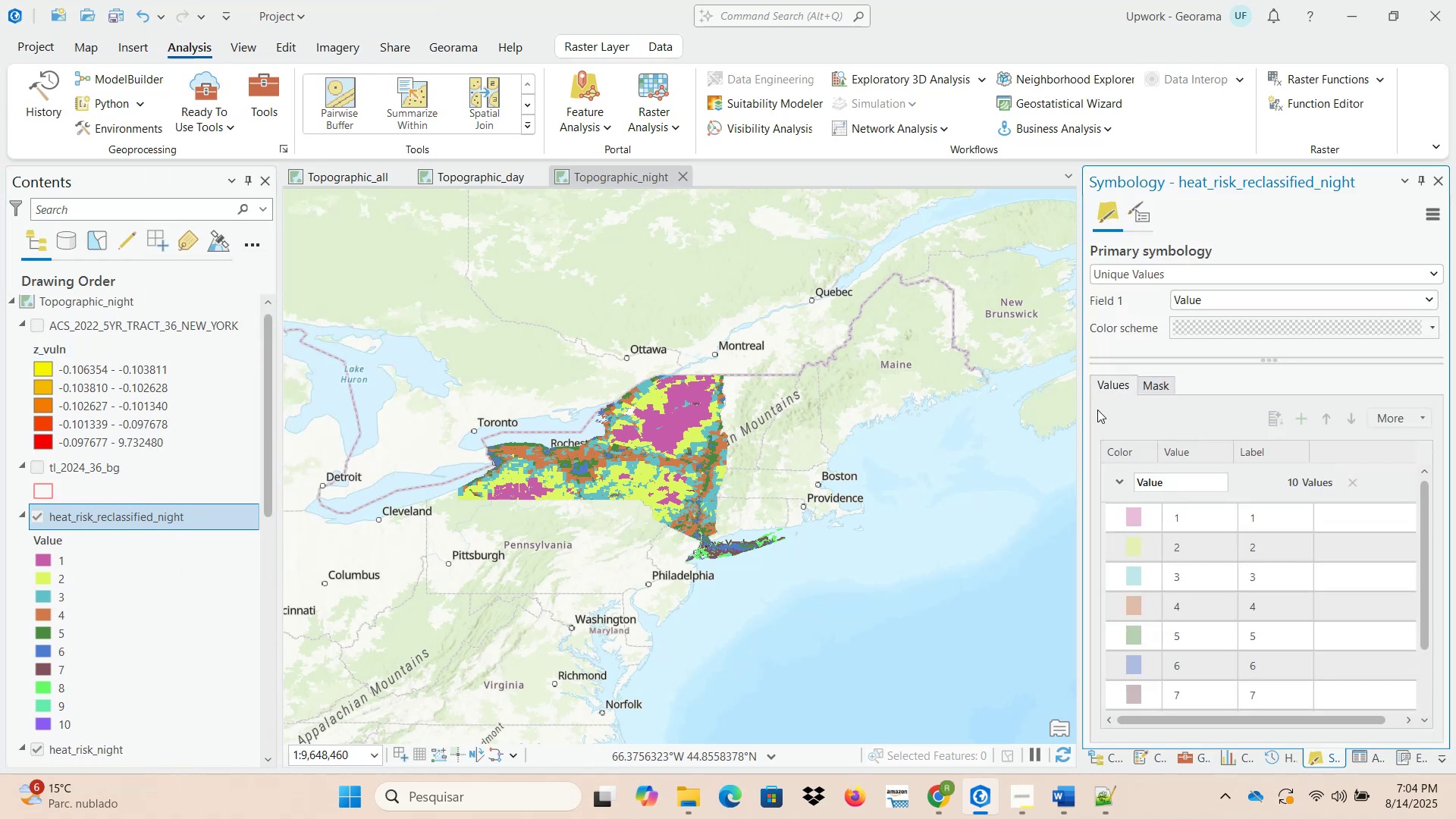 
mouse_move([1228, 326])
 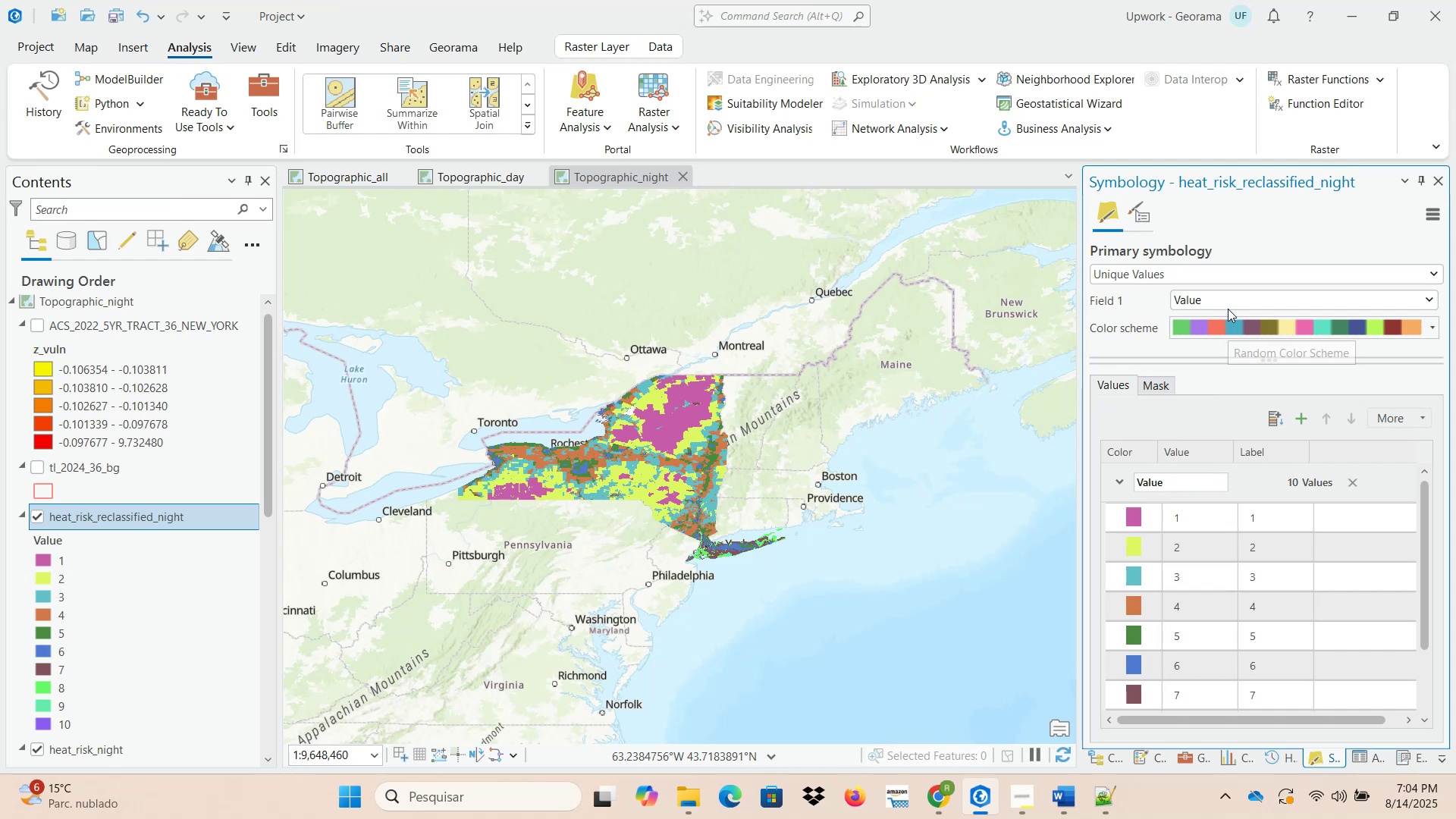 
left_click([1228, 302])
 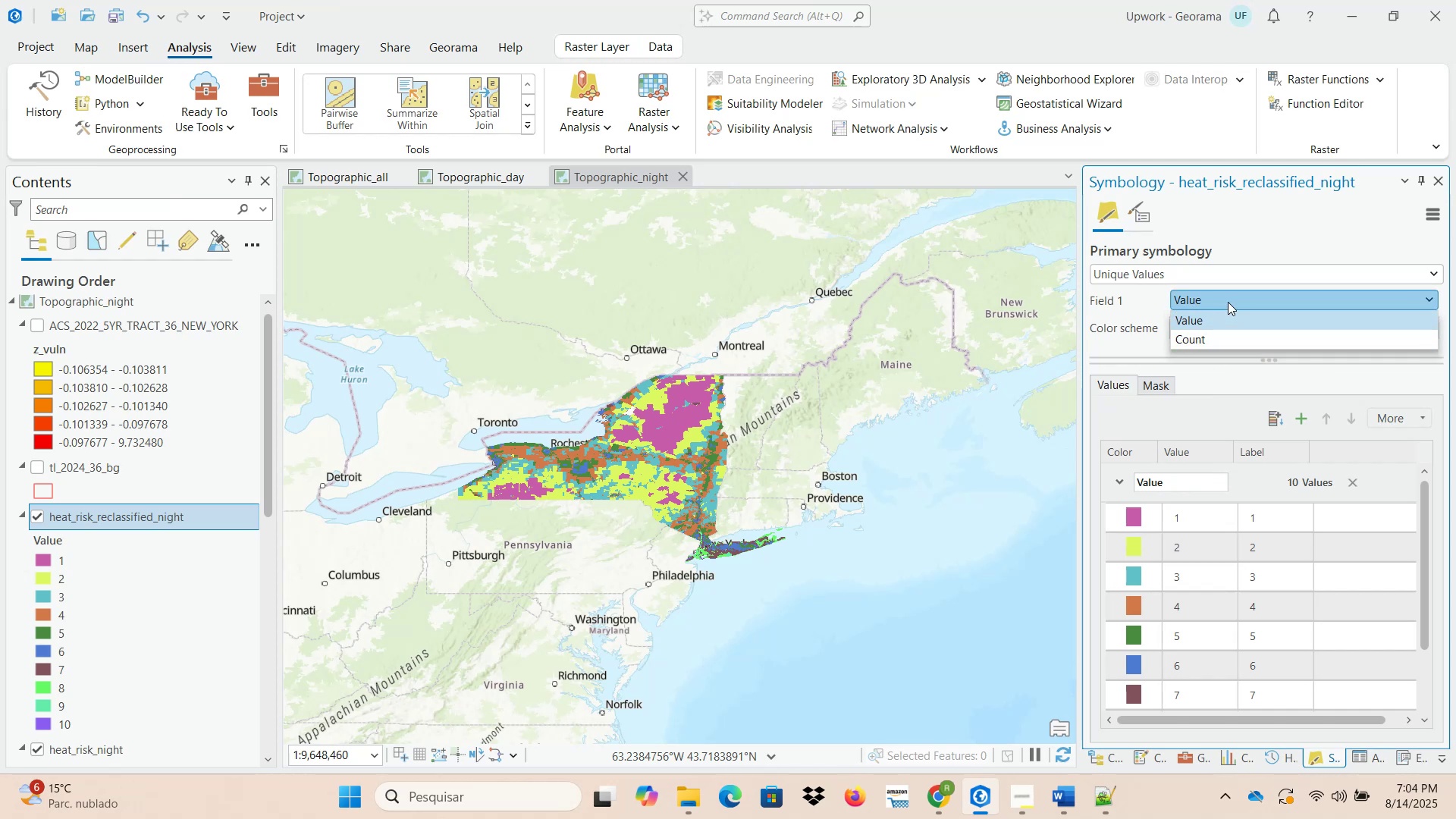 
left_click([1228, 302])
 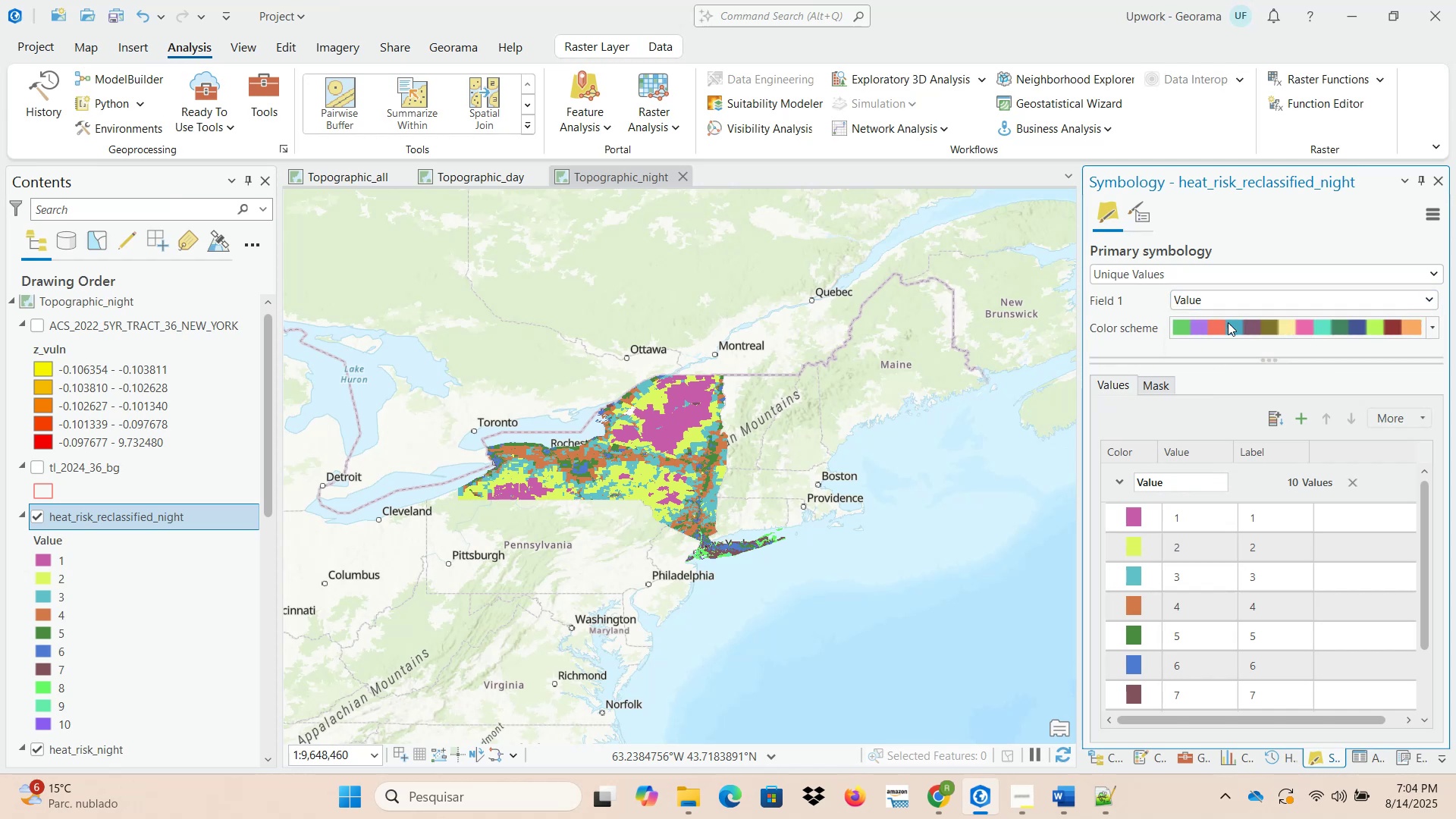 
left_click([1228, 330])
 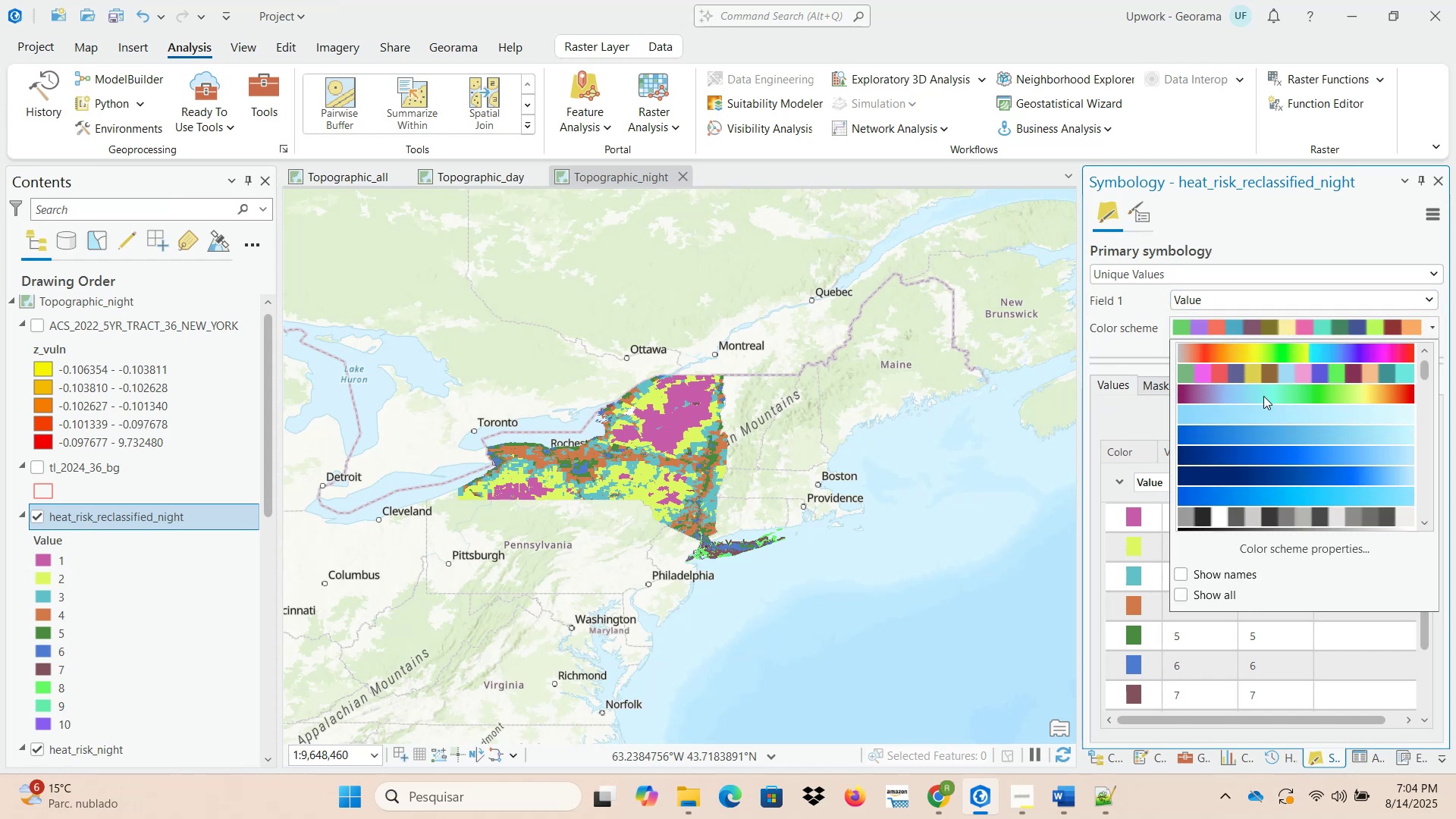 
scroll: coordinate [1272, 466], scroll_direction: down, amount: 7.0
 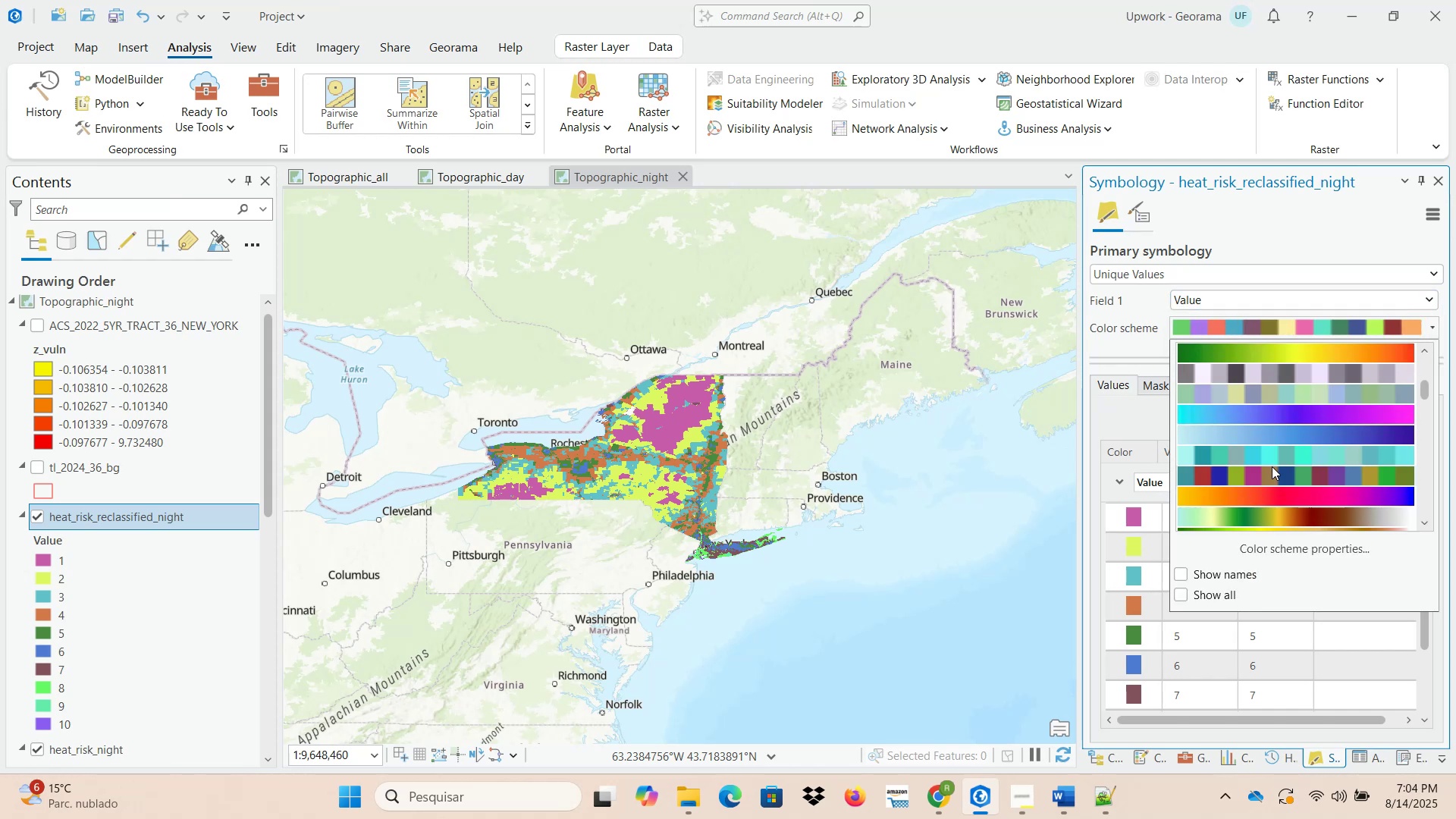 
left_click([1263, 497])
 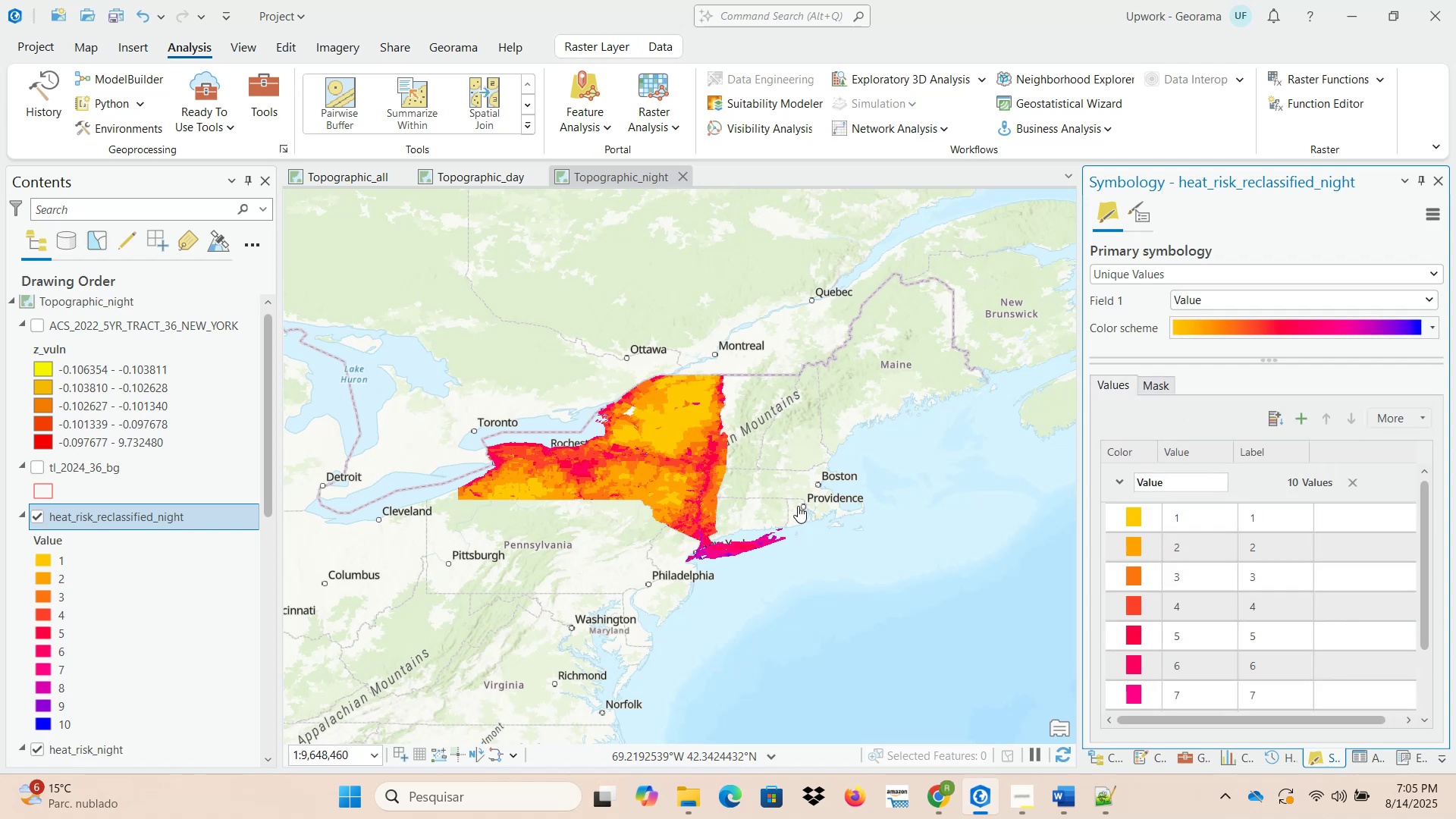 
scroll: coordinate [705, 551], scroll_direction: up, amount: 3.0
 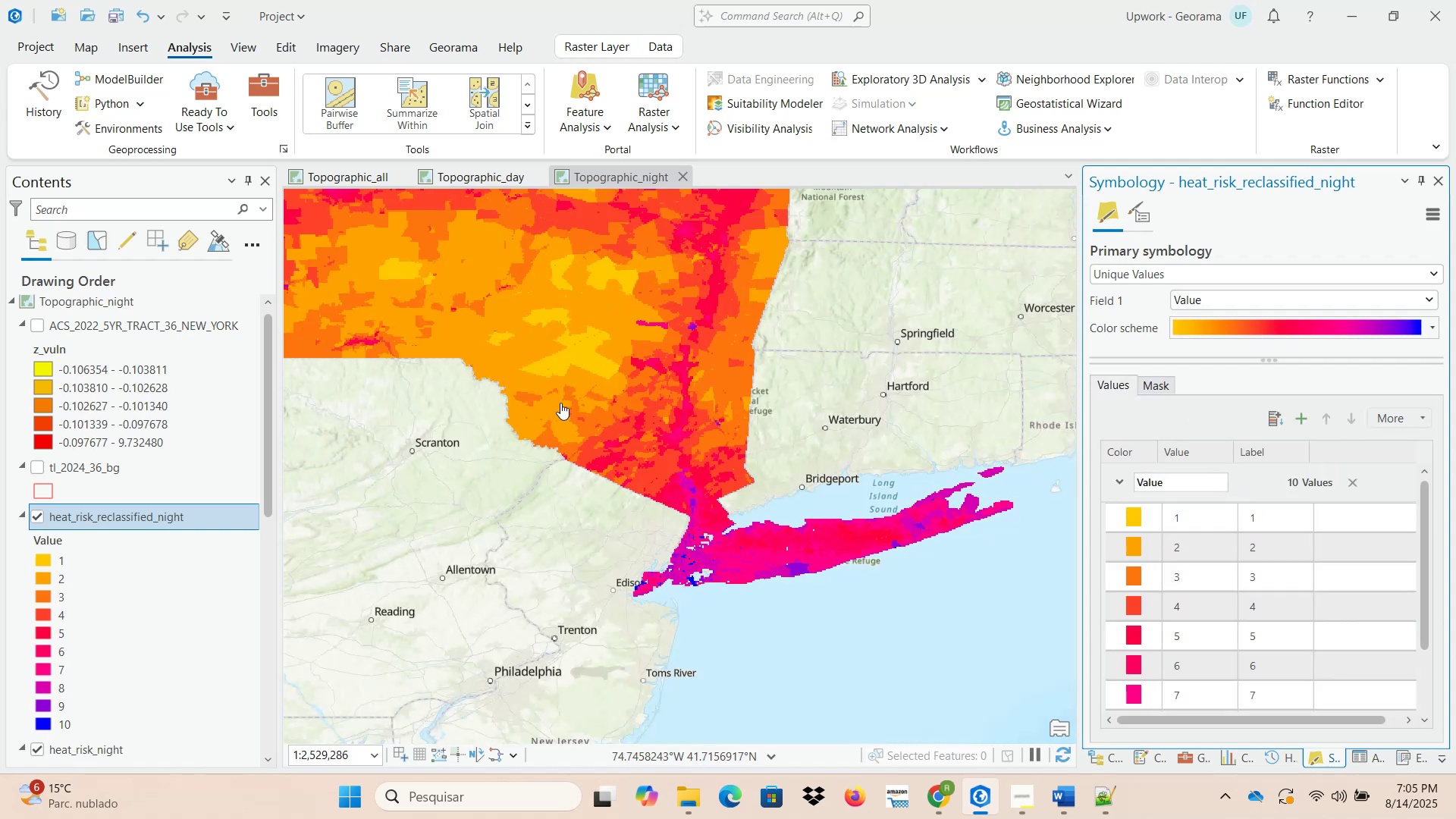 
scroll: coordinate [571, 406], scroll_direction: down, amount: 1.0
 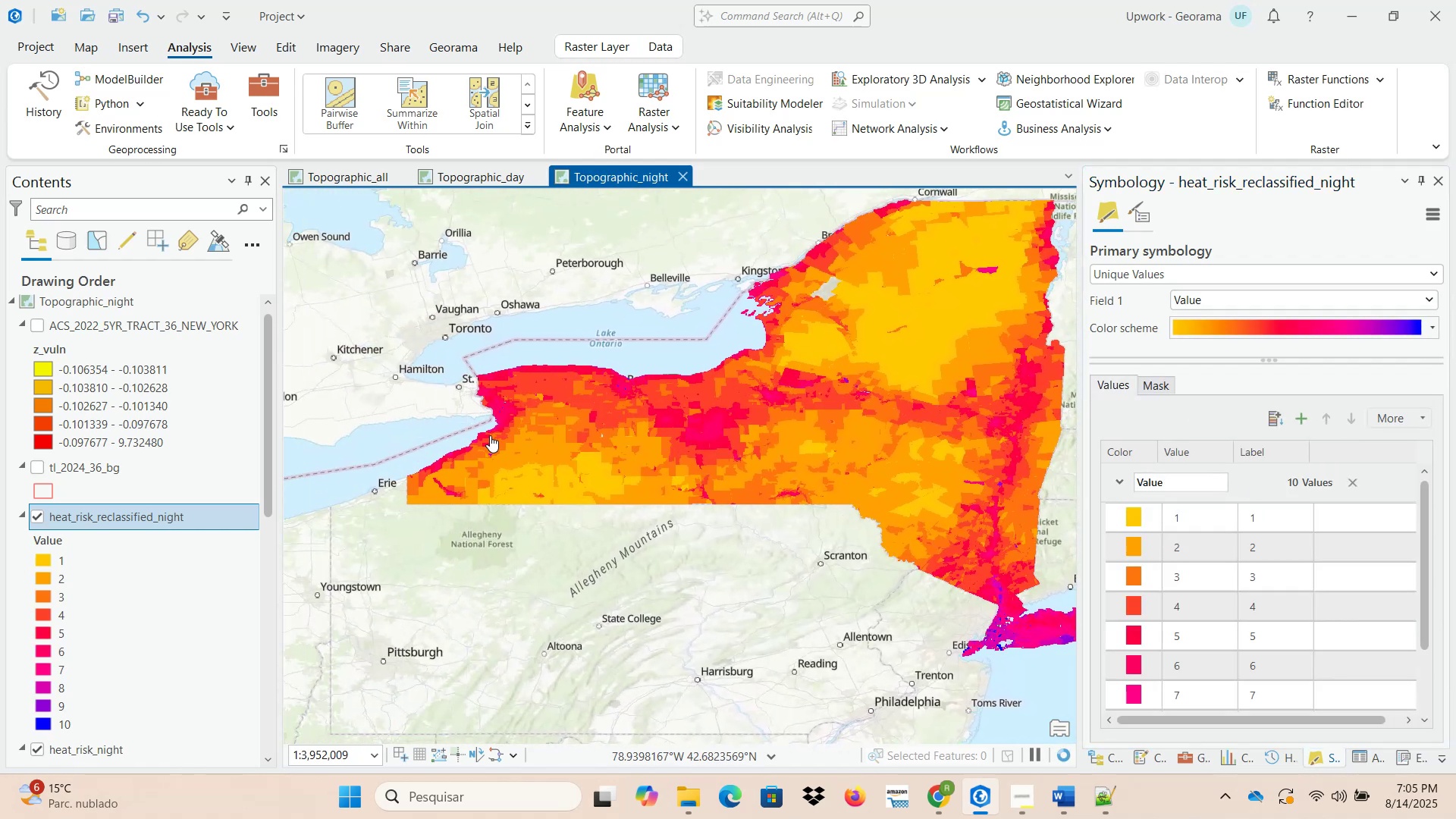 
wait(6.59)
 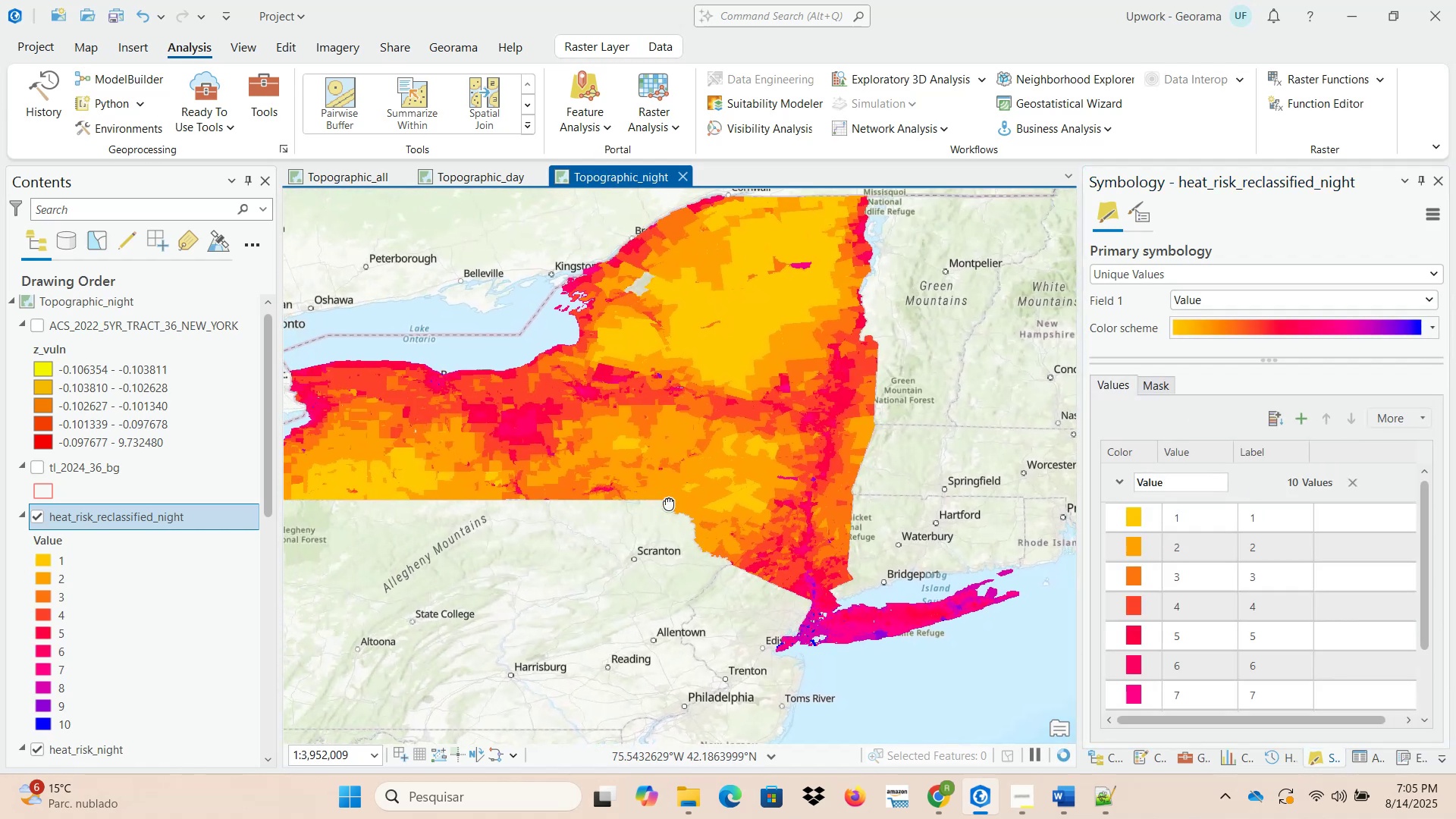 
mouse_move([56, 329])
 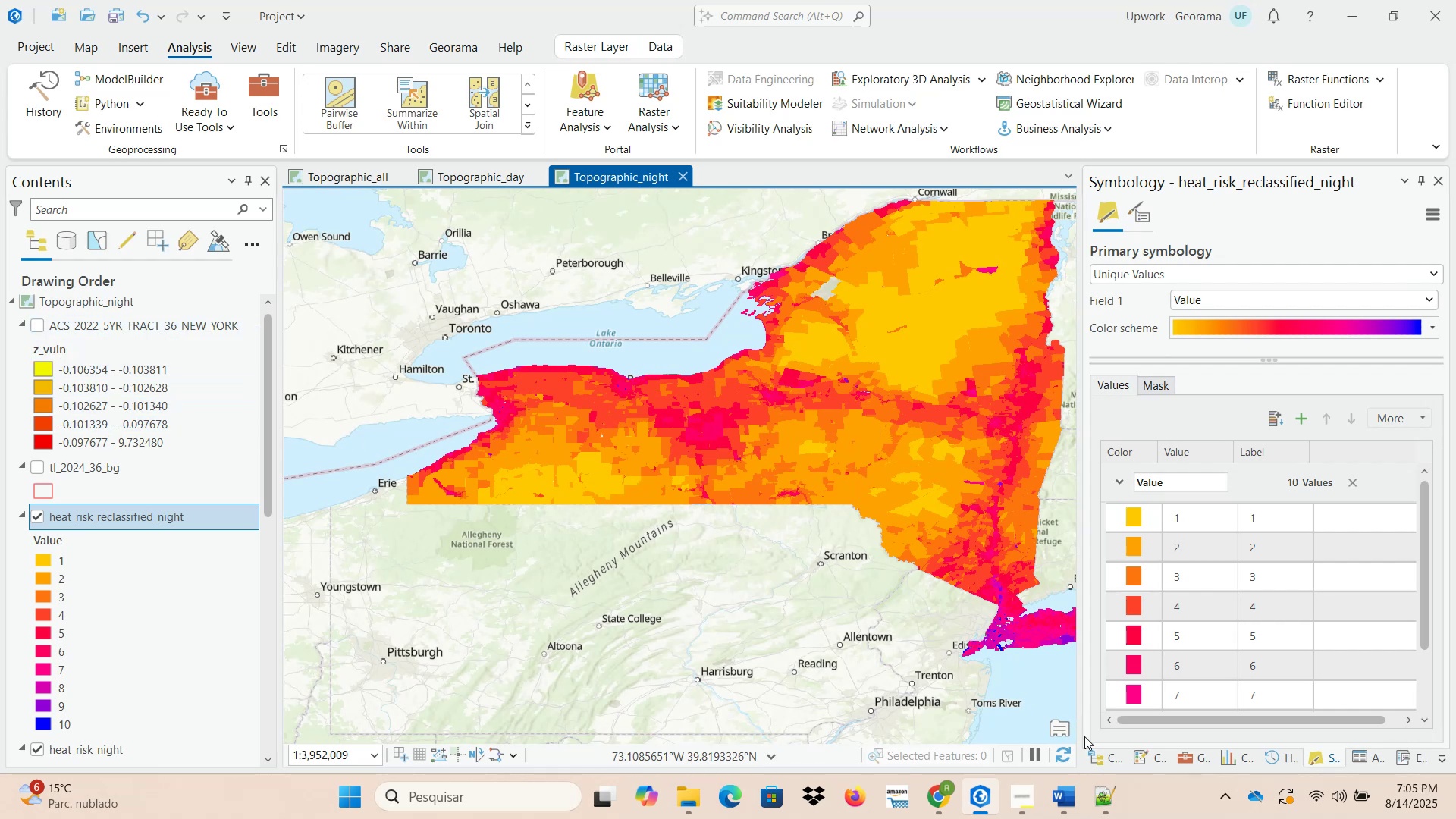 
left_click([1106, 759])
 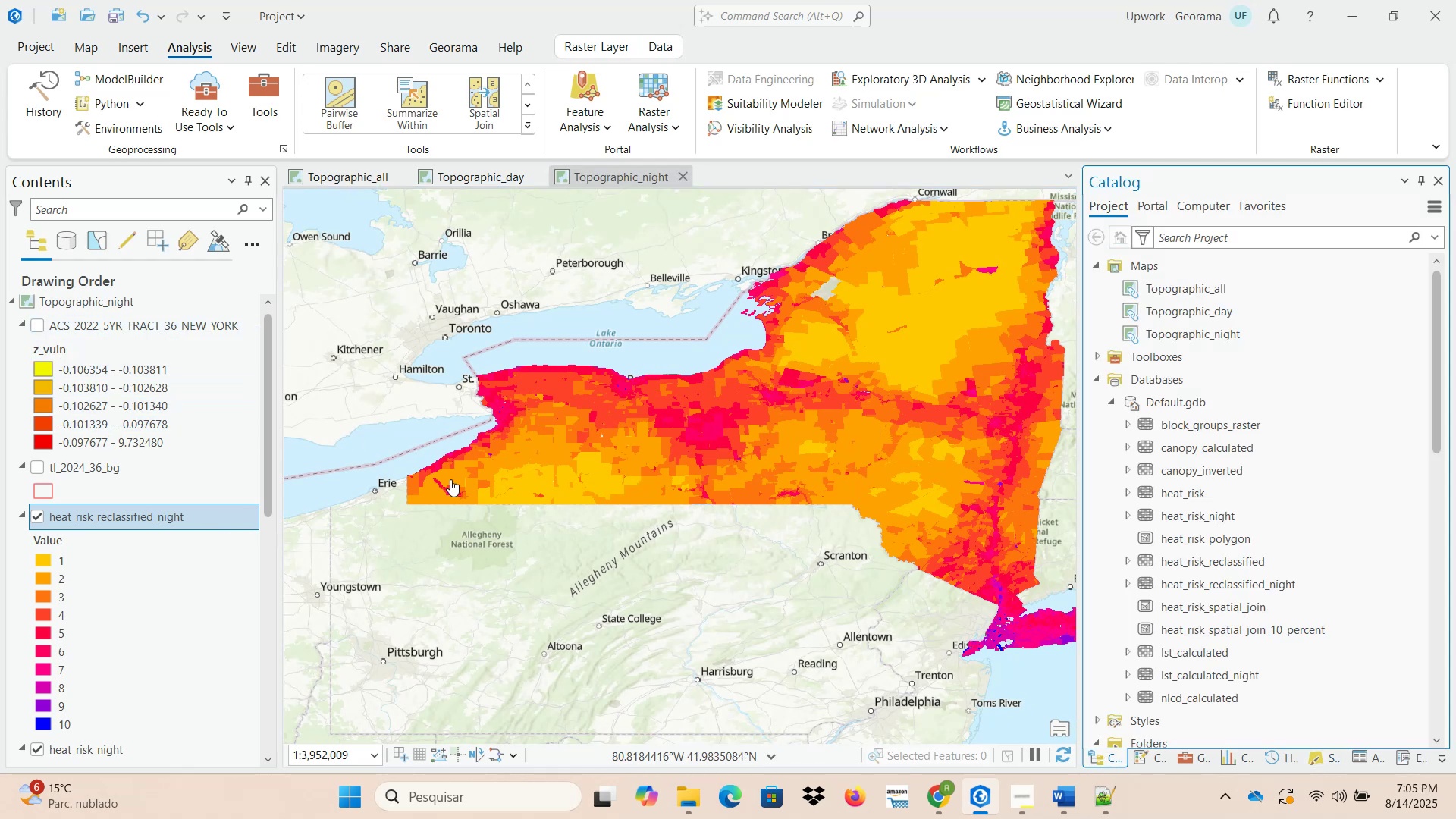 
scroll: coordinate [582, 494], scroll_direction: up, amount: 2.0
 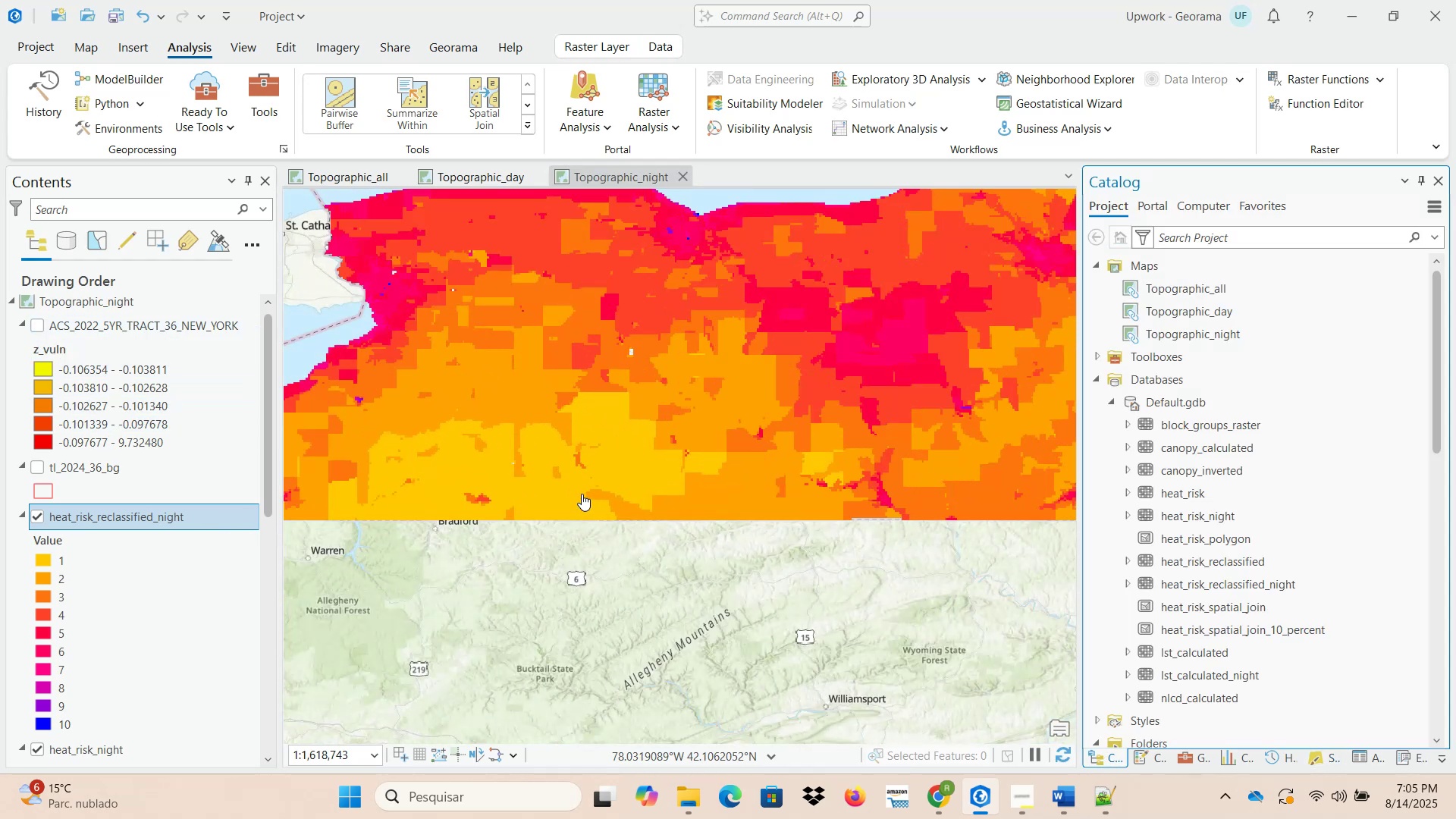 
scroll: coordinate [583, 494], scroll_direction: down, amount: 2.0
 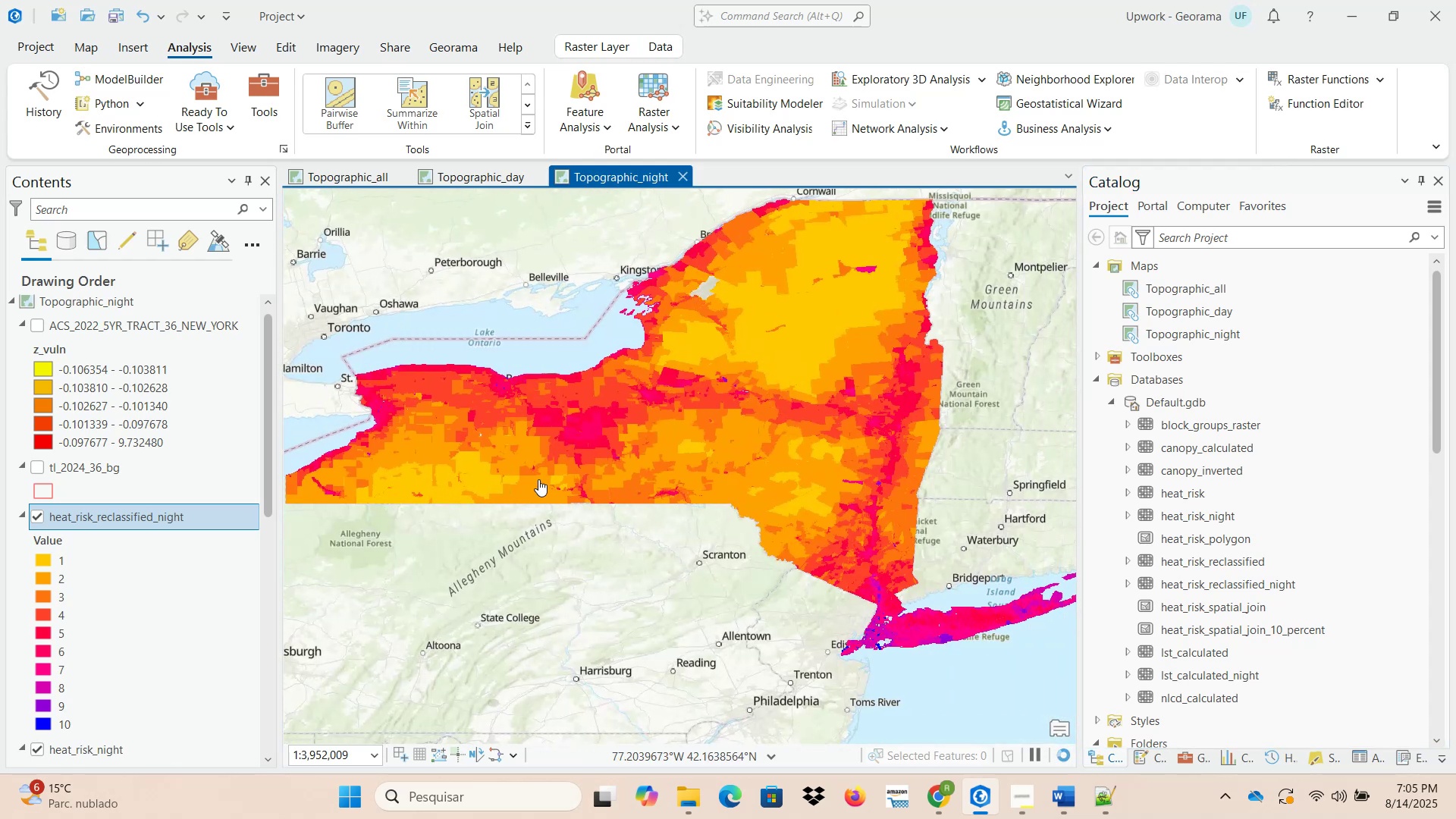 
left_click([270, 121])
 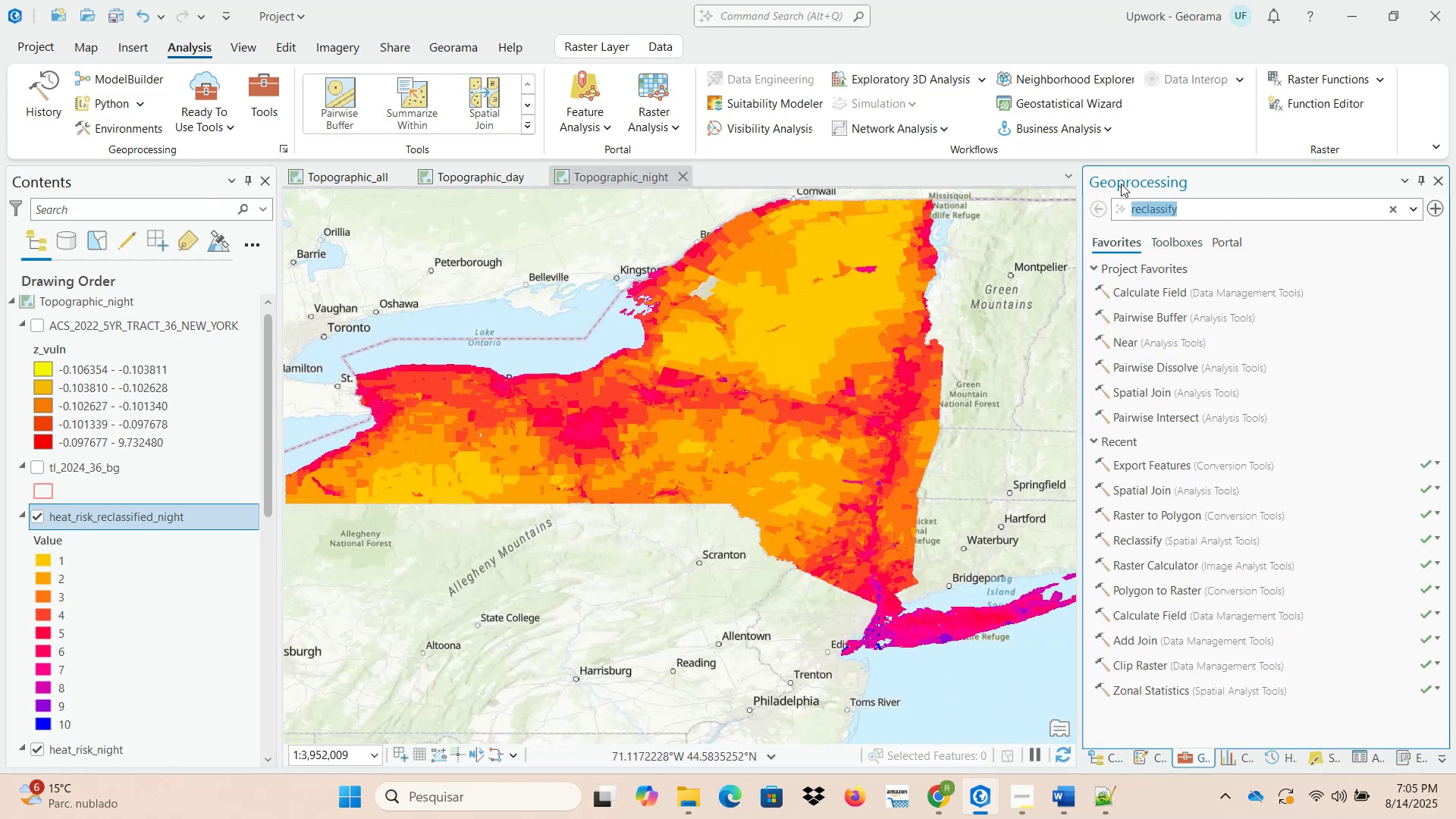 
type(raster to po)
 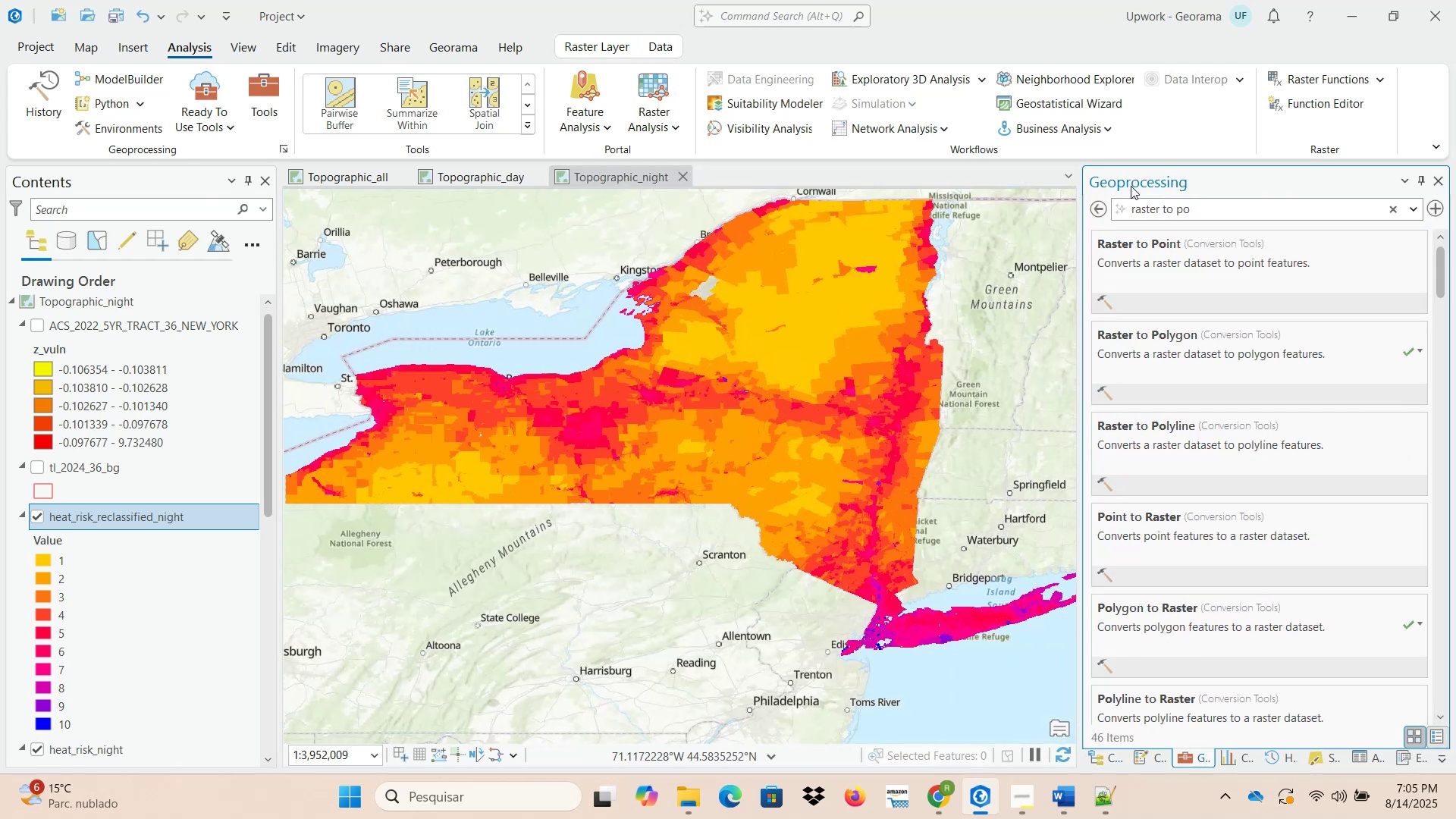 
mouse_move([1210, 356])
 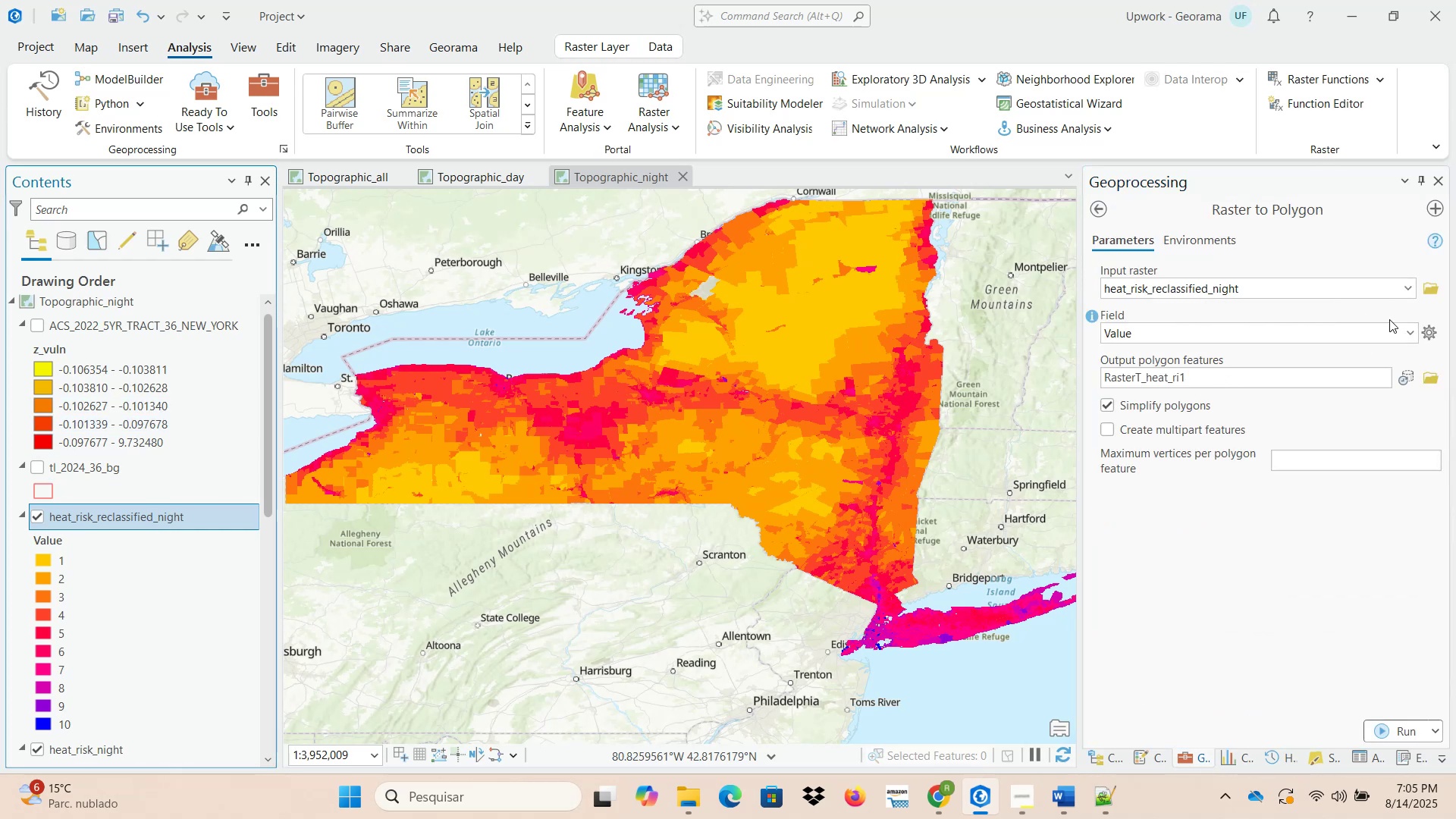 
wait(5.43)
 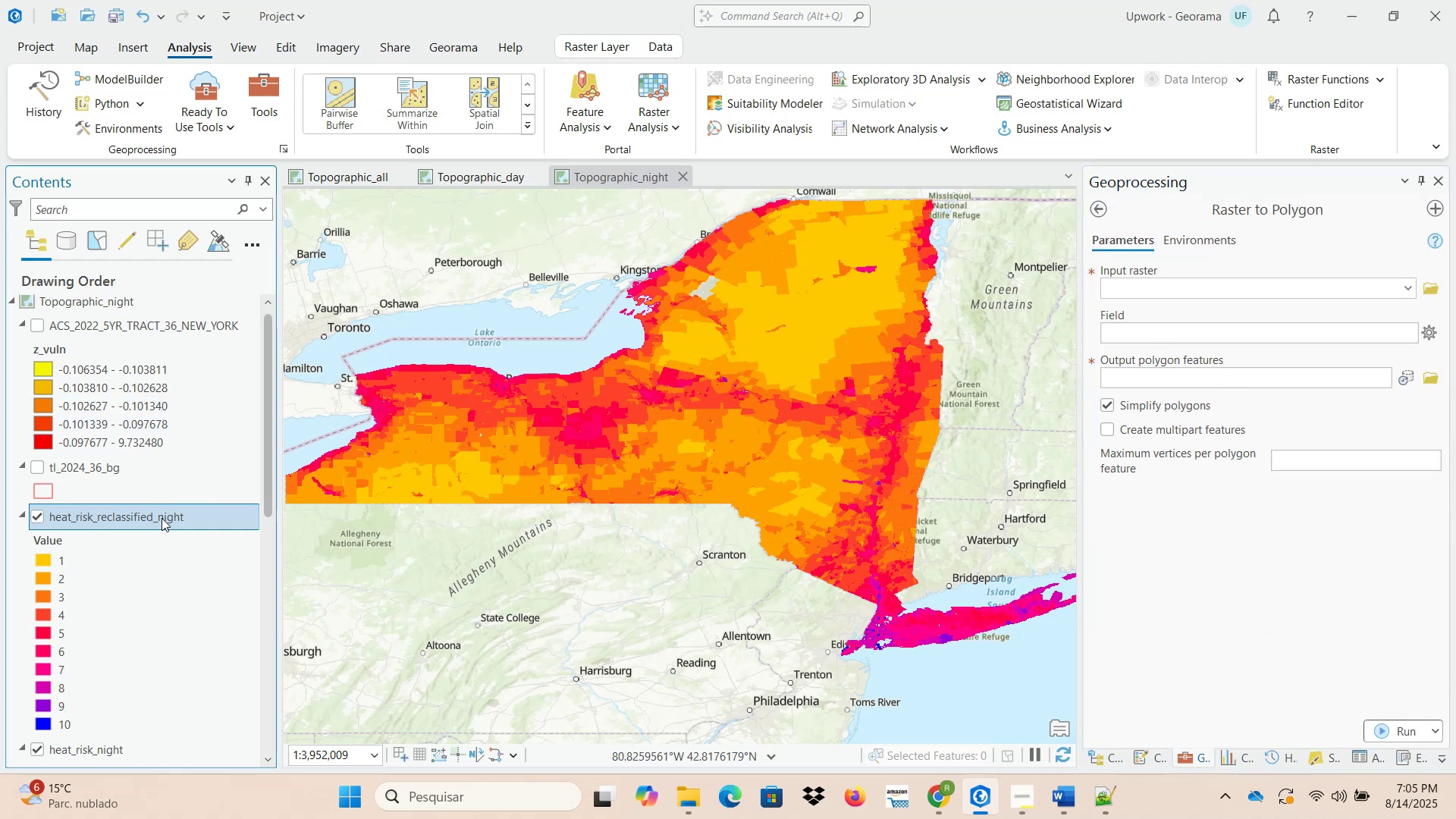 
left_click([1433, 380])
 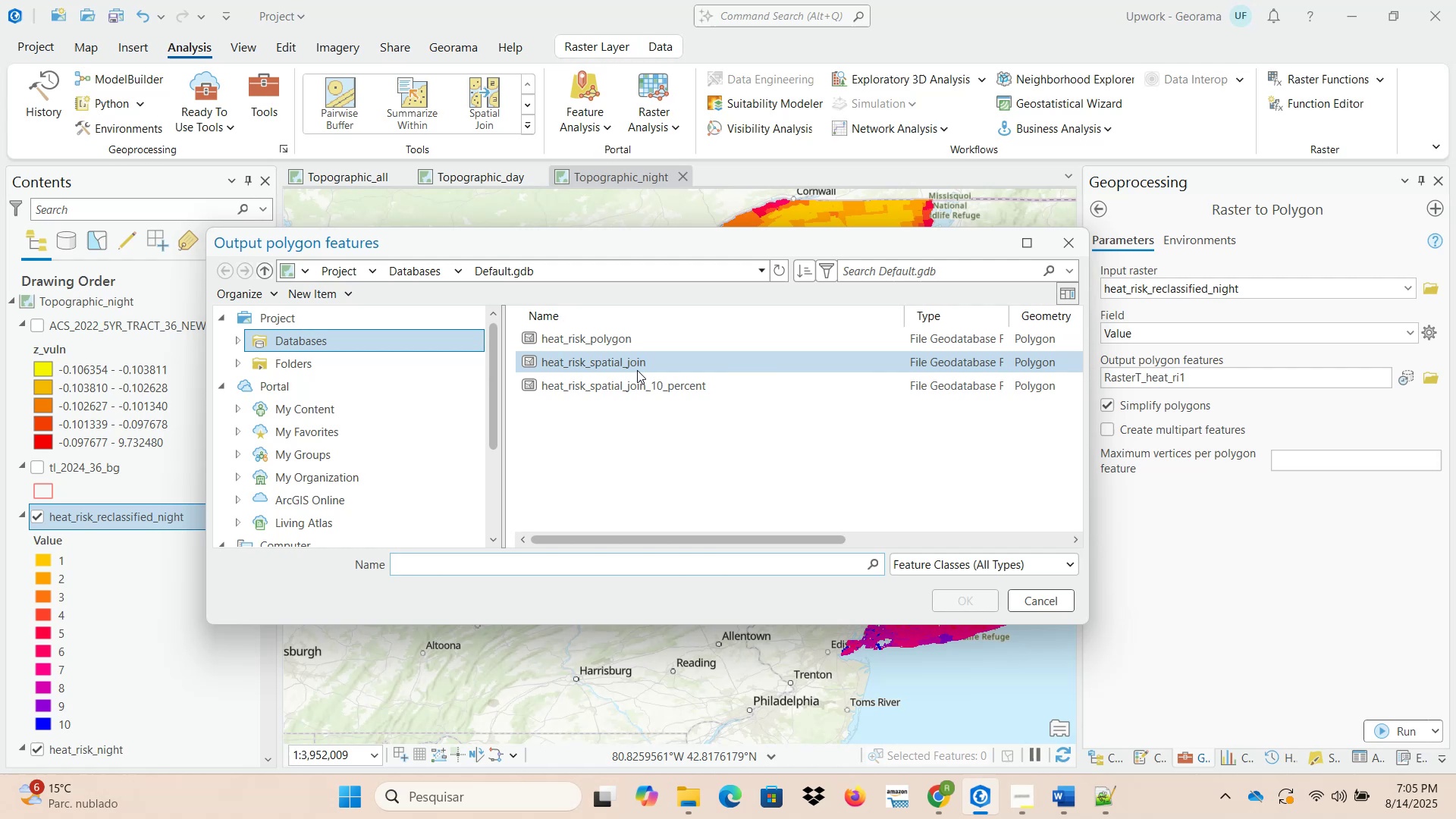 
left_click([643, 337])
 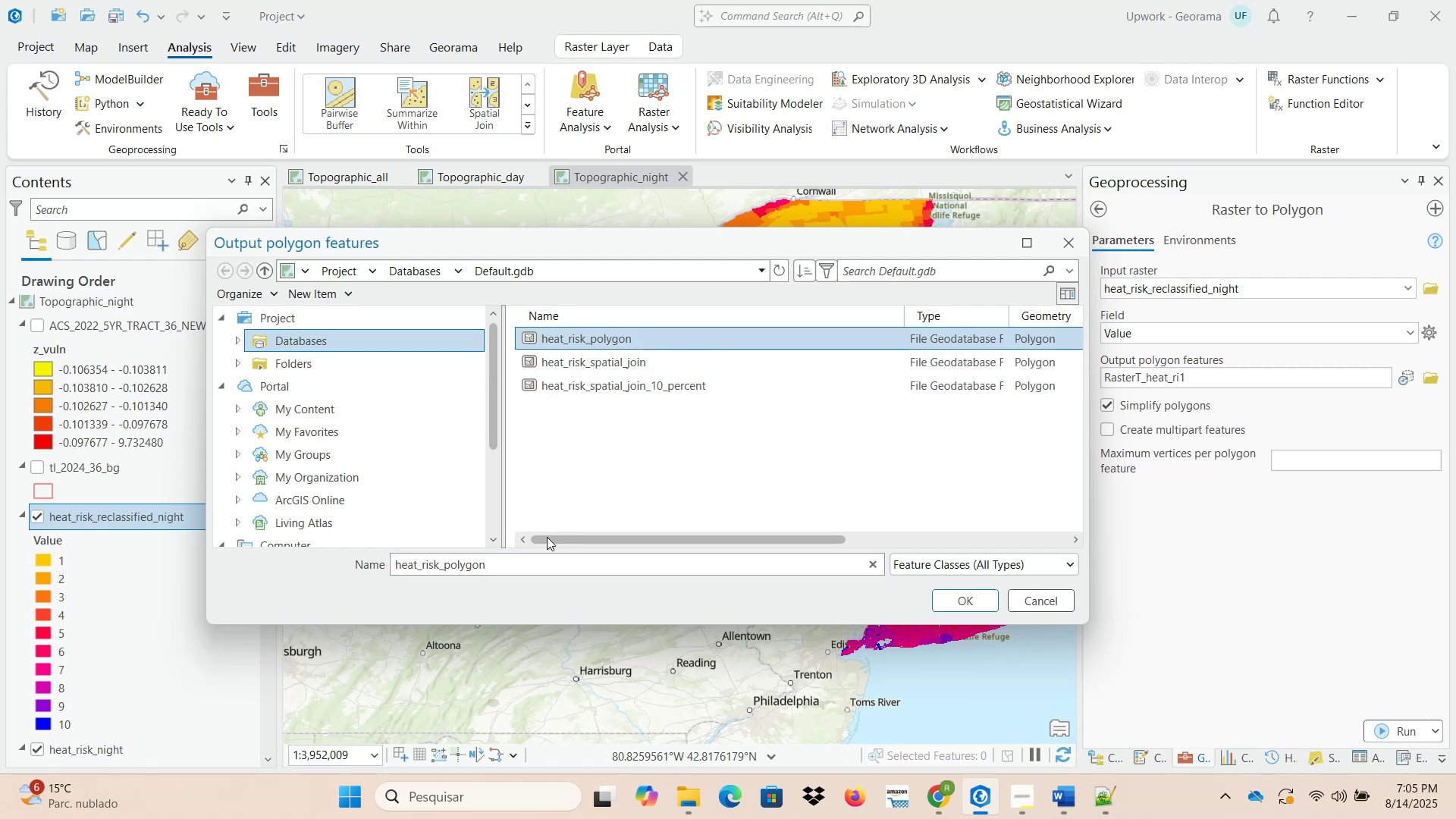 
left_click([540, 570])
 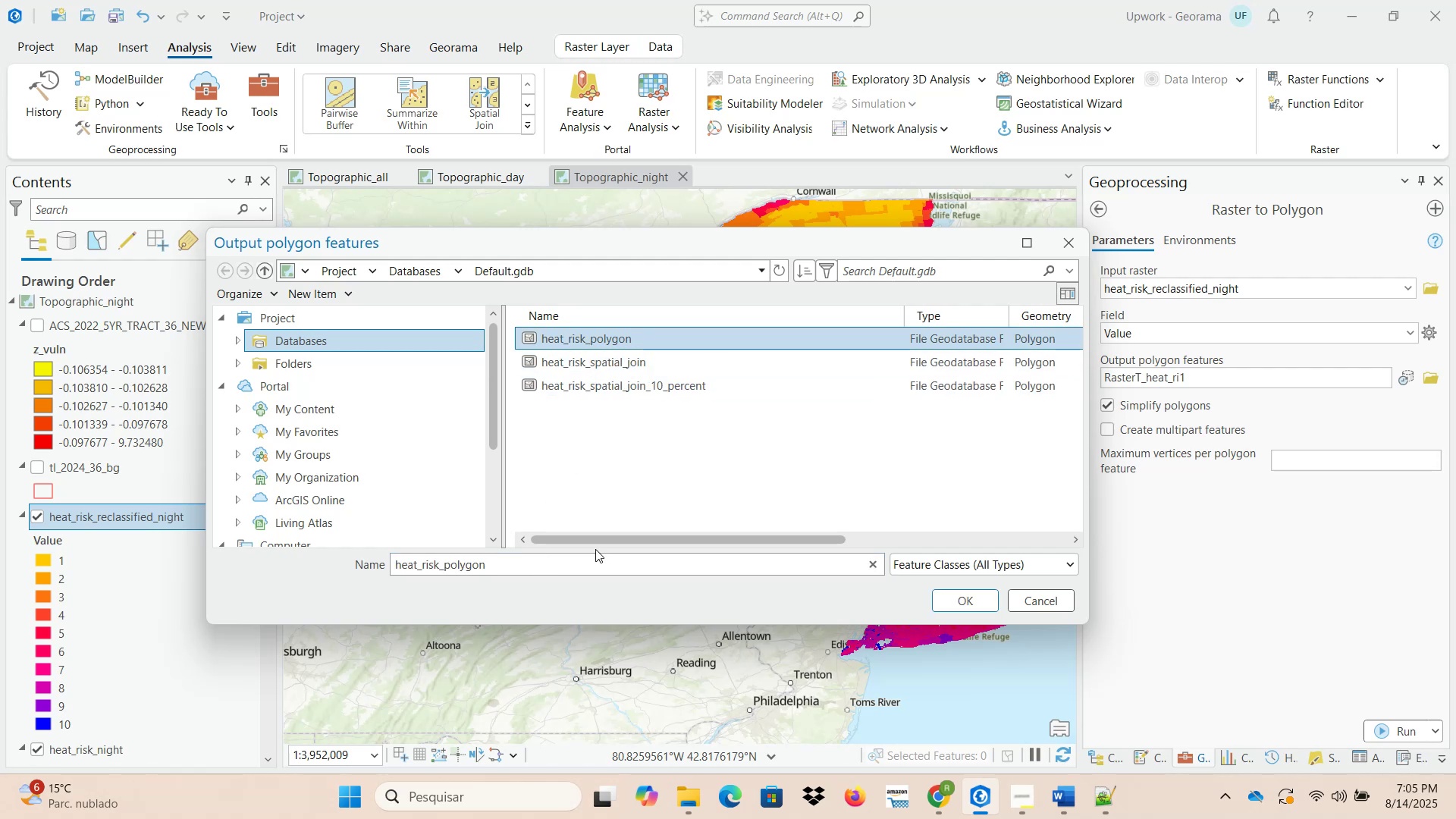 
type(_night)
 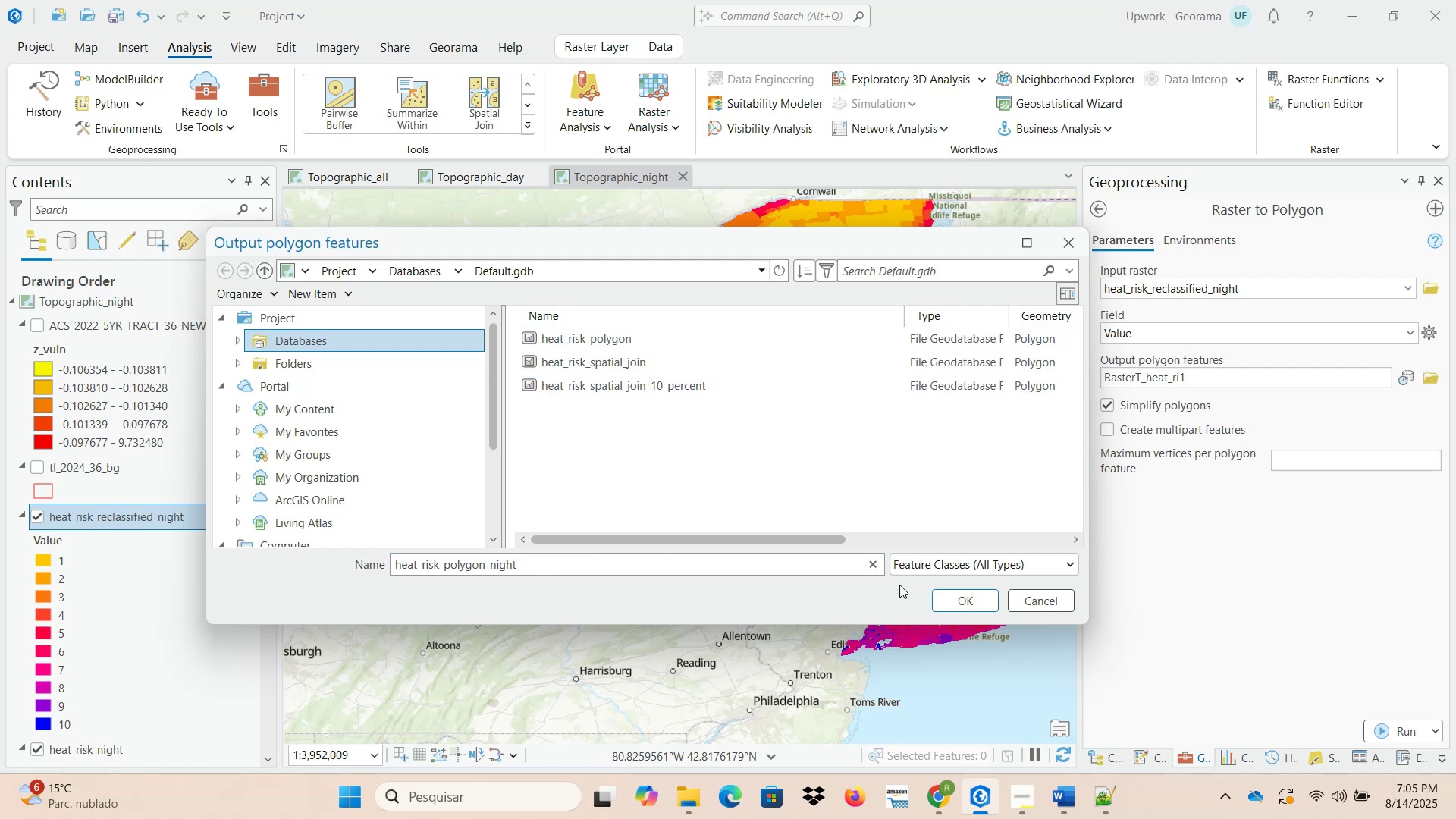 
left_click([953, 602])
 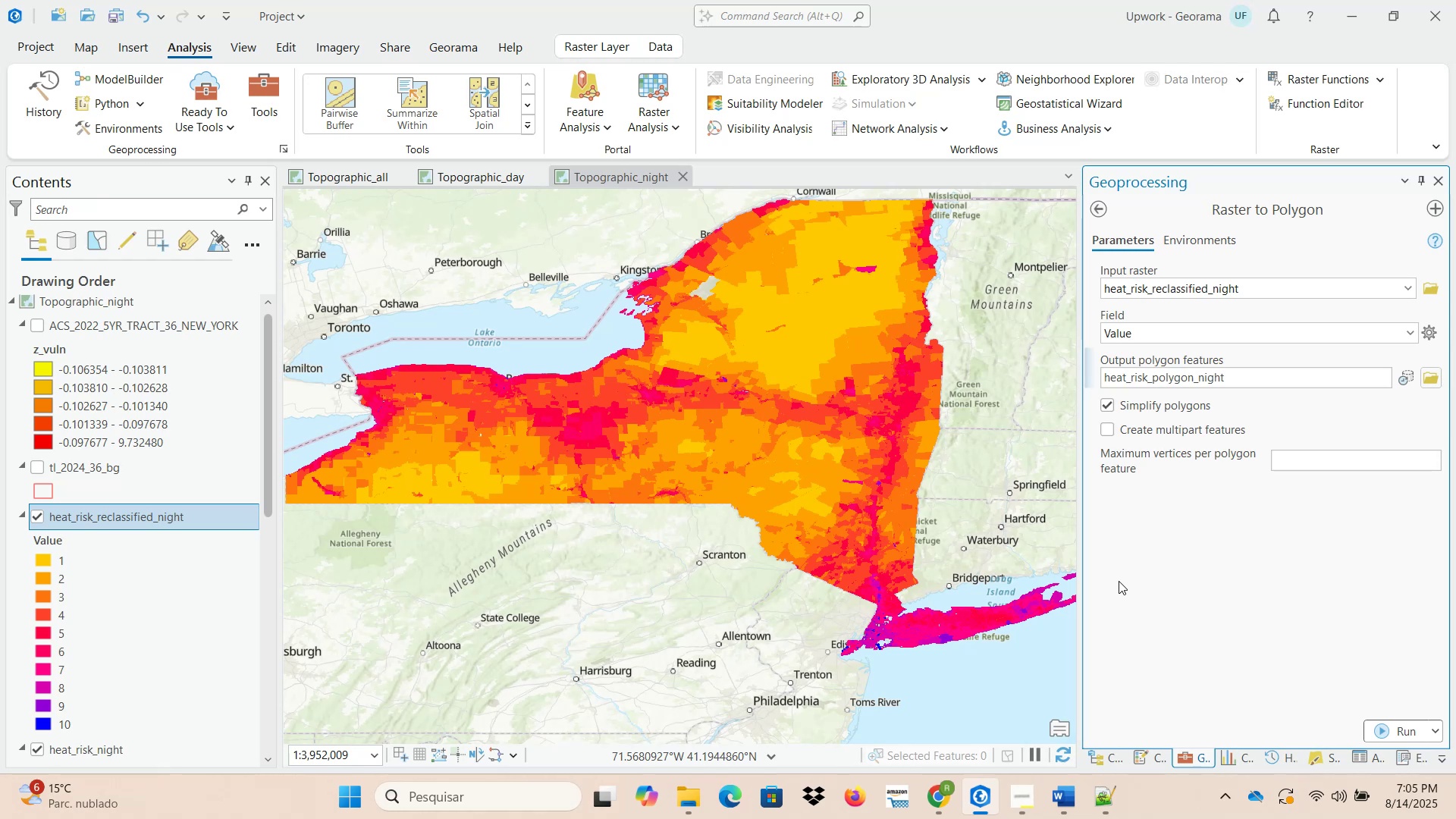 
scroll: coordinate [1001, 546], scroll_direction: down, amount: 1.0
 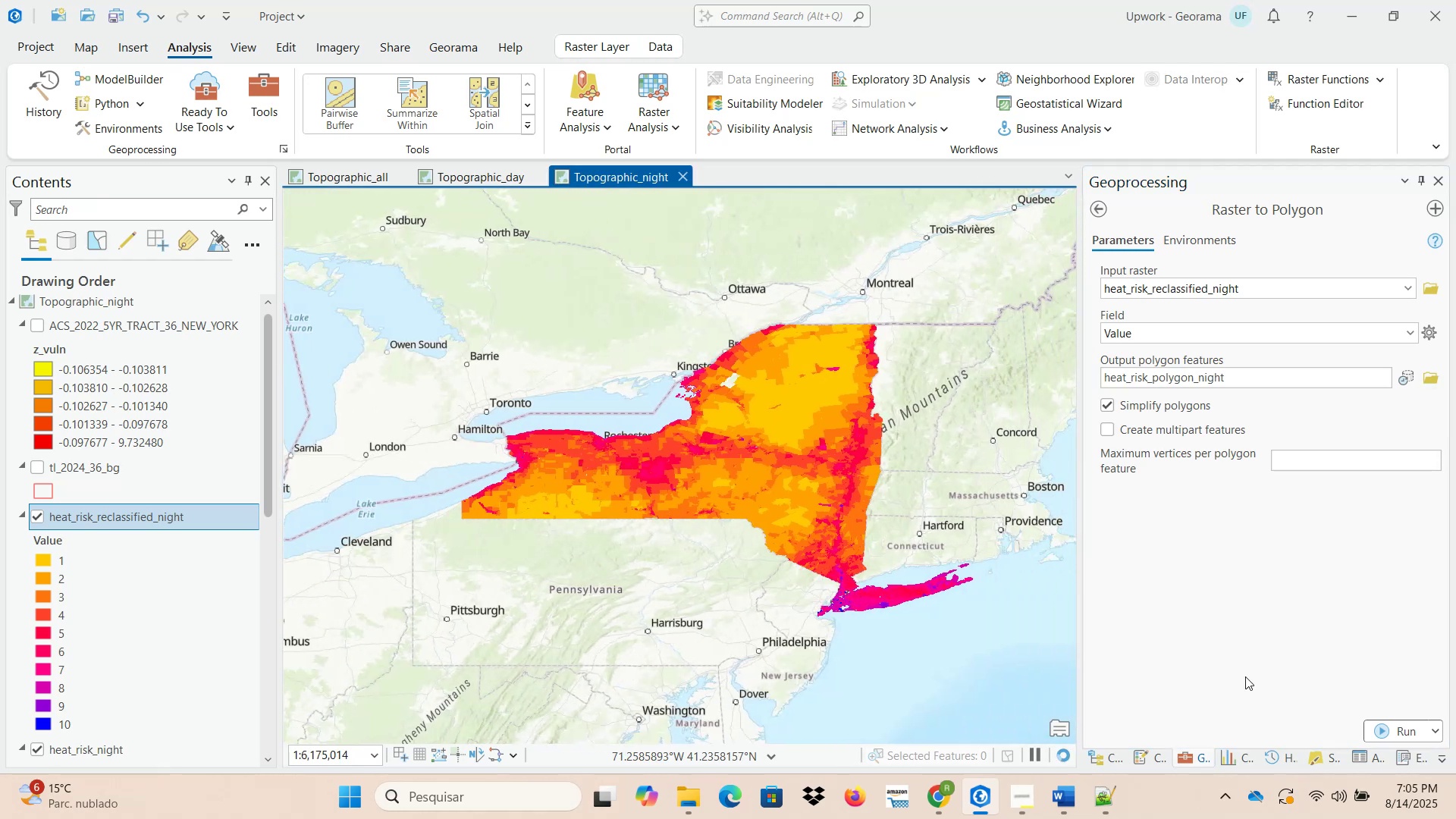 
left_click([1403, 732])
 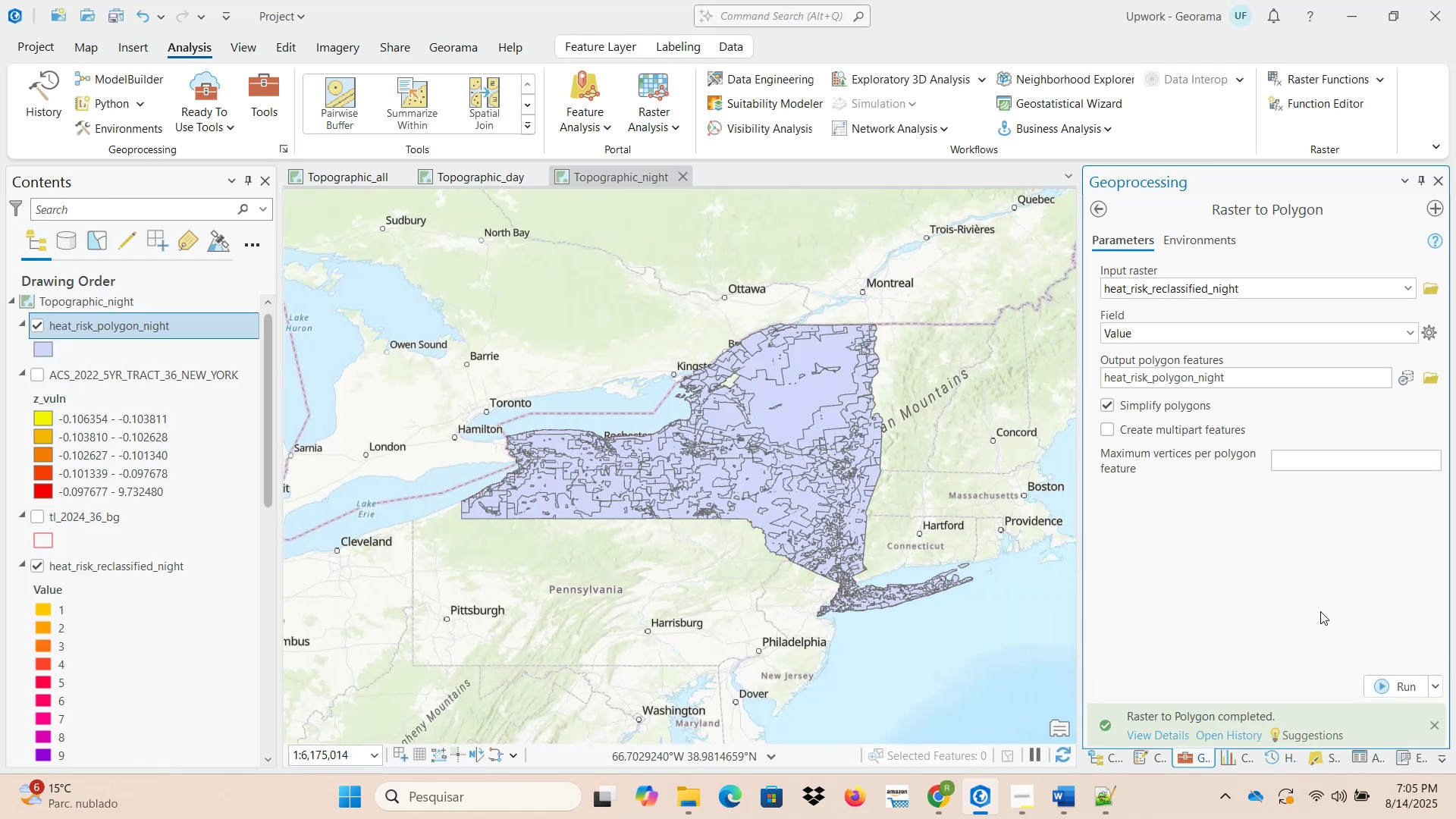 
wait(5.83)
 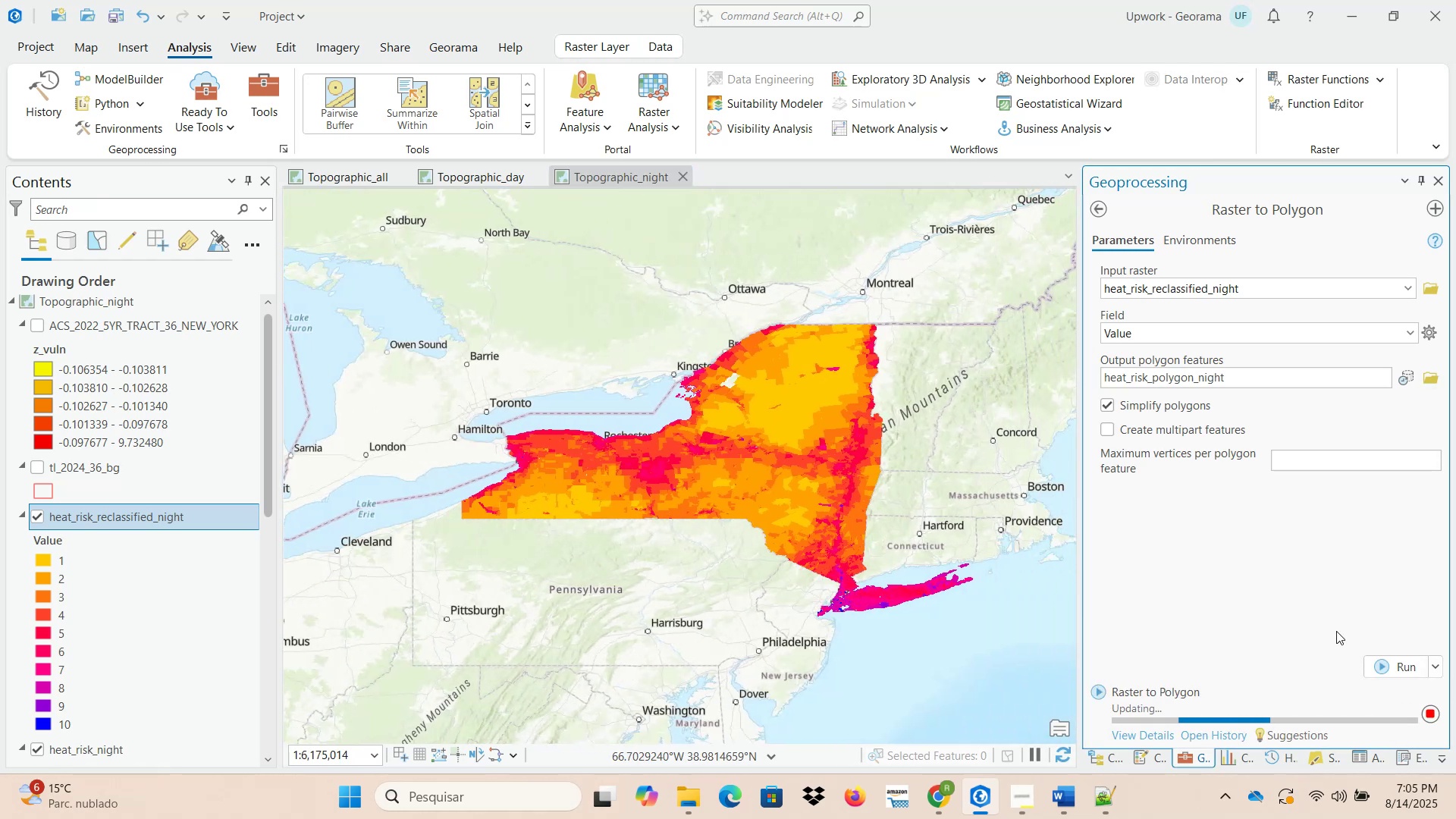 
right_click([214, 326])
 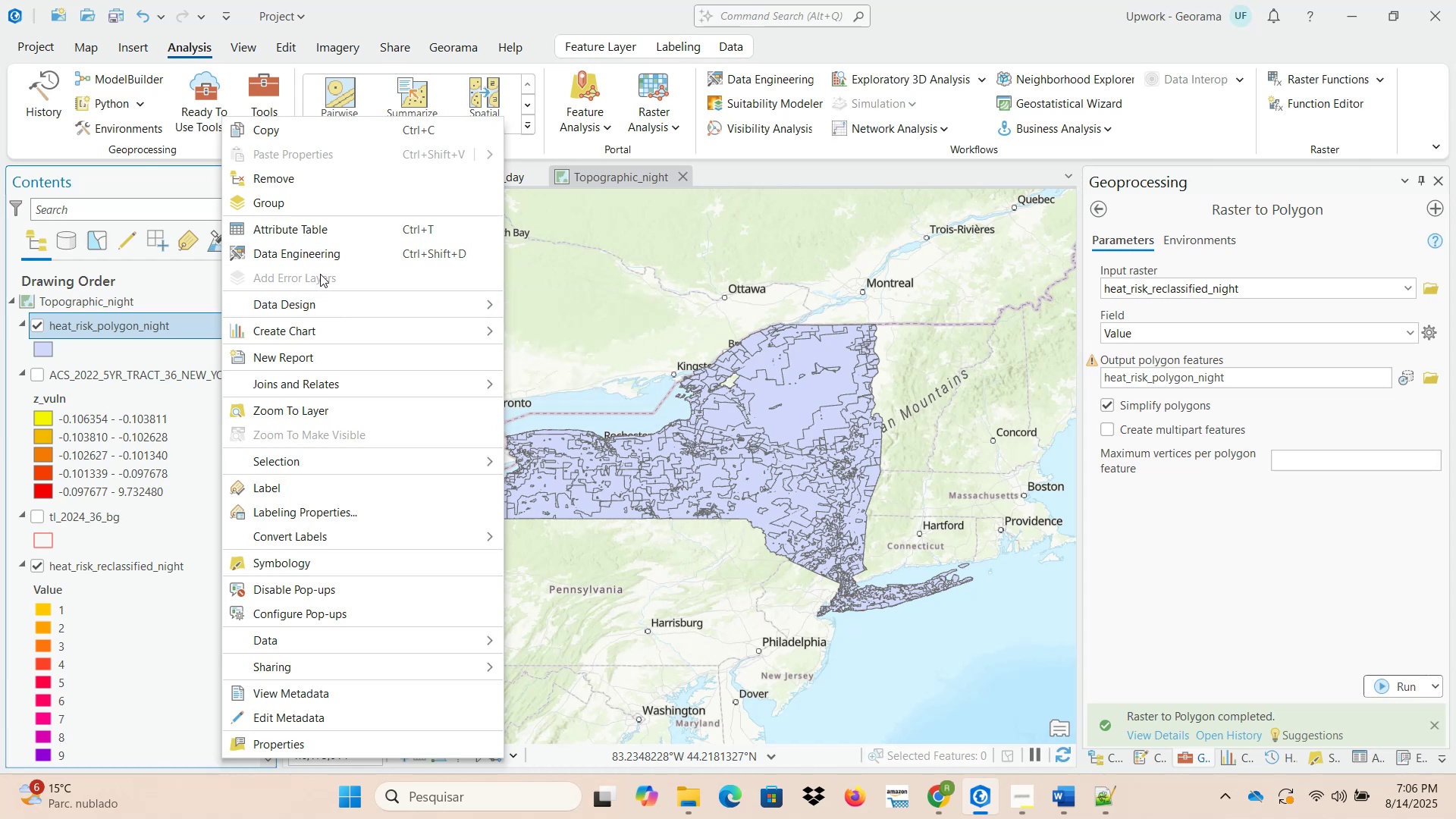 
wait(5.95)
 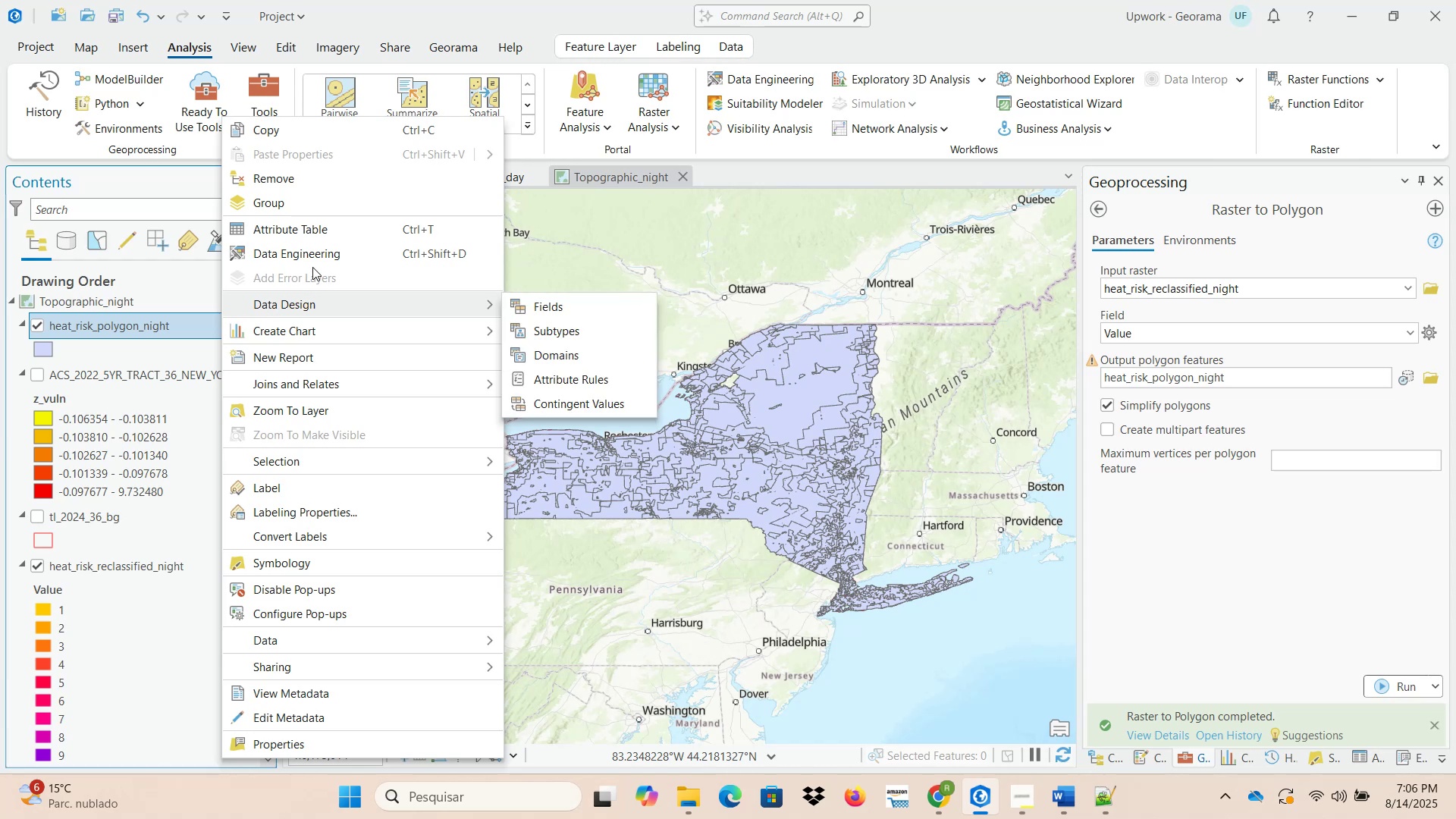 
left_click([344, 562])
 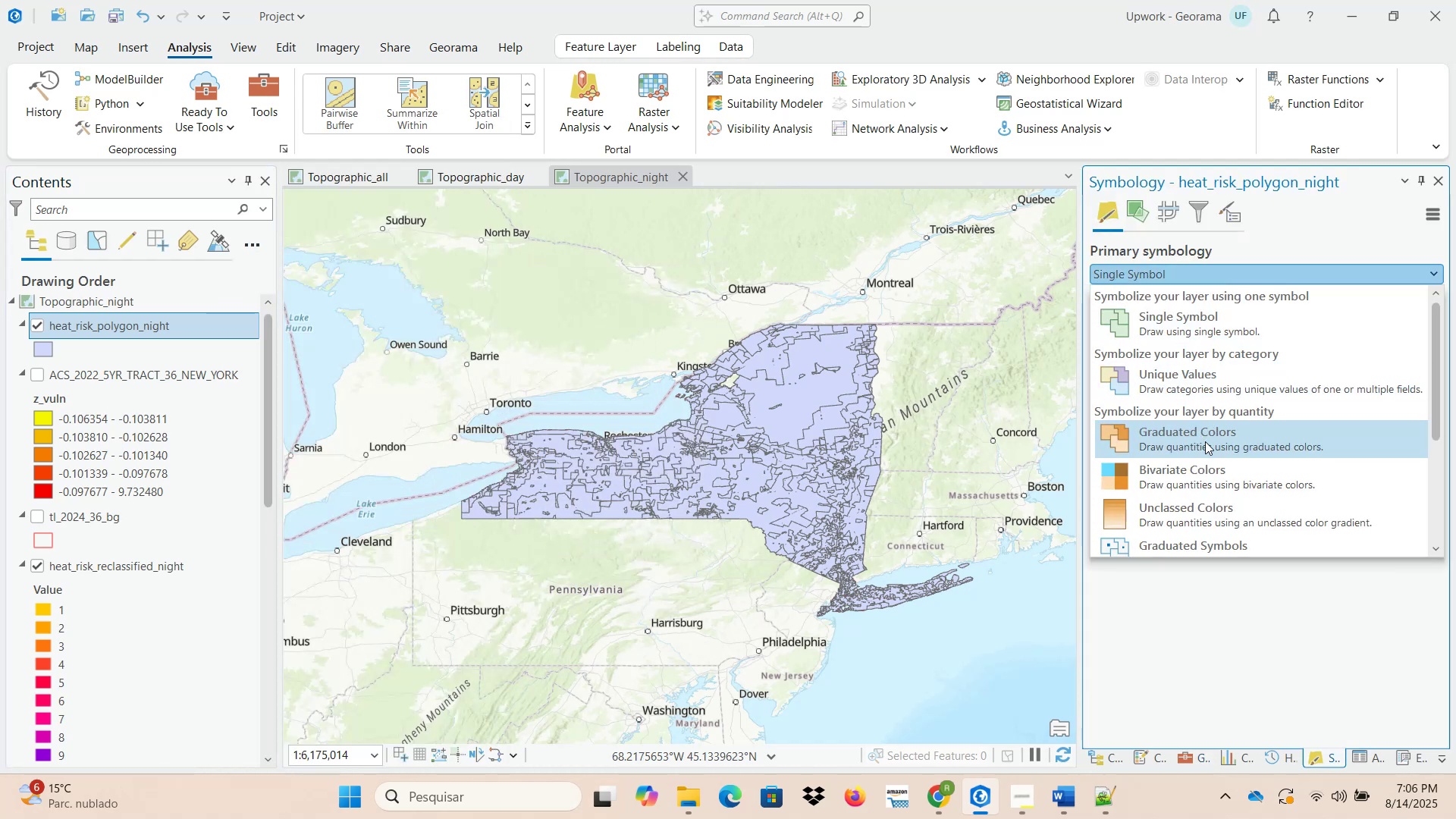 
wait(5.07)
 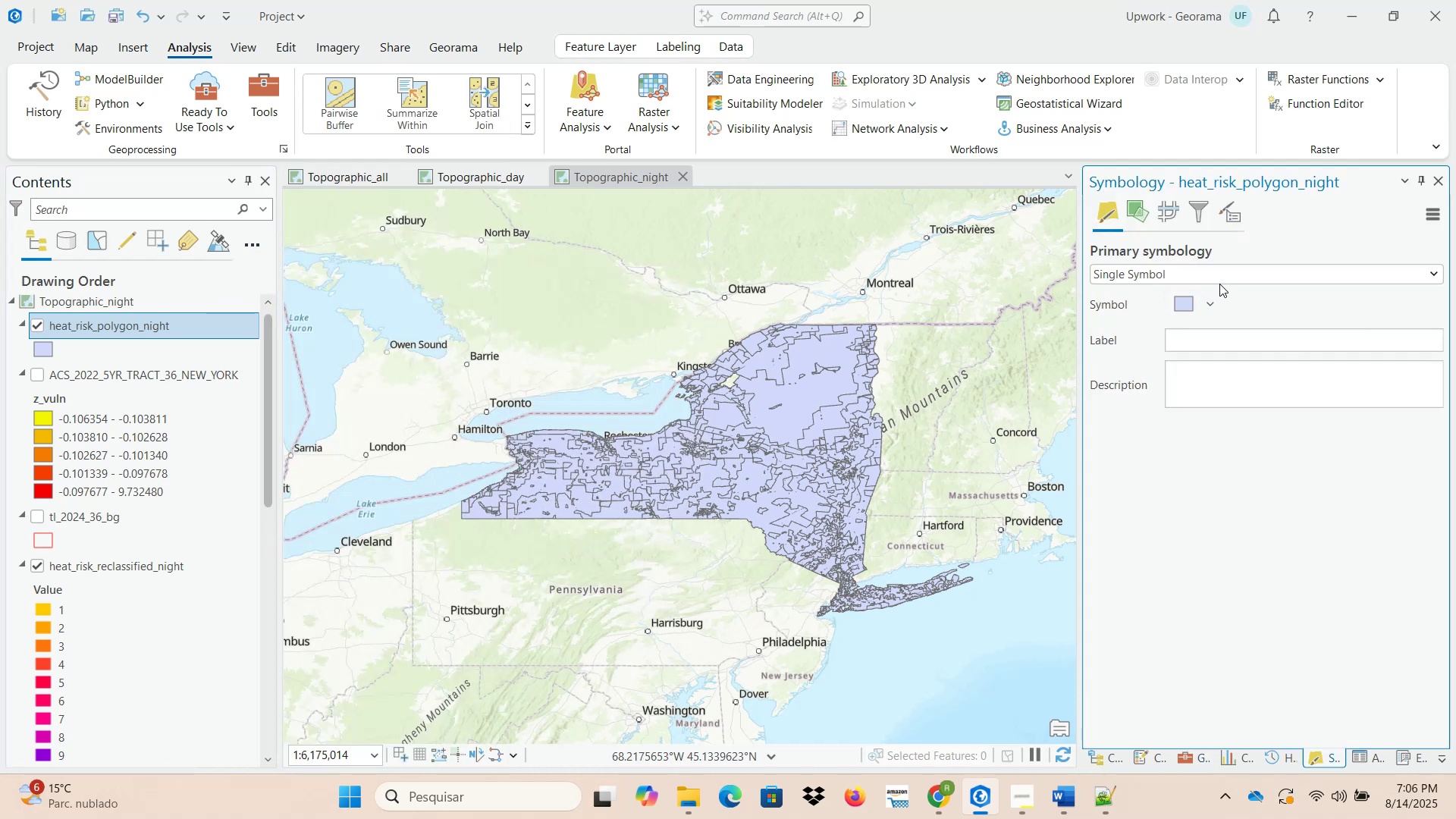 
left_click([1205, 307])
 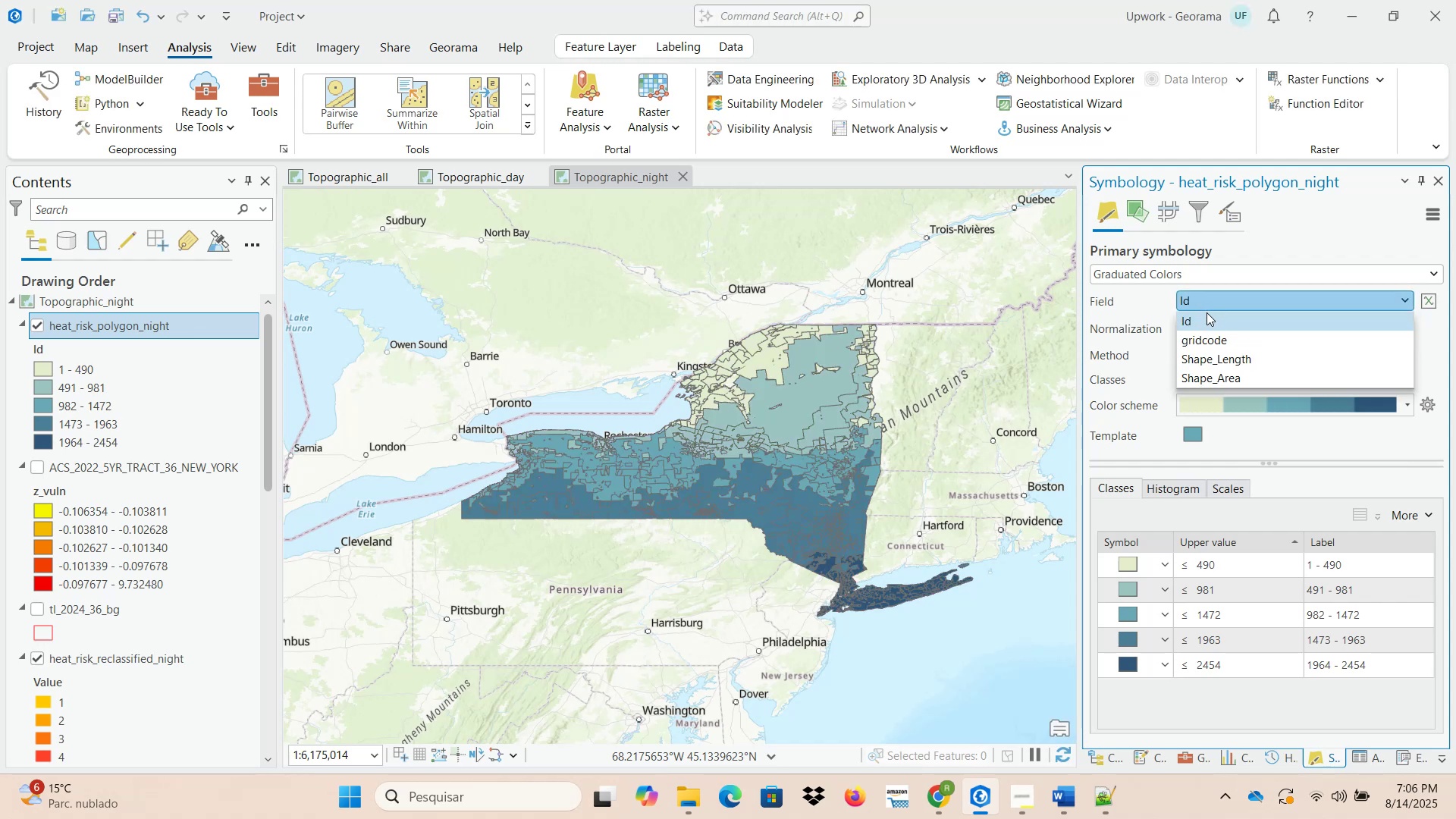 
left_click([1211, 340])
 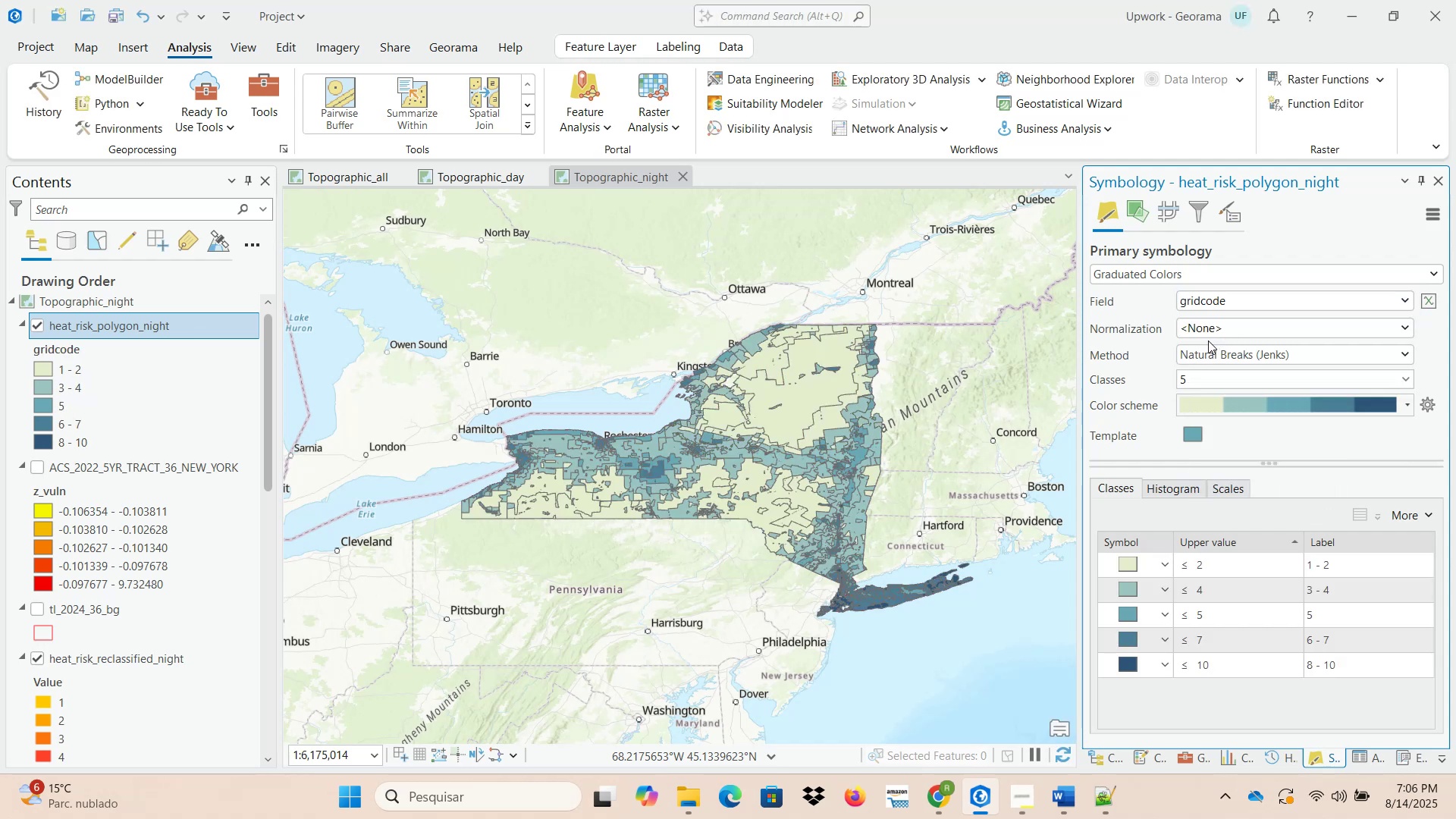 
left_click([1222, 410])
 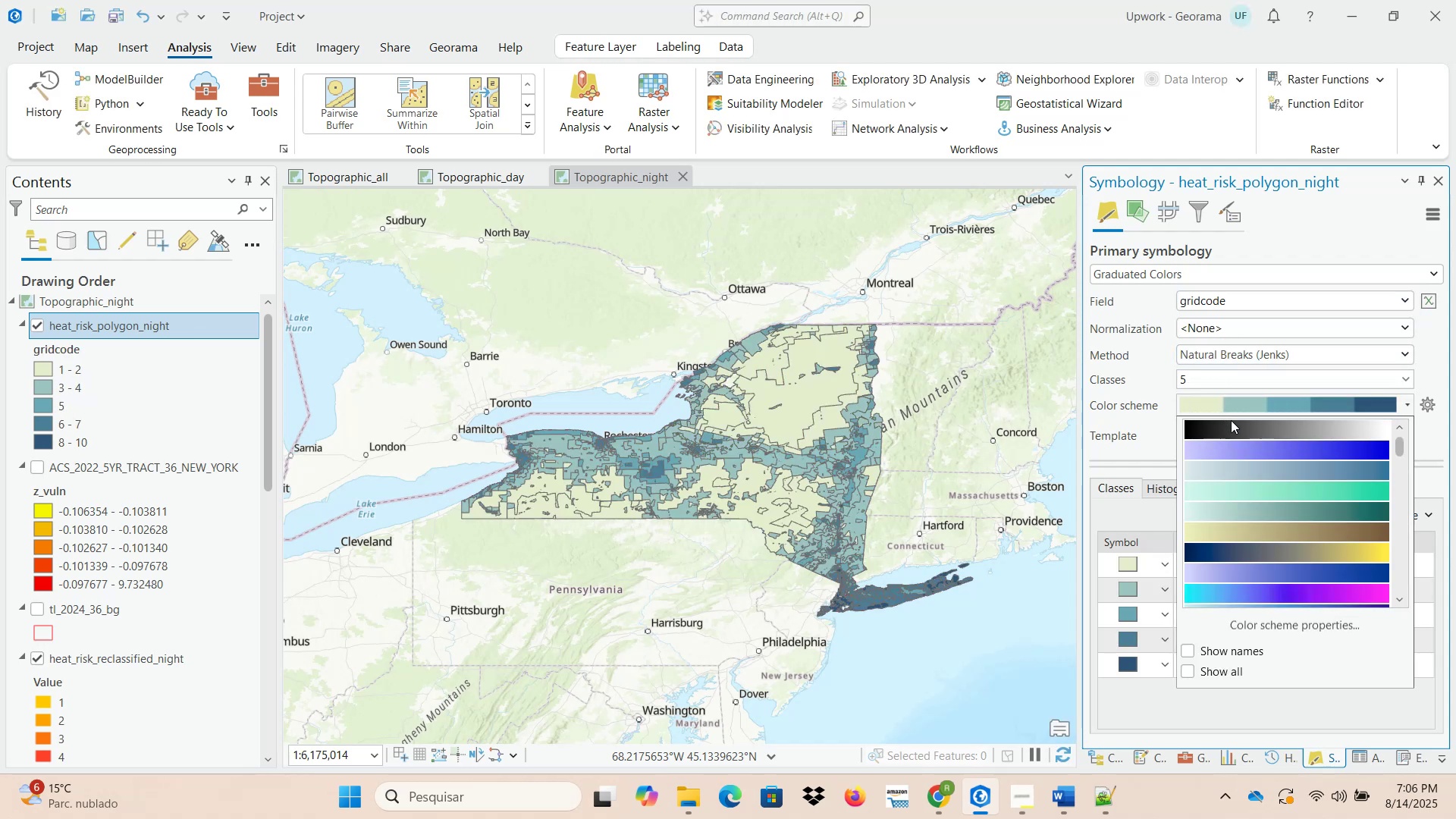 
scroll: coordinate [1257, 491], scroll_direction: down, amount: 7.0
 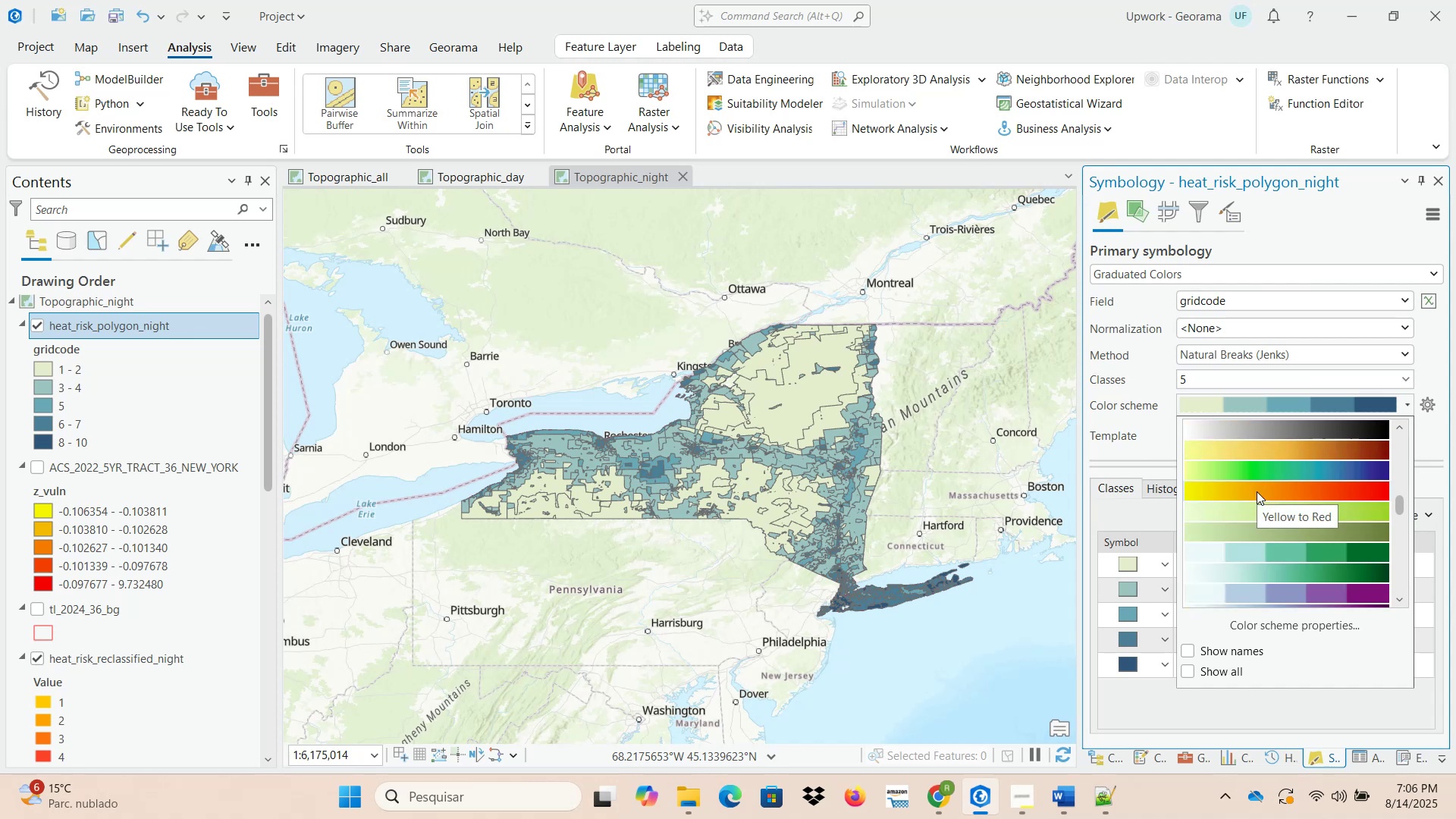 
scroll: coordinate [1259, 491], scroll_direction: up, amount: 5.0
 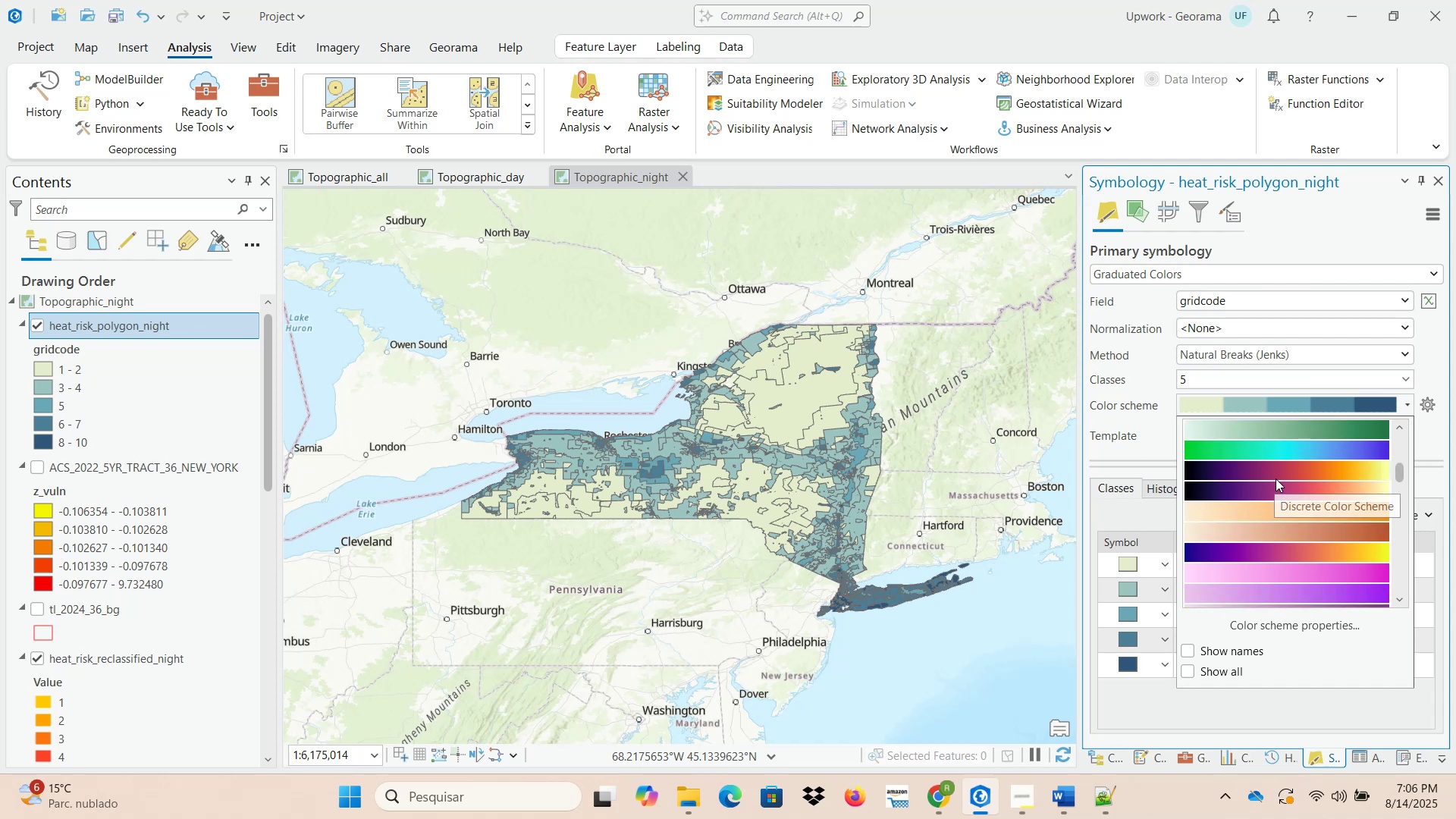 
left_click([1276, 472])
 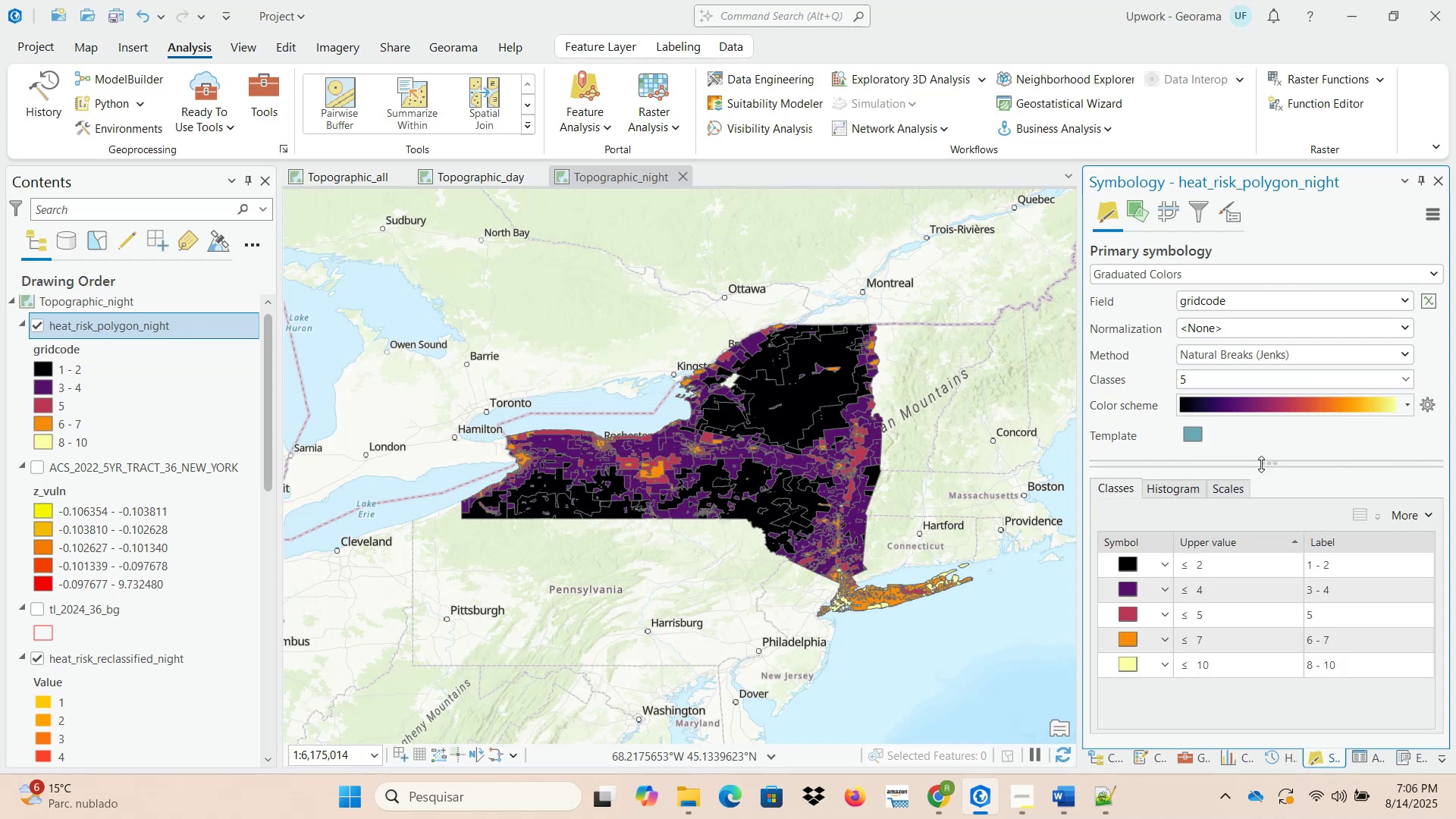 
left_click([1276, 408])
 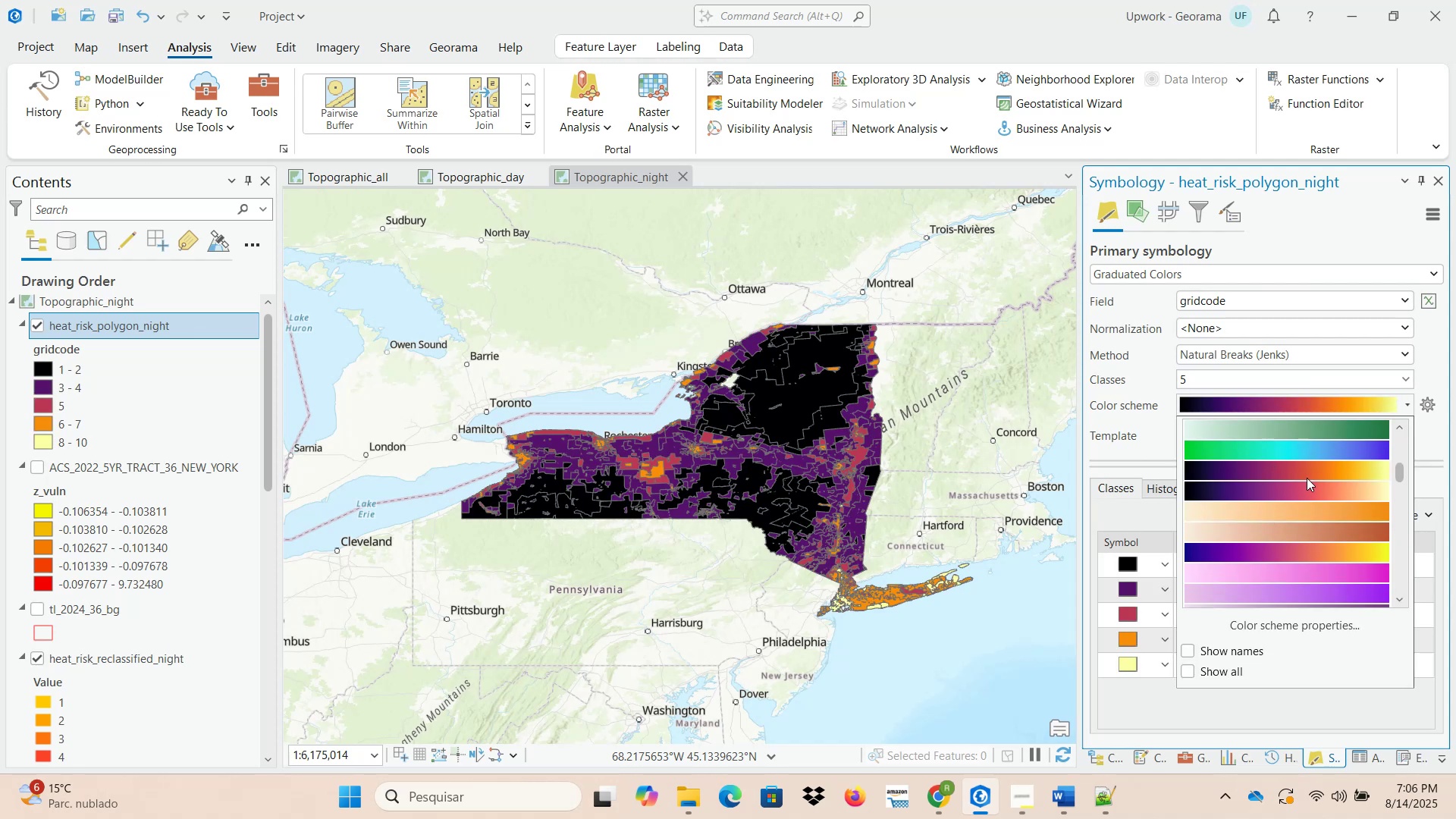 
left_click([1427, 438])
 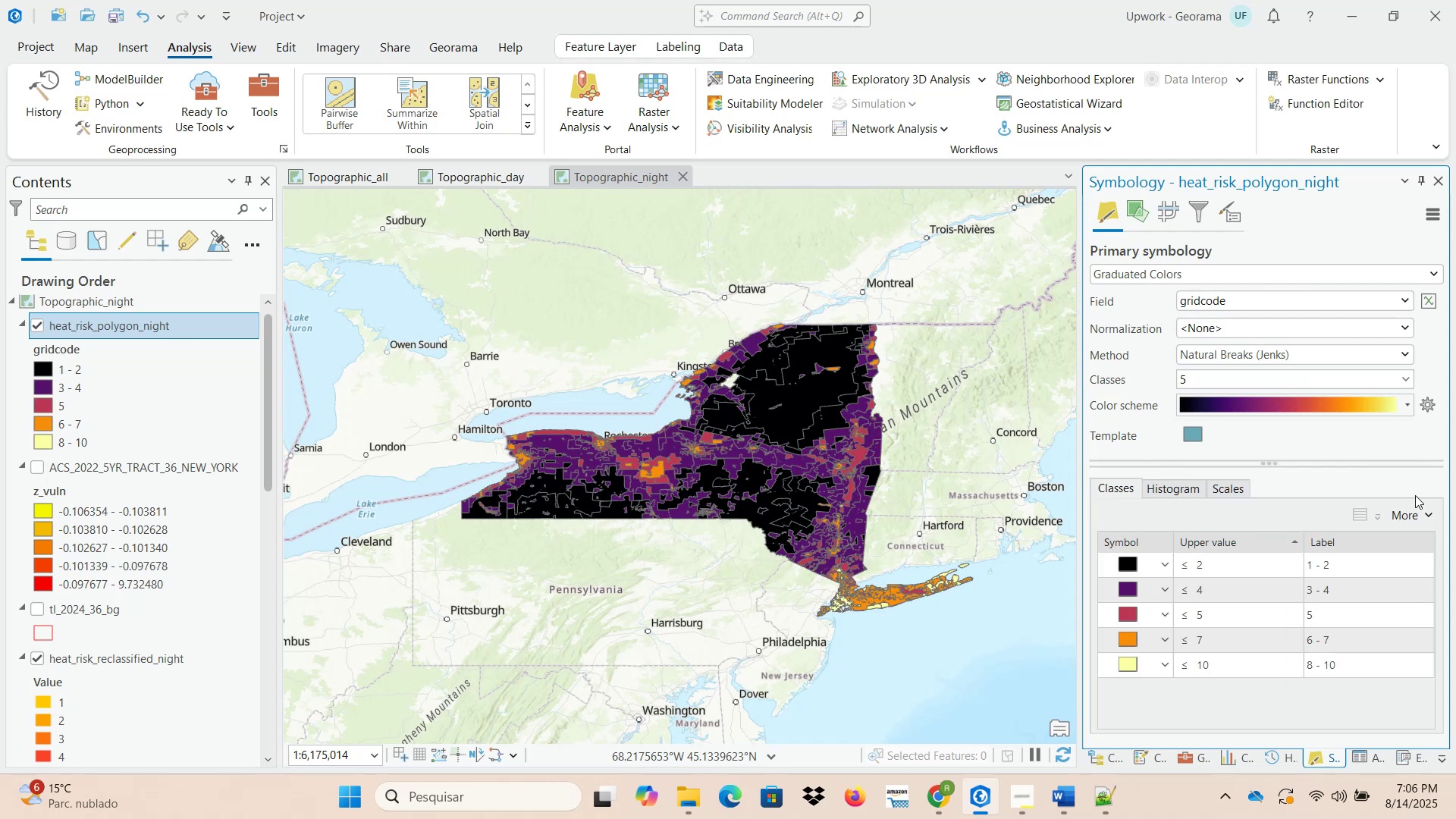 
left_click([1415, 516])
 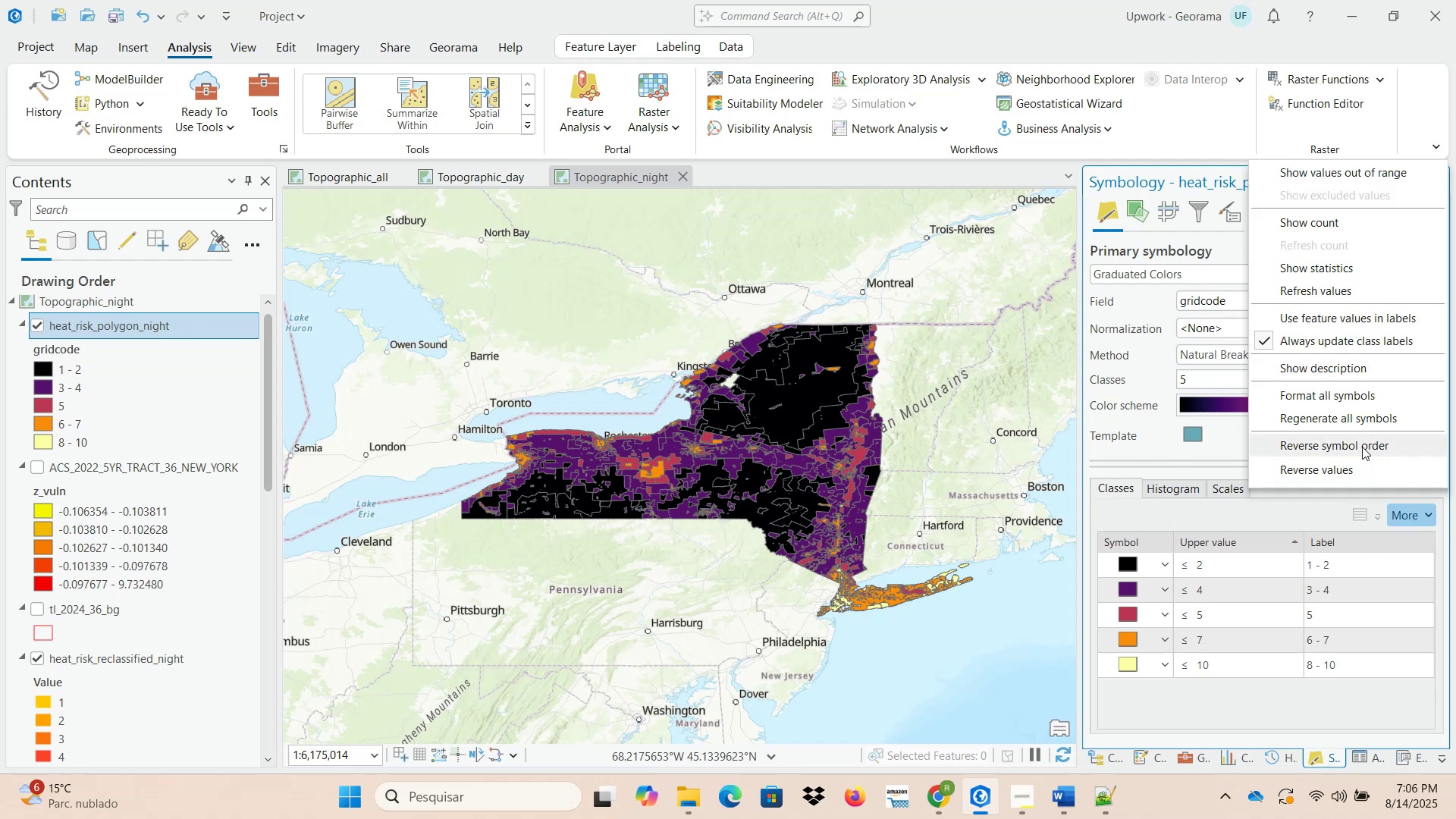 
left_click([1362, 447])
 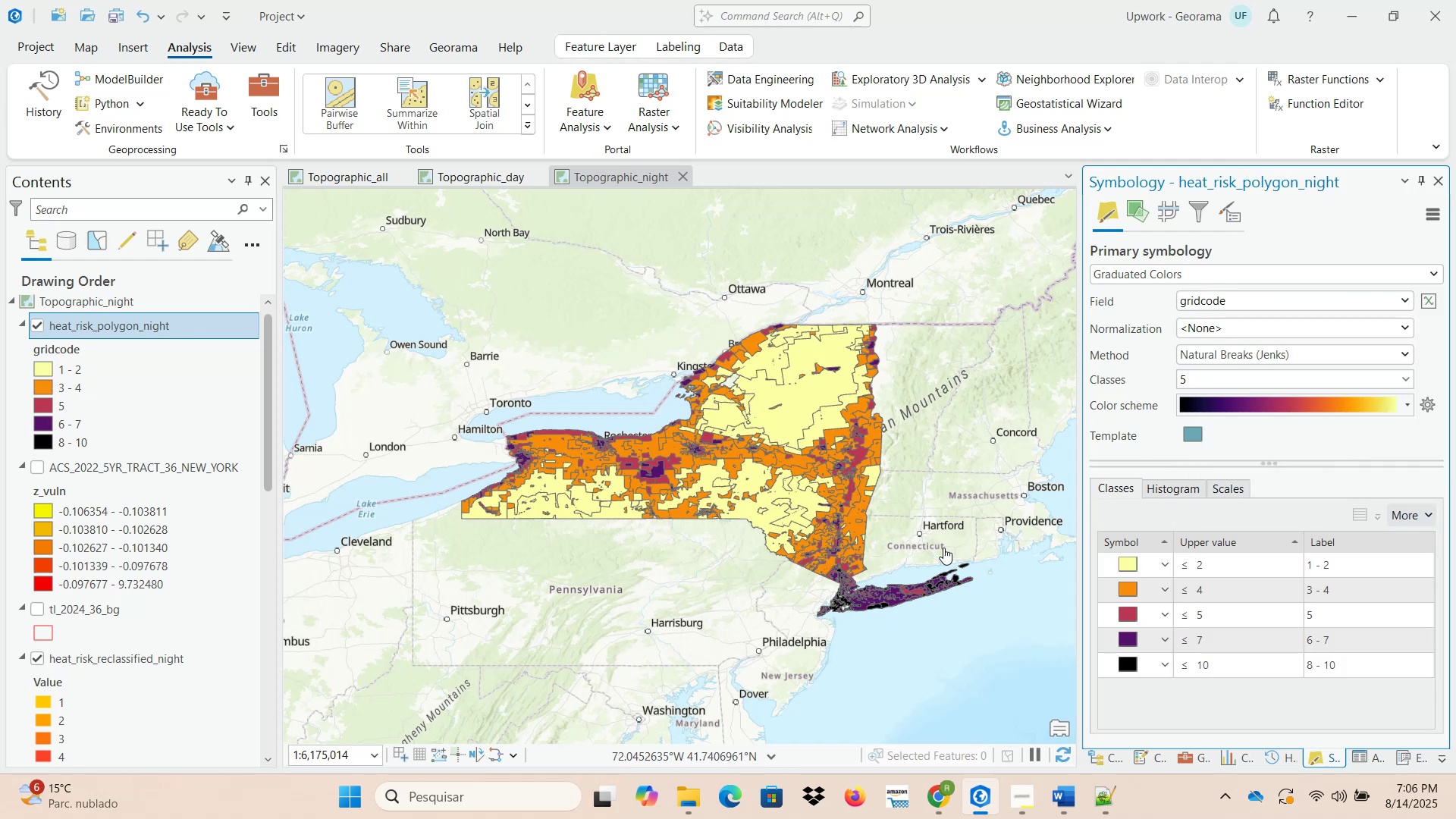 
scroll: coordinate [864, 619], scroll_direction: up, amount: 2.0
 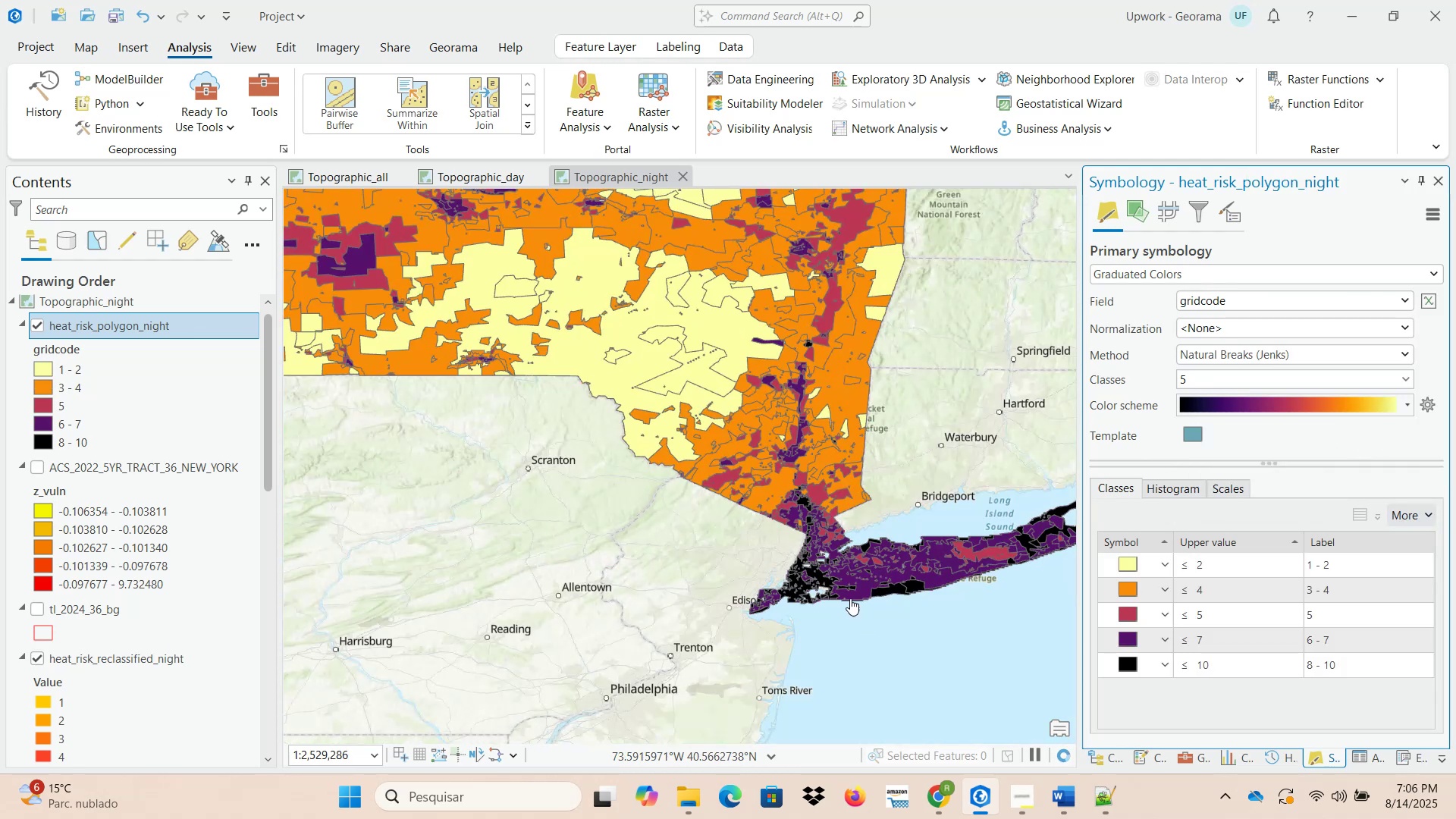 
scroll: coordinate [641, 526], scroll_direction: down, amount: 2.0
 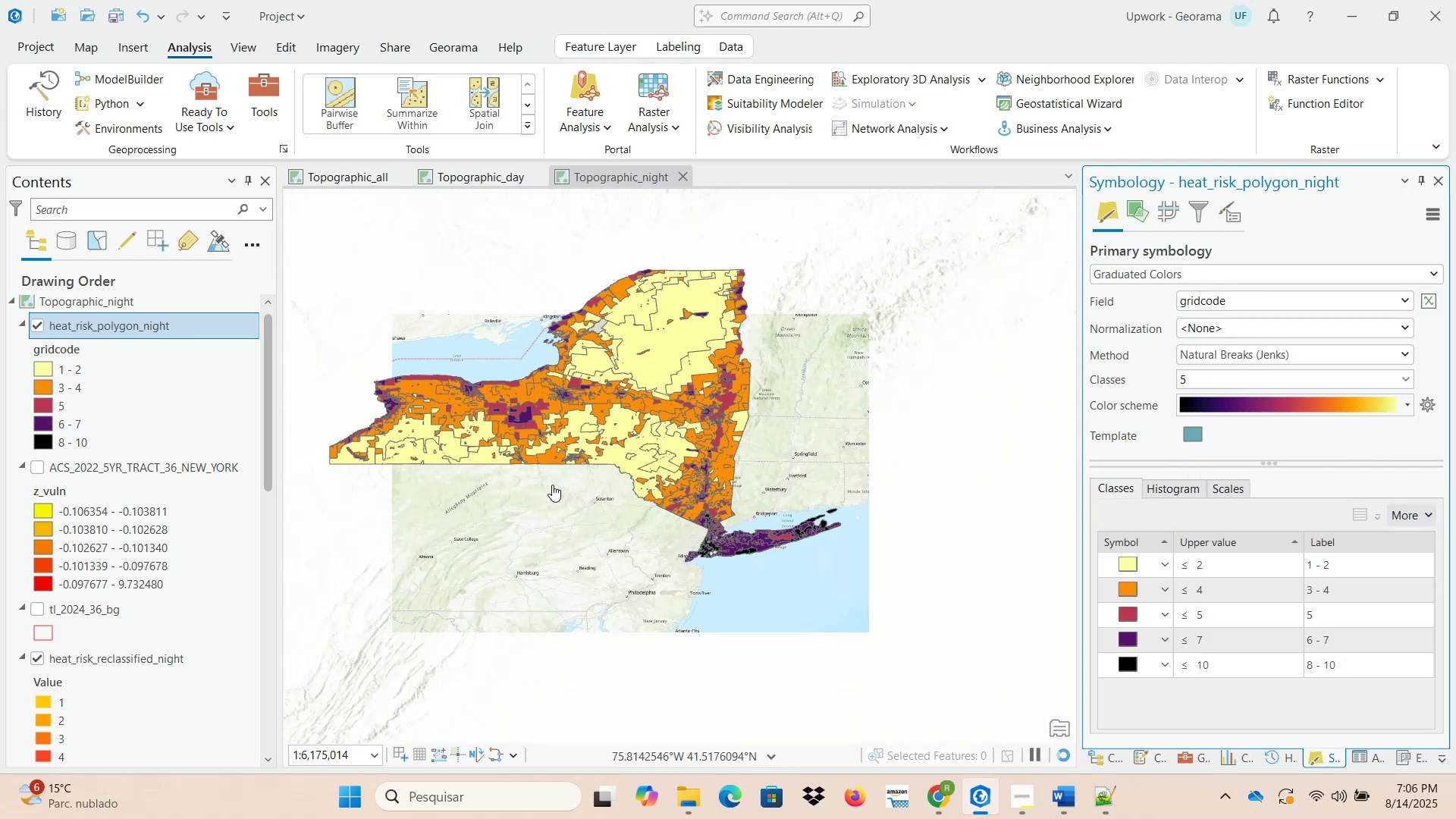 
left_click_drag(start_coordinate=[518, 470], to_coordinate=[698, 488])
 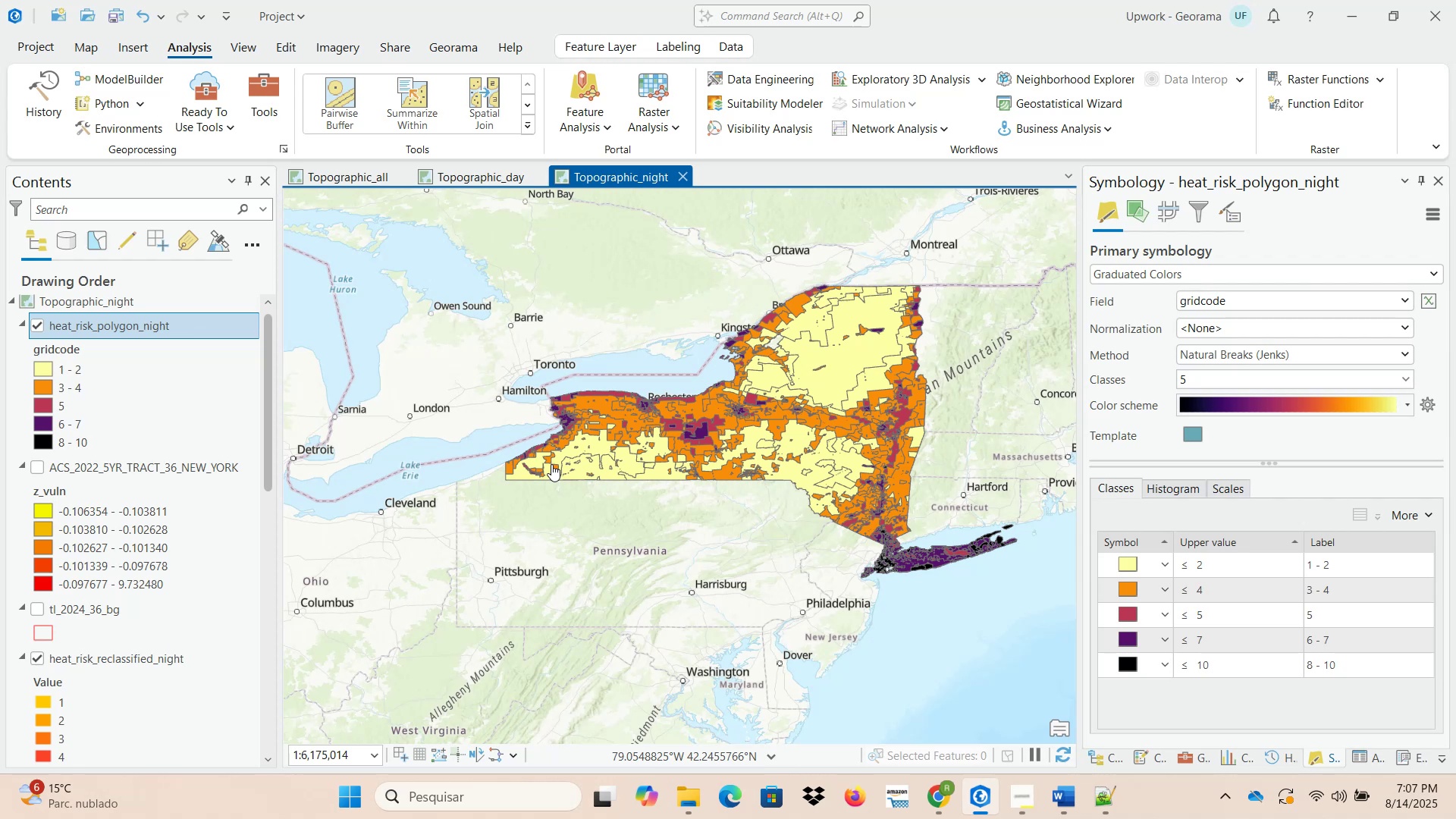 
wait(31.74)
 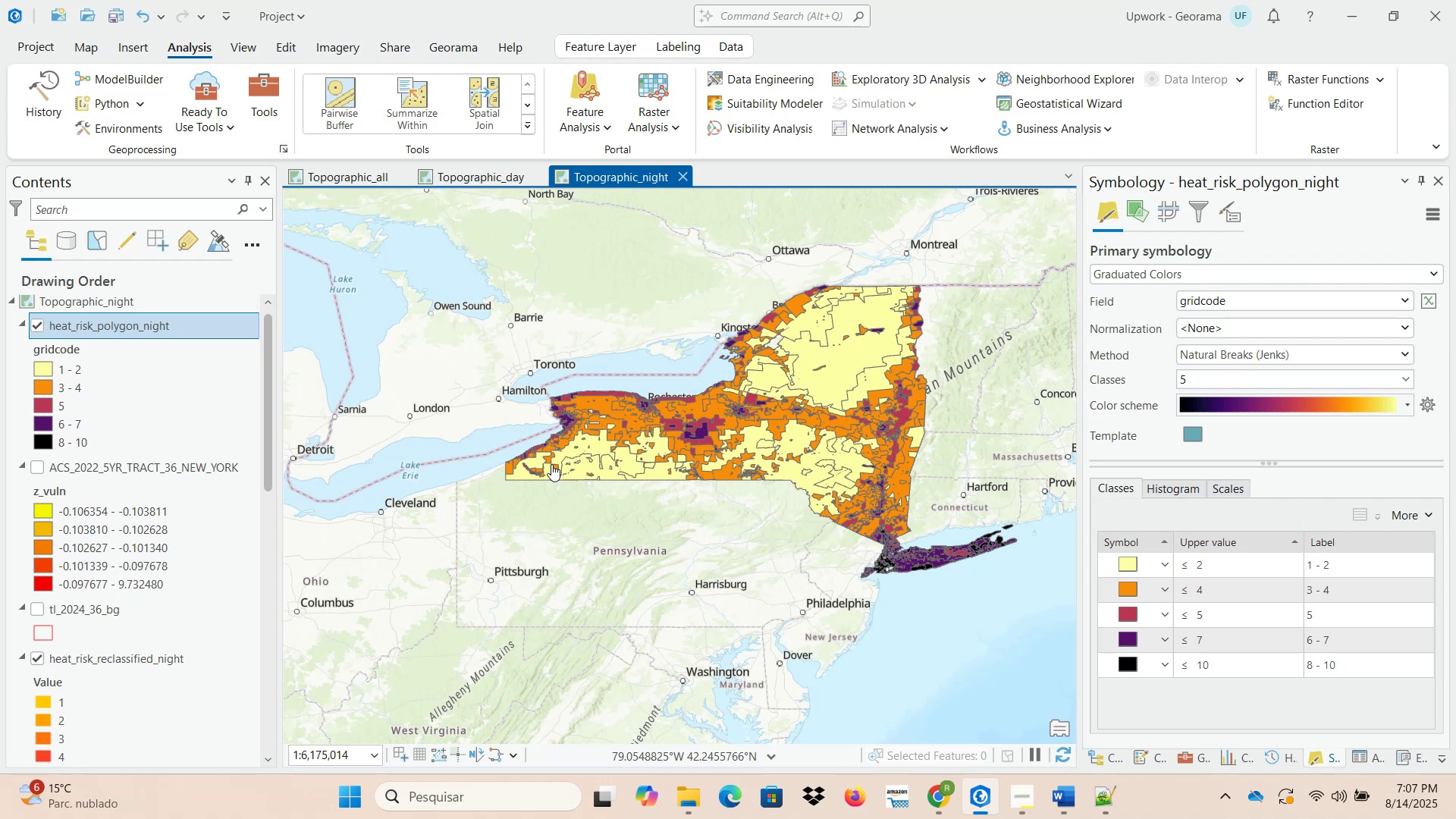 
left_click([38, 324])
 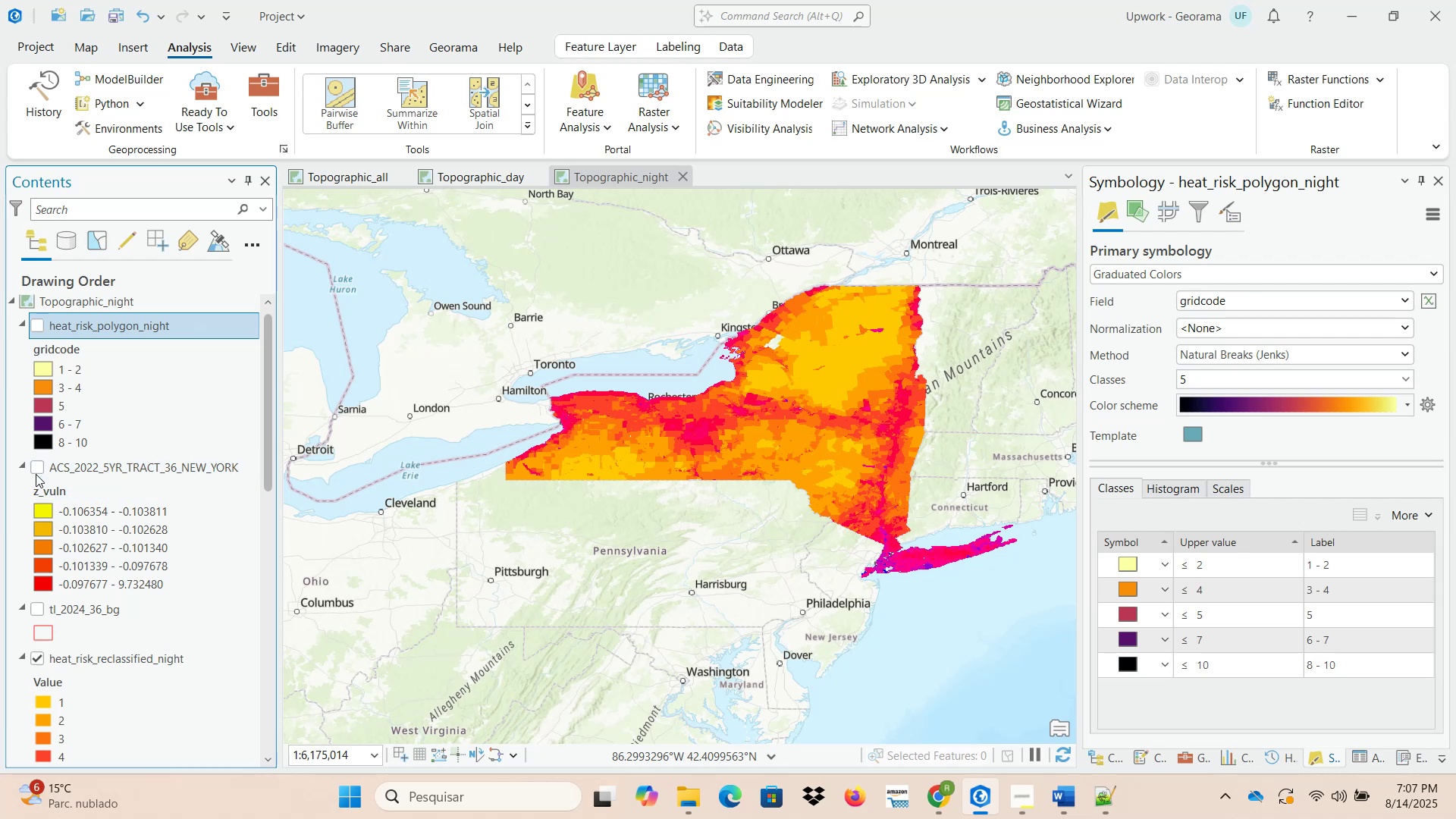 
left_click([33, 466])
 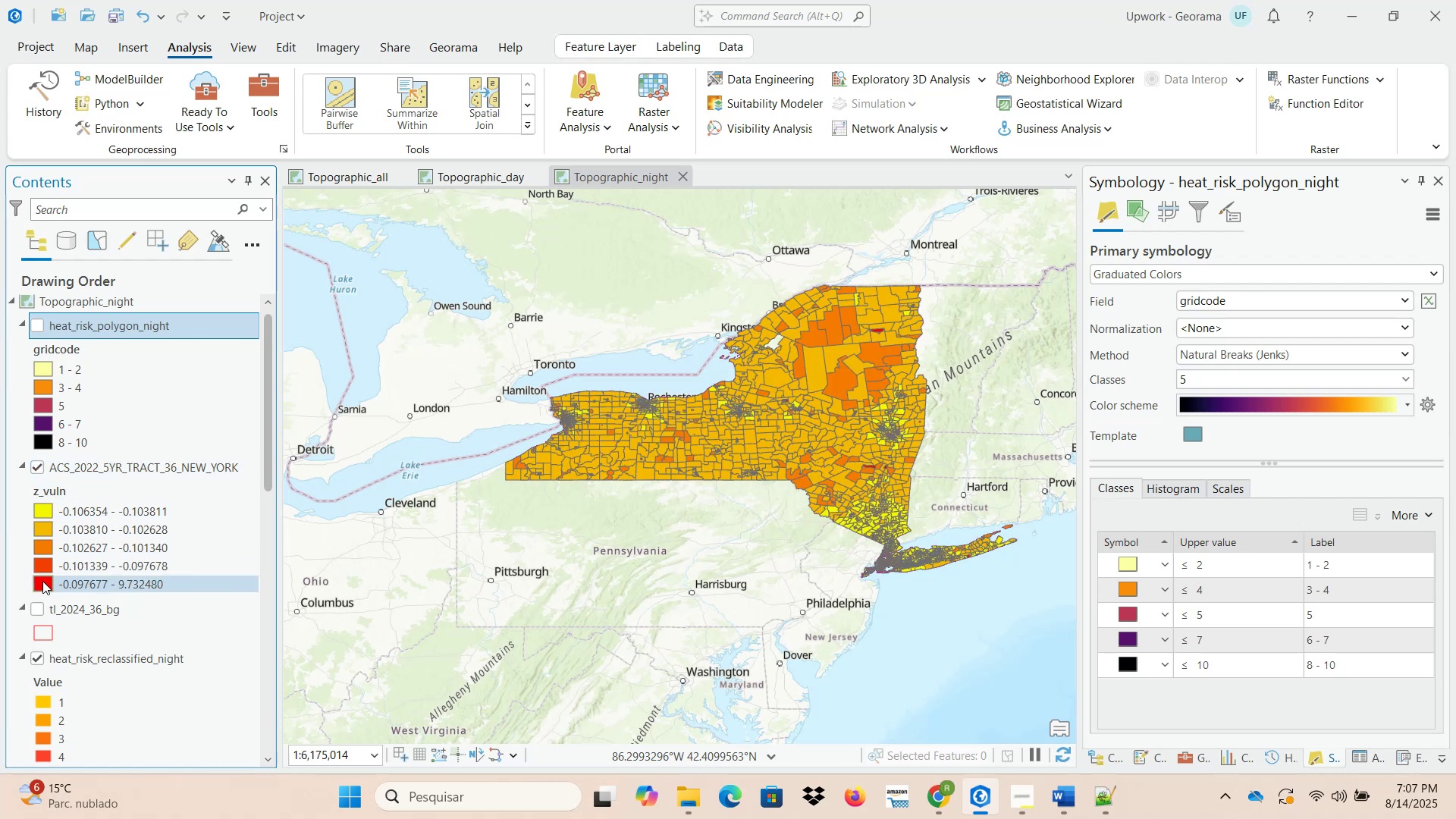 
scroll: coordinate [46, 595], scroll_direction: down, amount: 2.0
 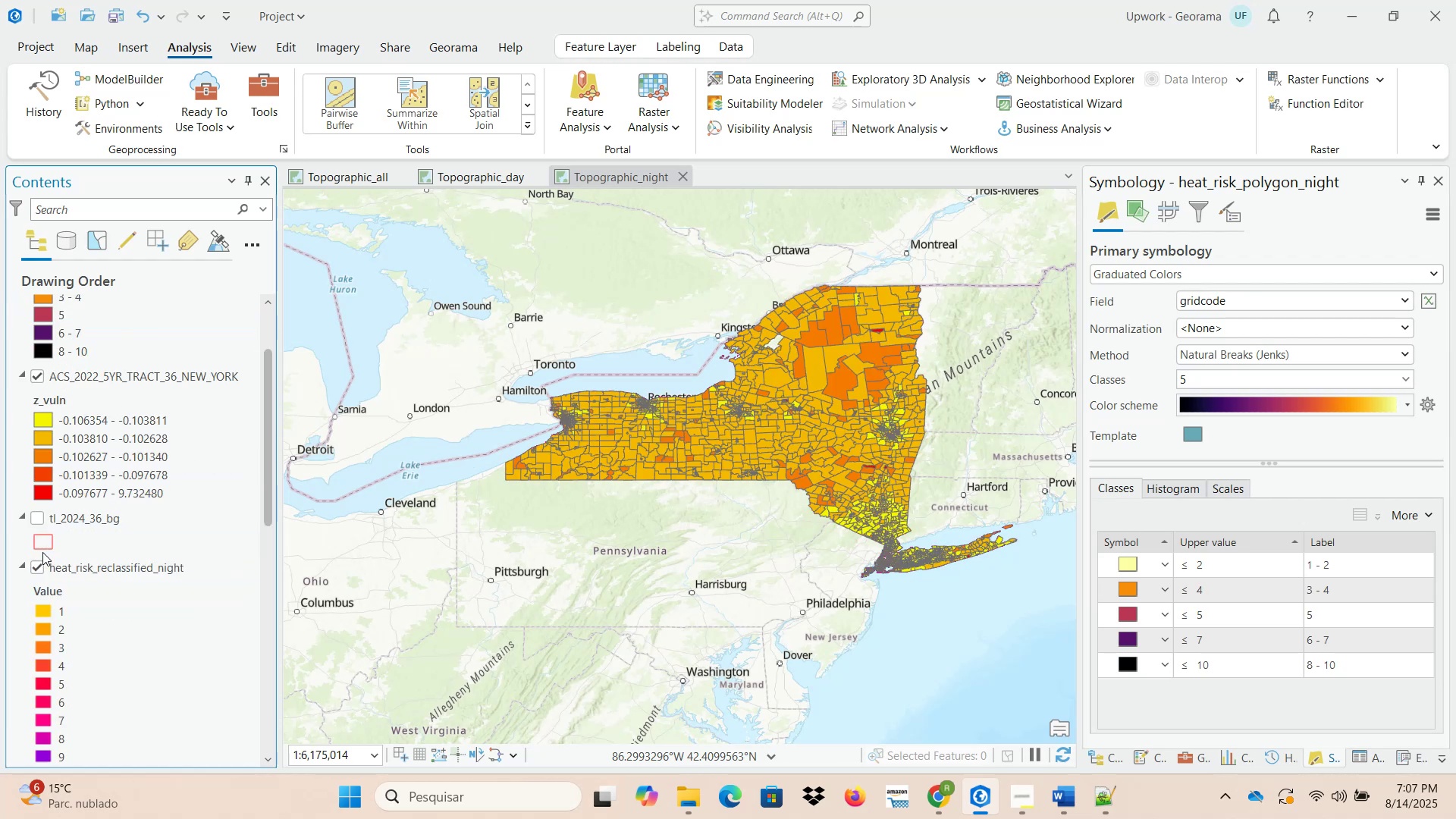 
left_click([42, 566])
 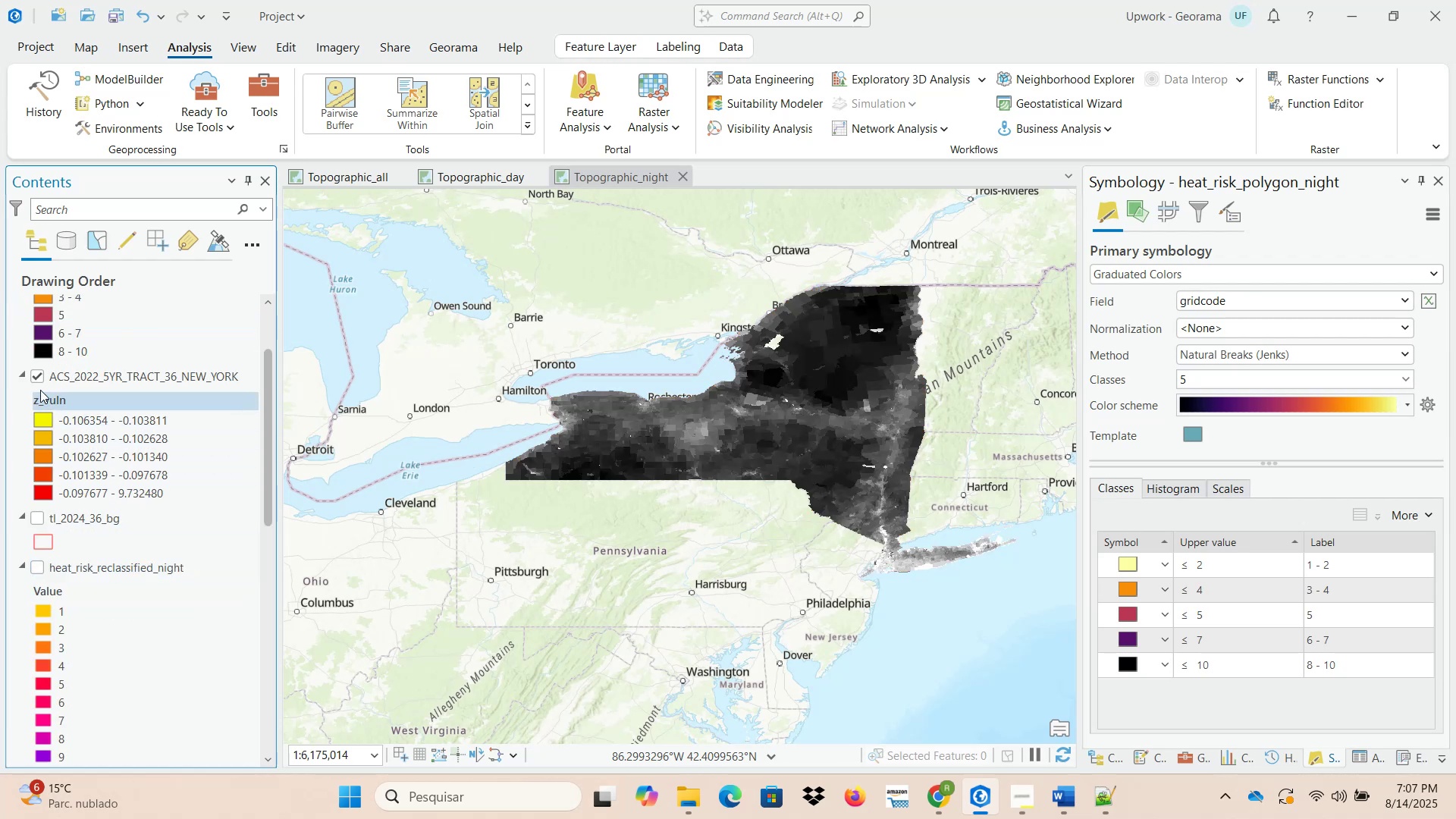 
left_click([39, 378])
 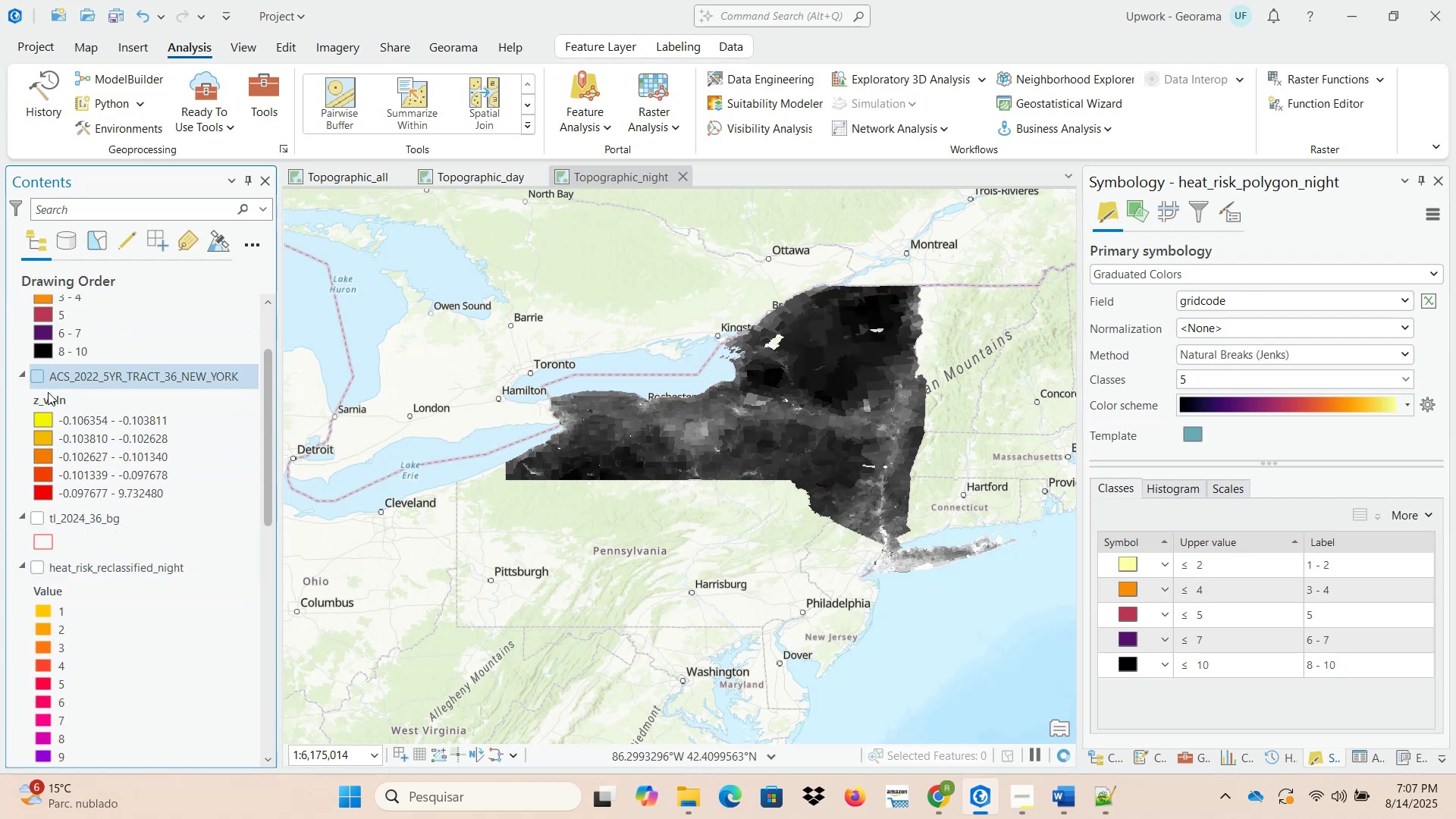 
scroll: coordinate [86, 471], scroll_direction: up, amount: 3.0
 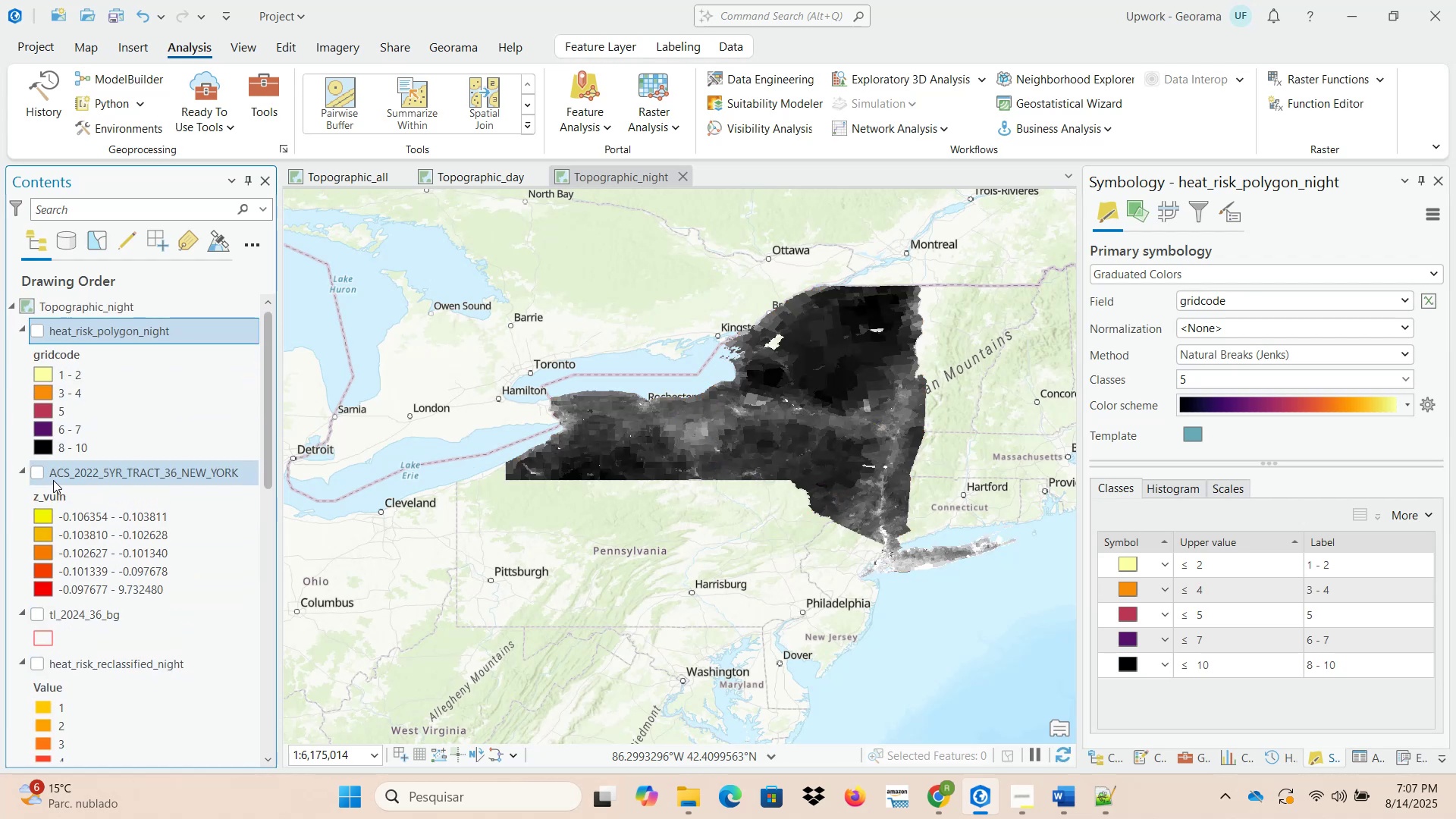 
left_click([41, 474])
 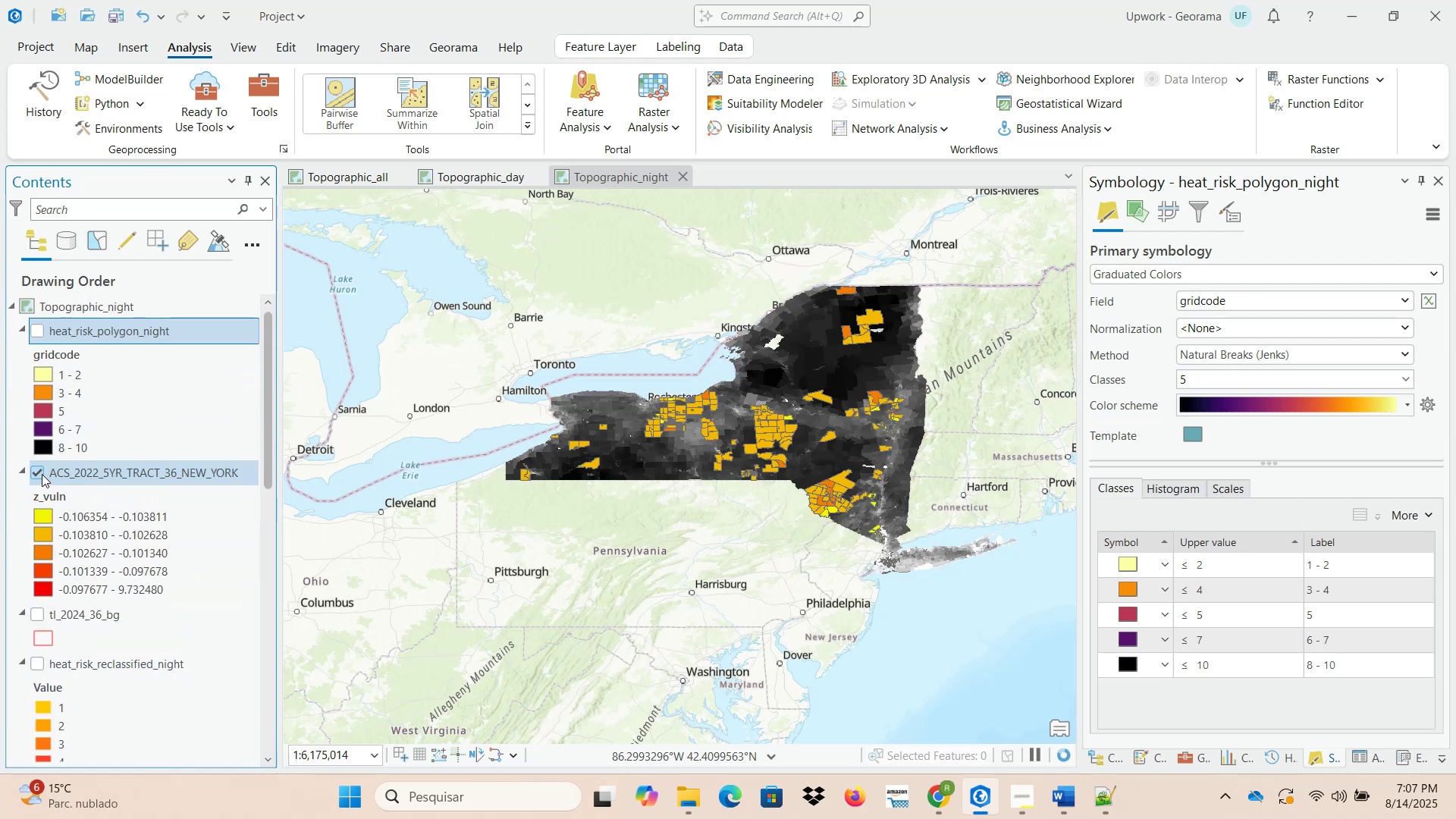 
scroll: coordinate [59, 563], scroll_direction: down, amount: 8.0
 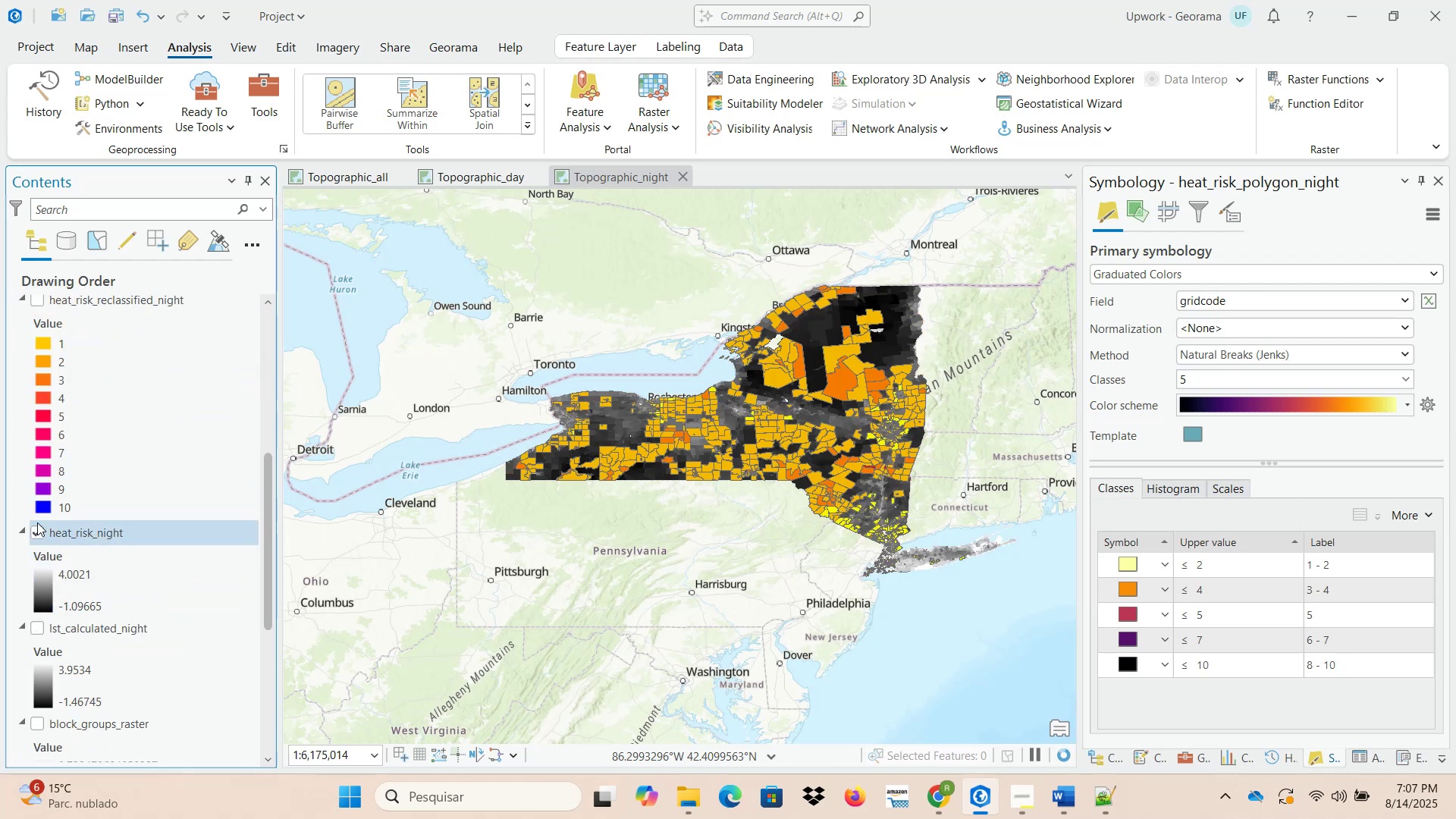 
left_click([37, 531])
 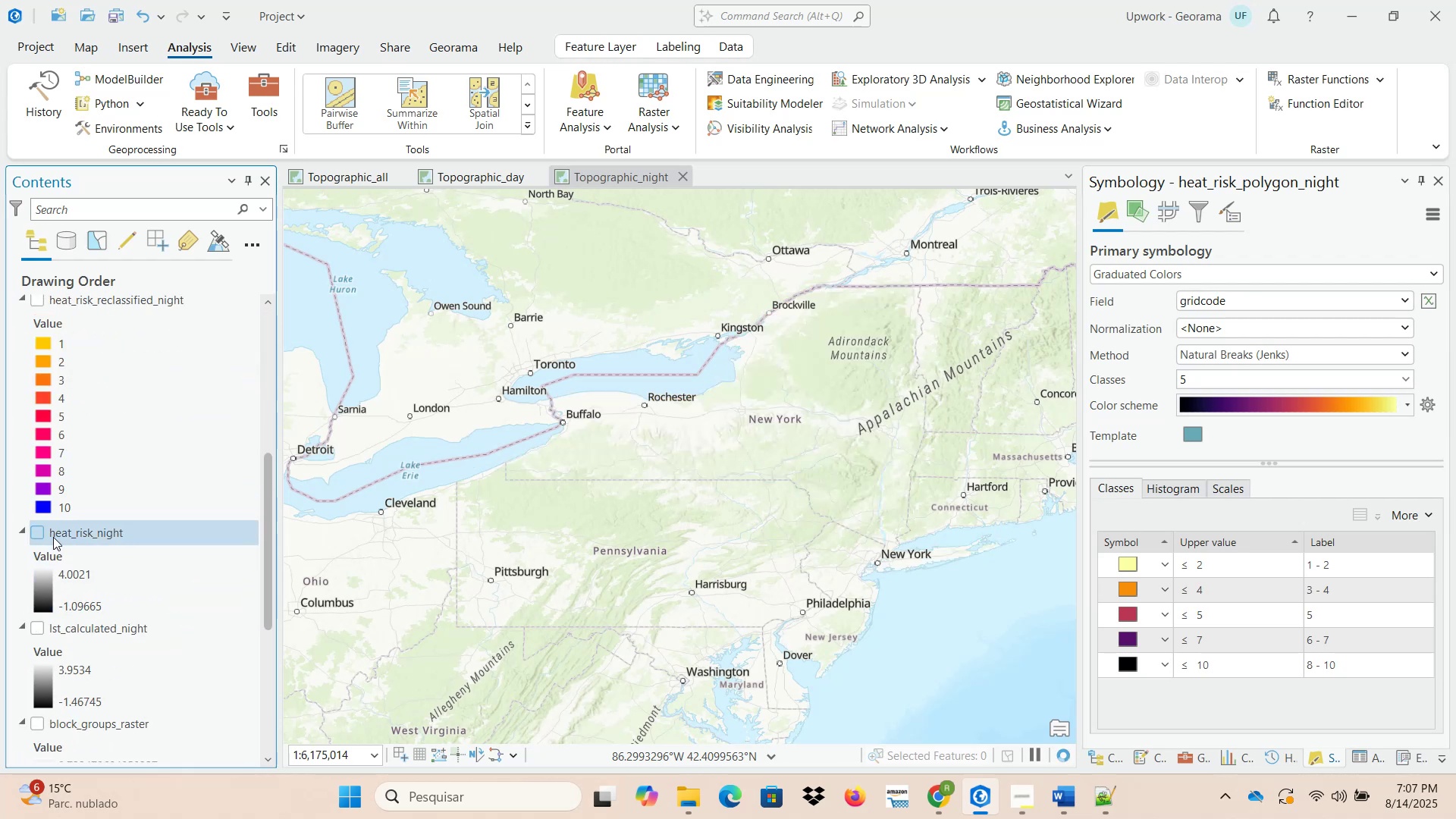 
scroll: coordinate [72, 544], scroll_direction: up, amount: 15.0
 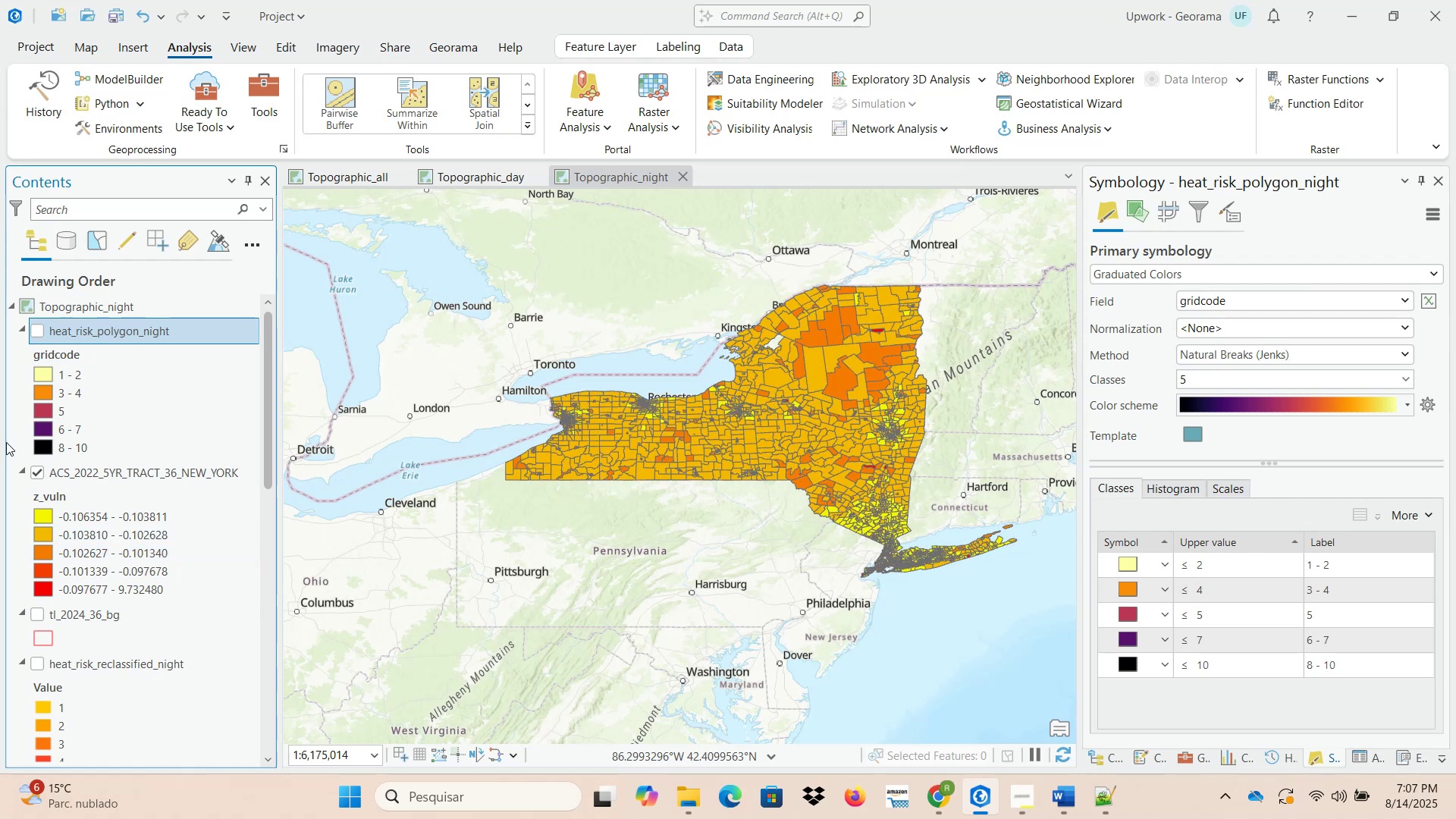 
wait(5.13)
 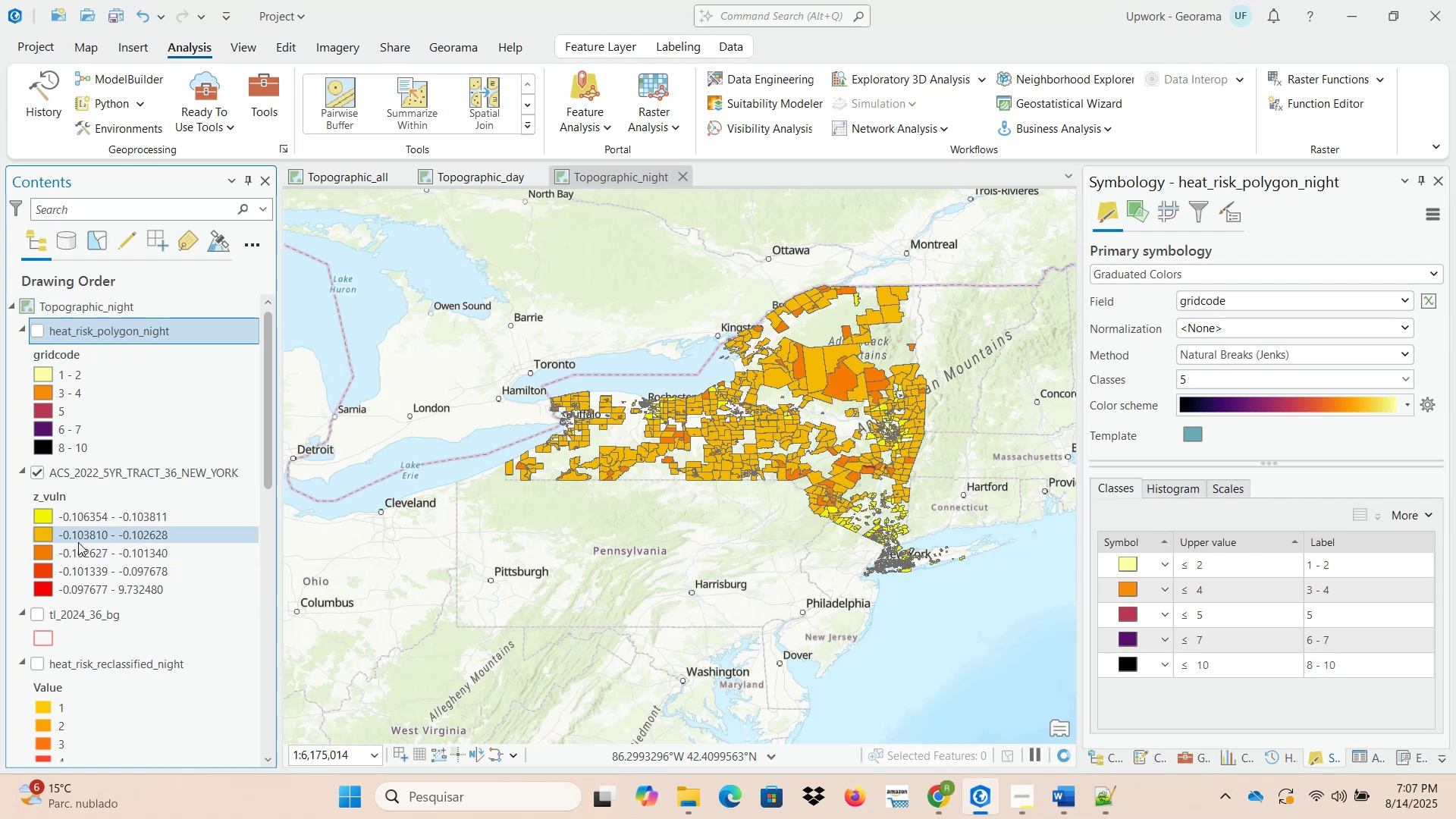 
left_click([36, 331])
 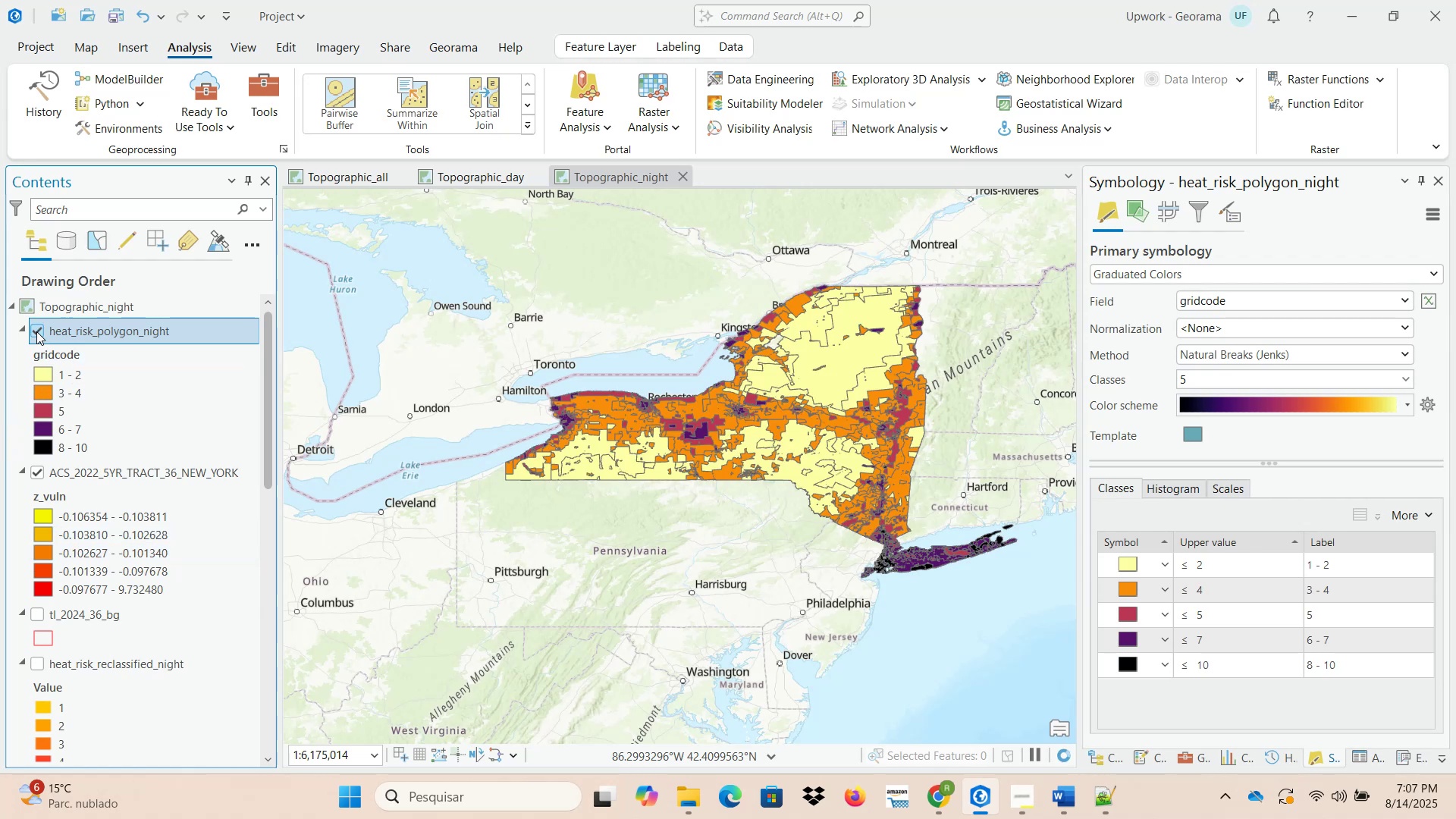 
left_click([36, 332])
 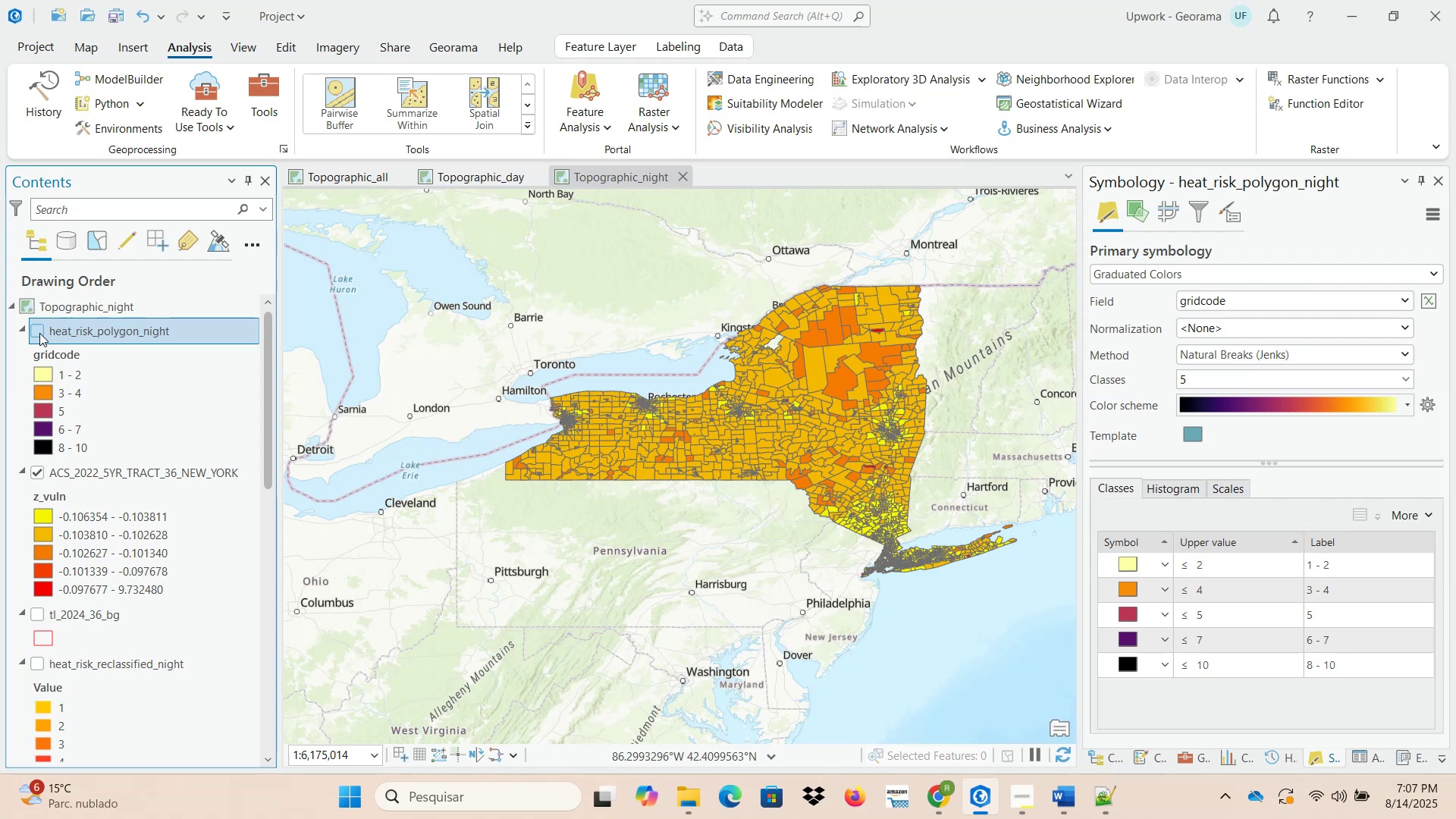 
wait(8.82)
 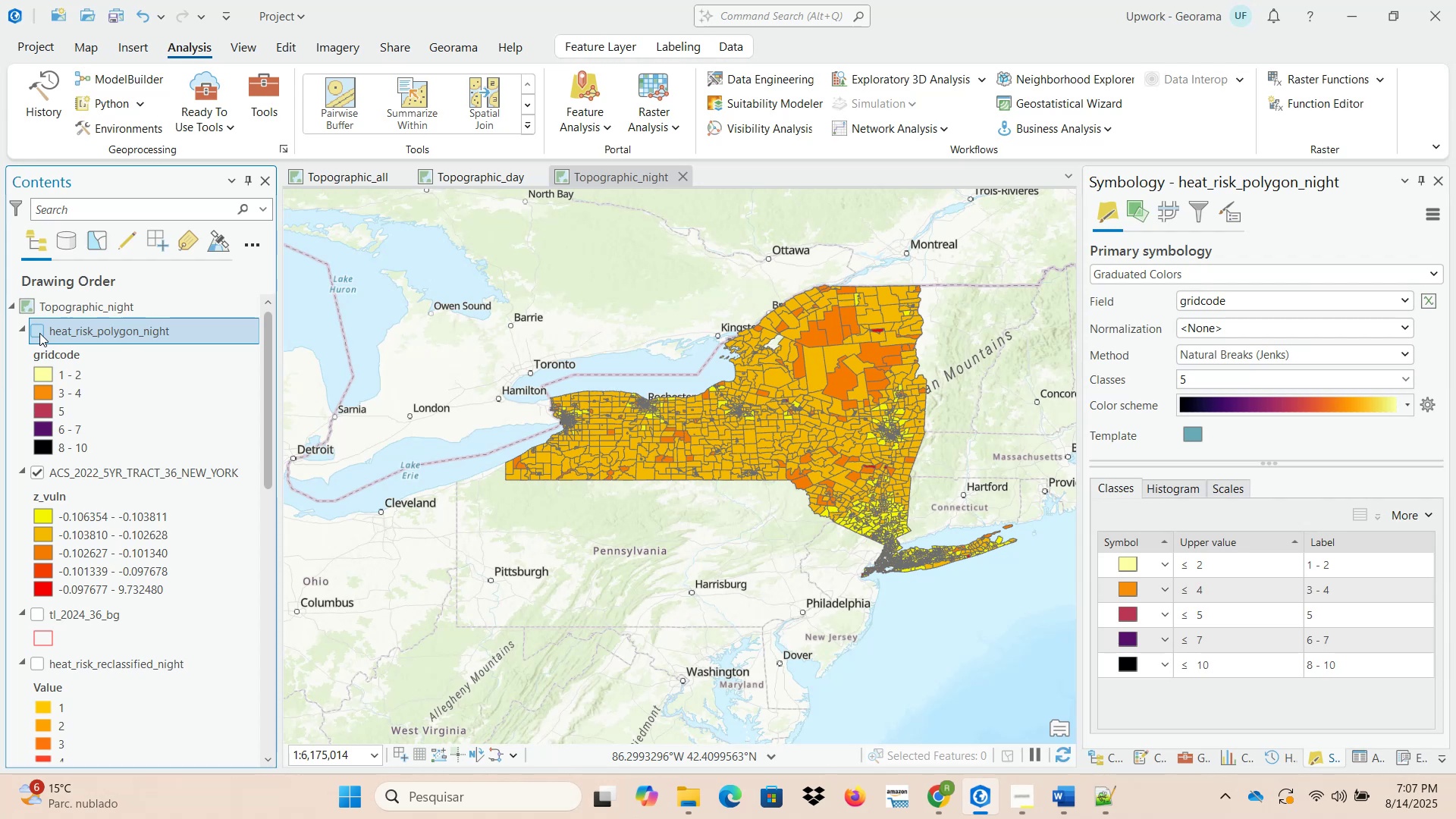 
left_click([41, 334])
 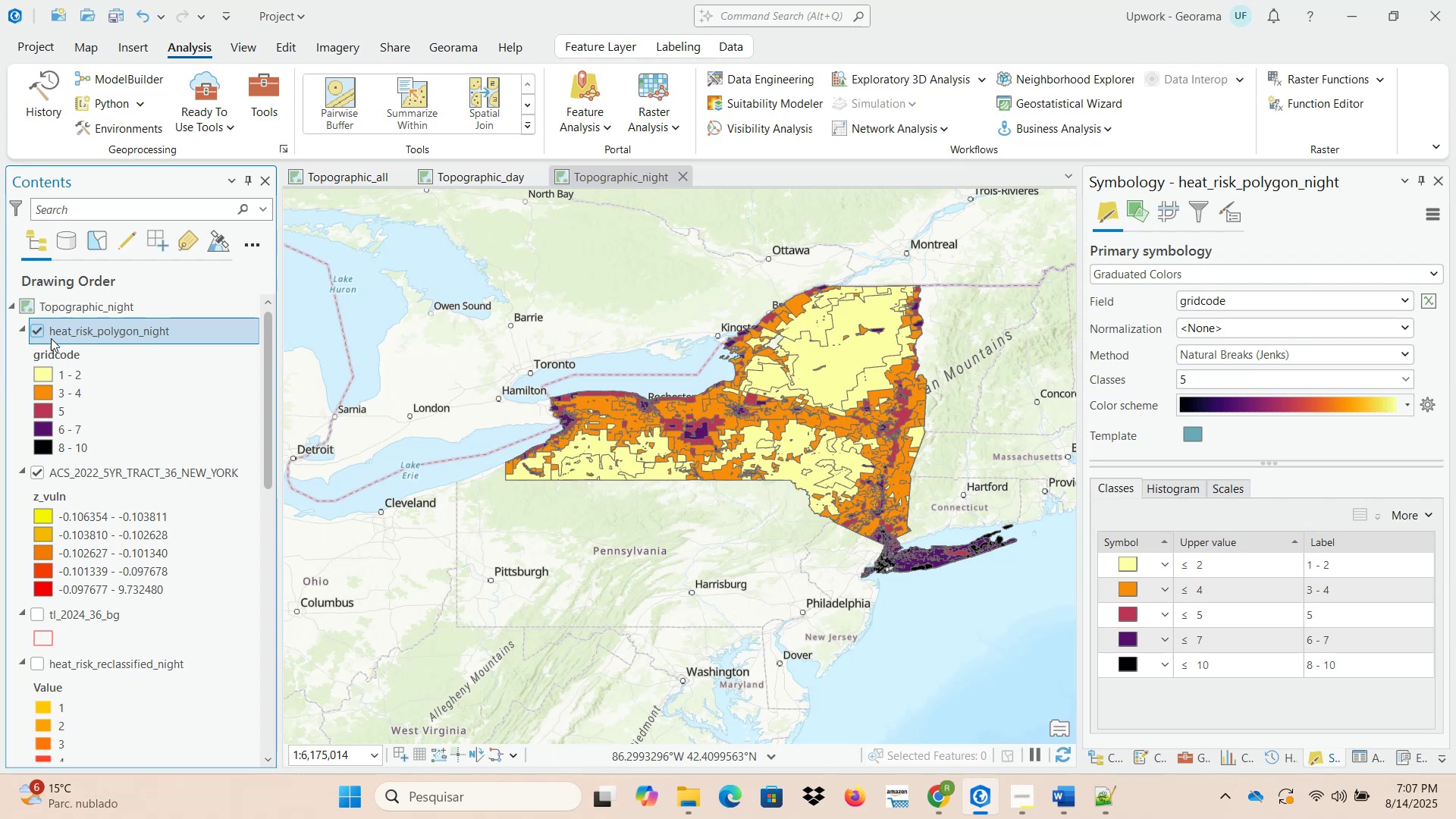 
left_click_drag(start_coordinate=[761, 534], to_coordinate=[714, 596])
 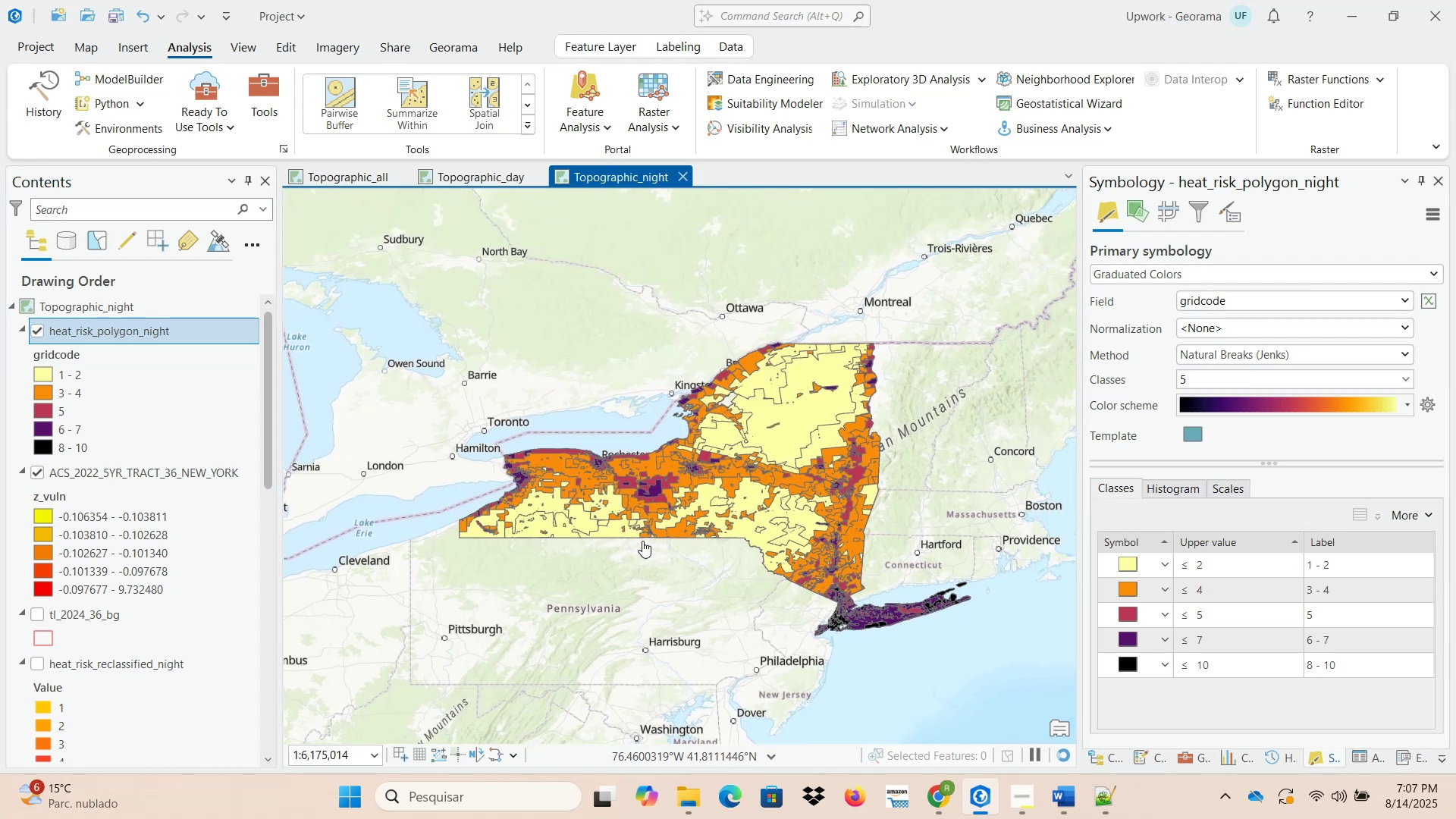 
scroll: coordinate [542, 510], scroll_direction: up, amount: 1.0
 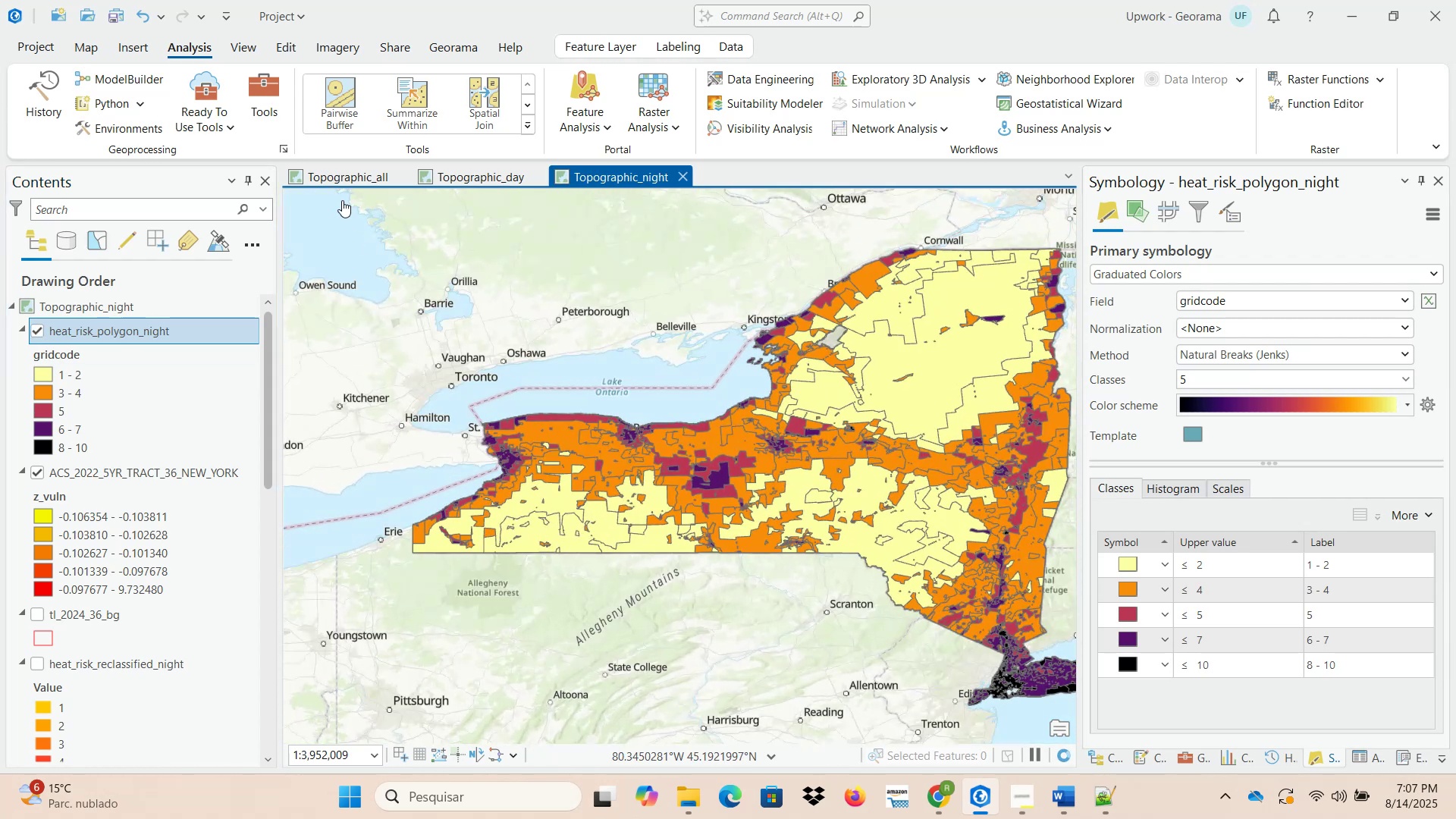 
left_click([268, 110])
 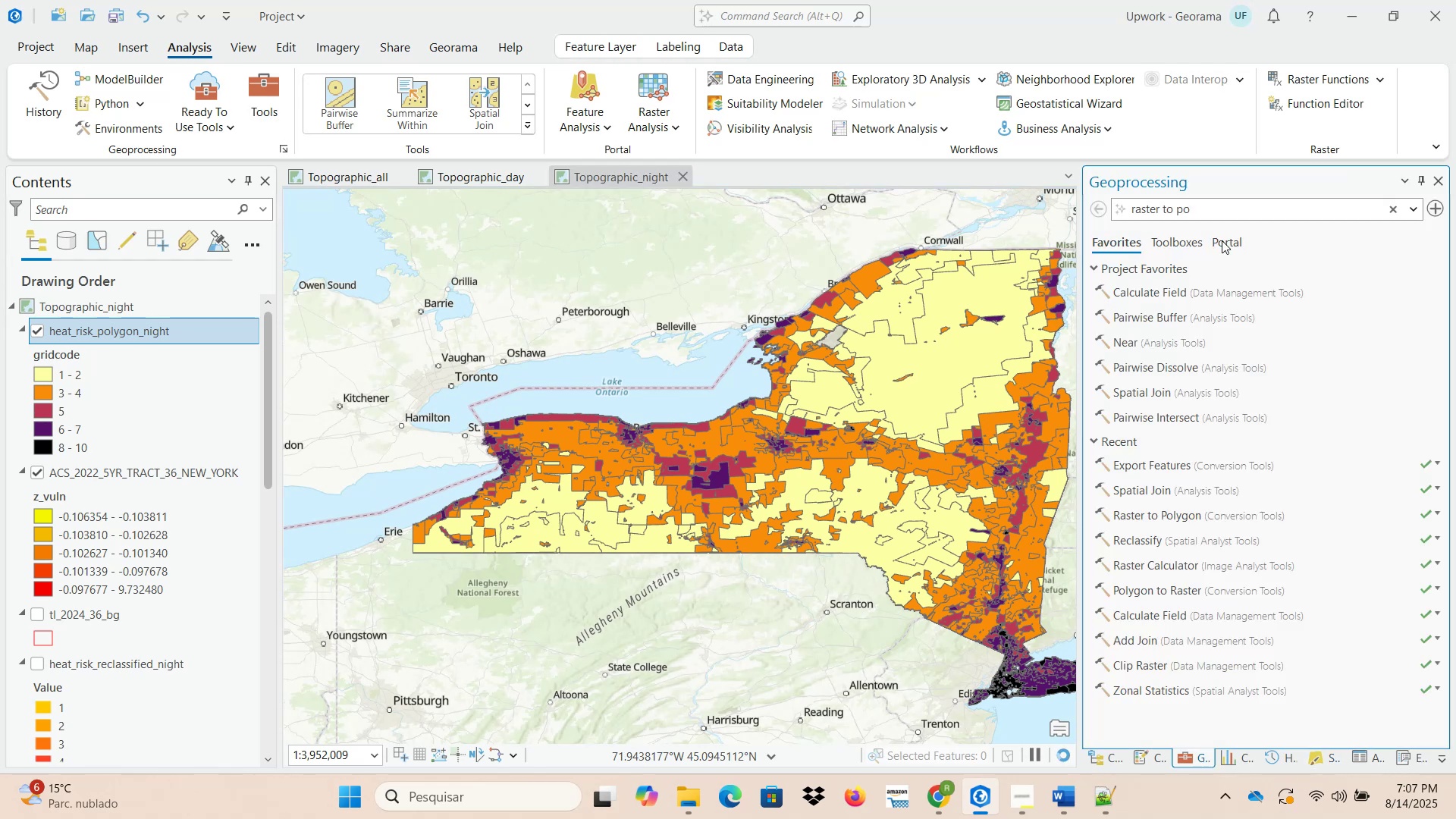 
left_click_drag(start_coordinate=[1228, 211], to_coordinate=[1044, 211])
 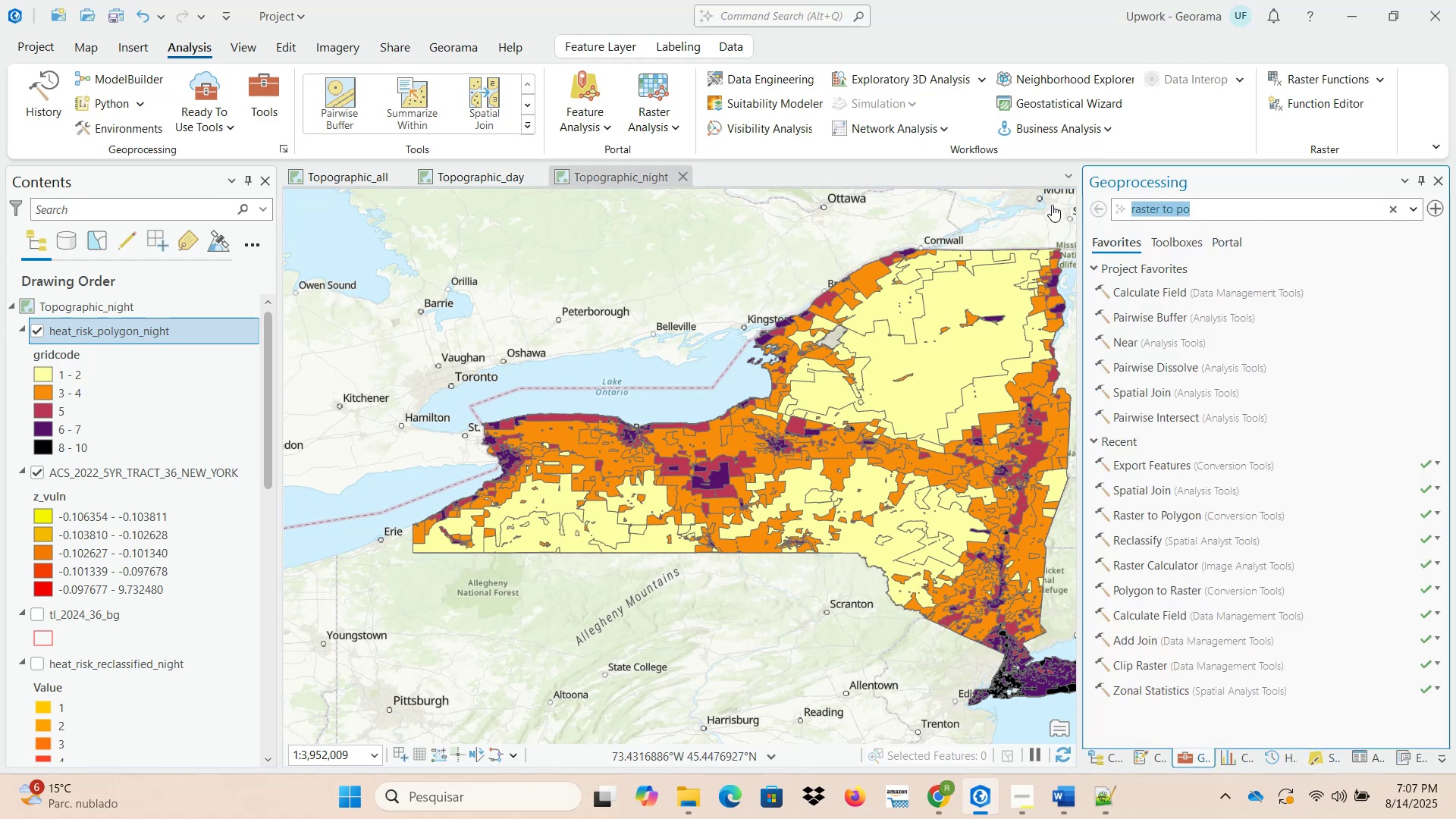 
type(spatial)
 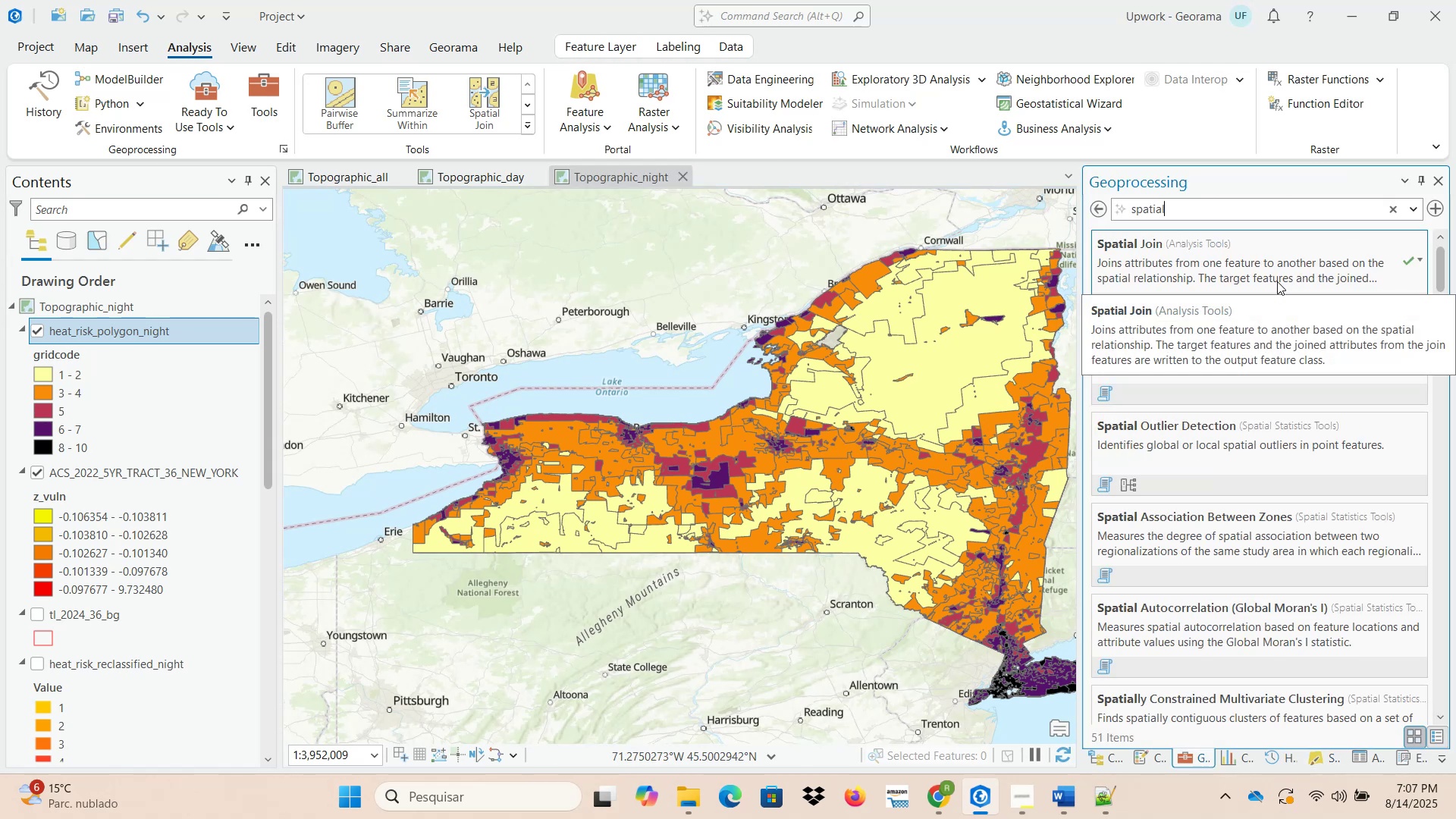 
left_click([1277, 281])
 